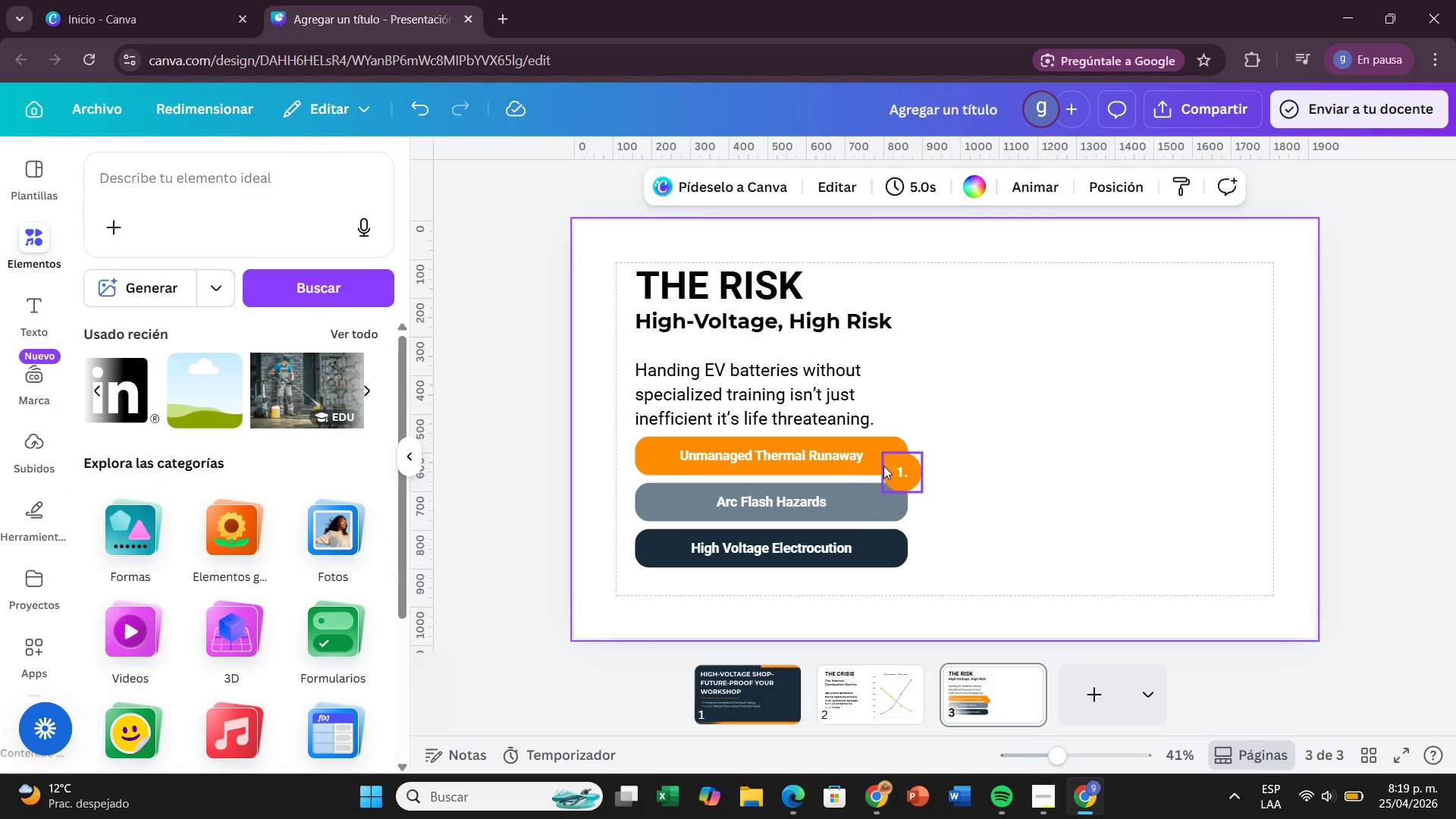 
left_click([891, 466])
 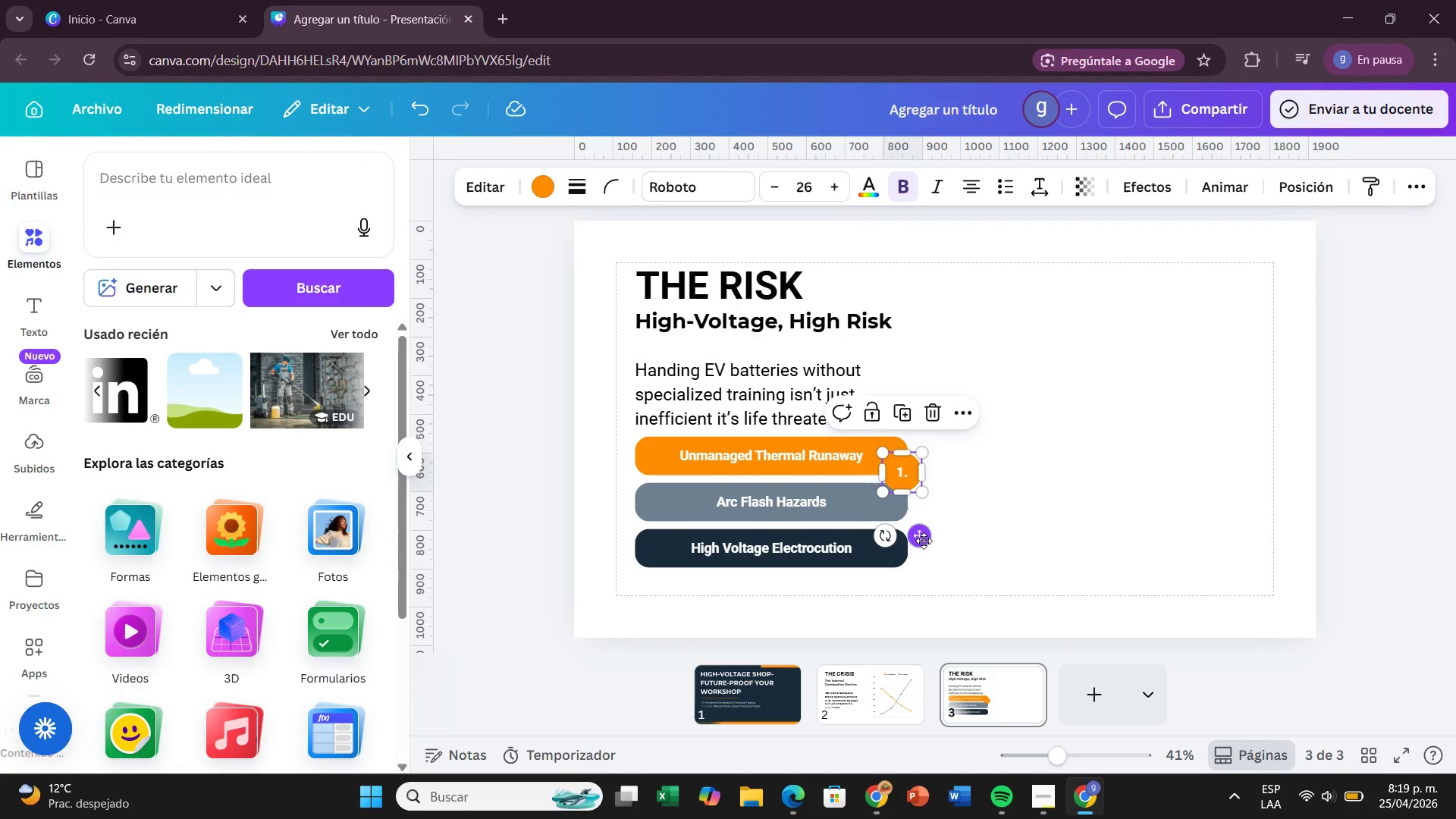 
left_click_drag(start_coordinate=[924, 541], to_coordinate=[661, 522])
 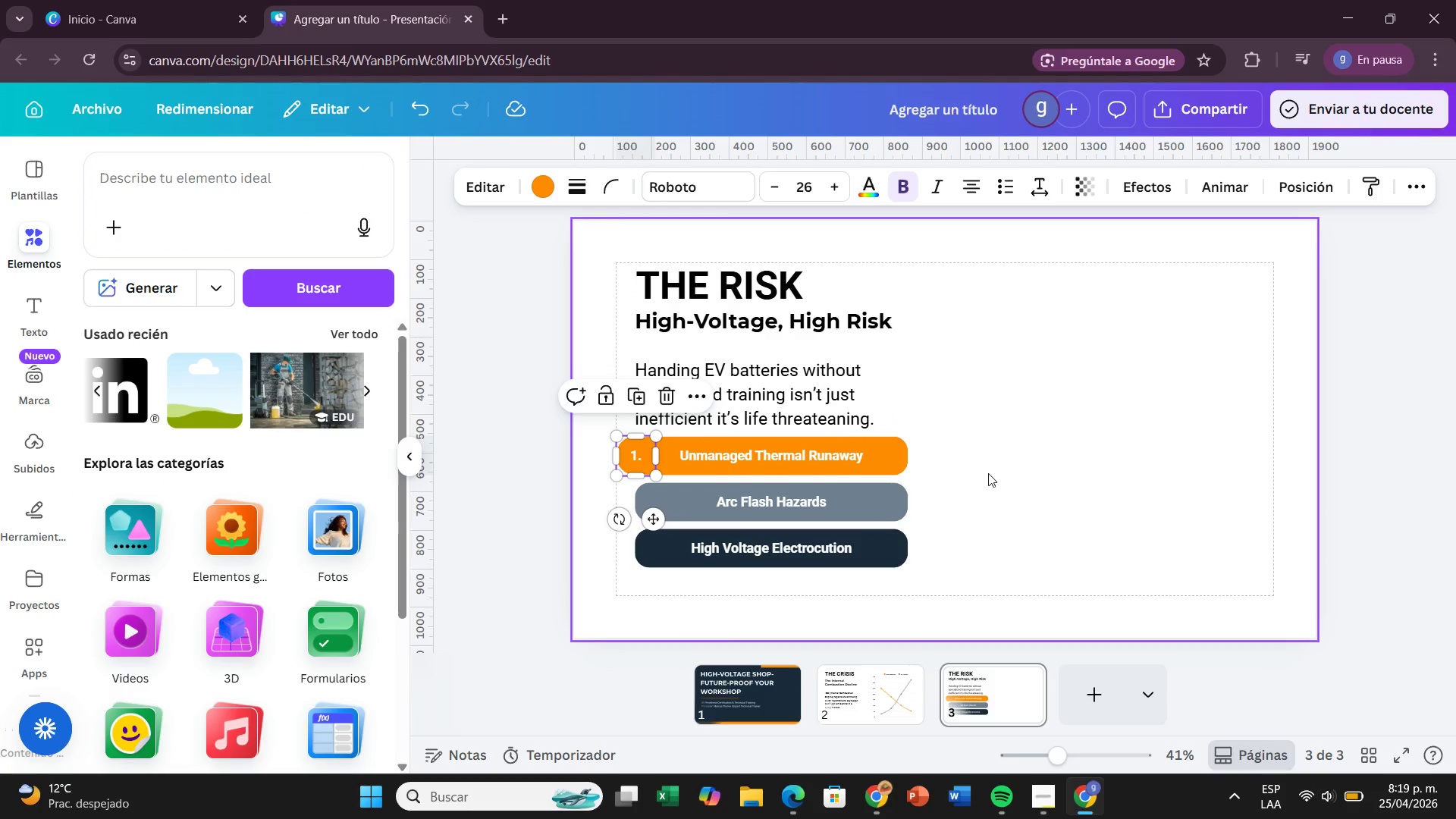 
left_click([1046, 471])
 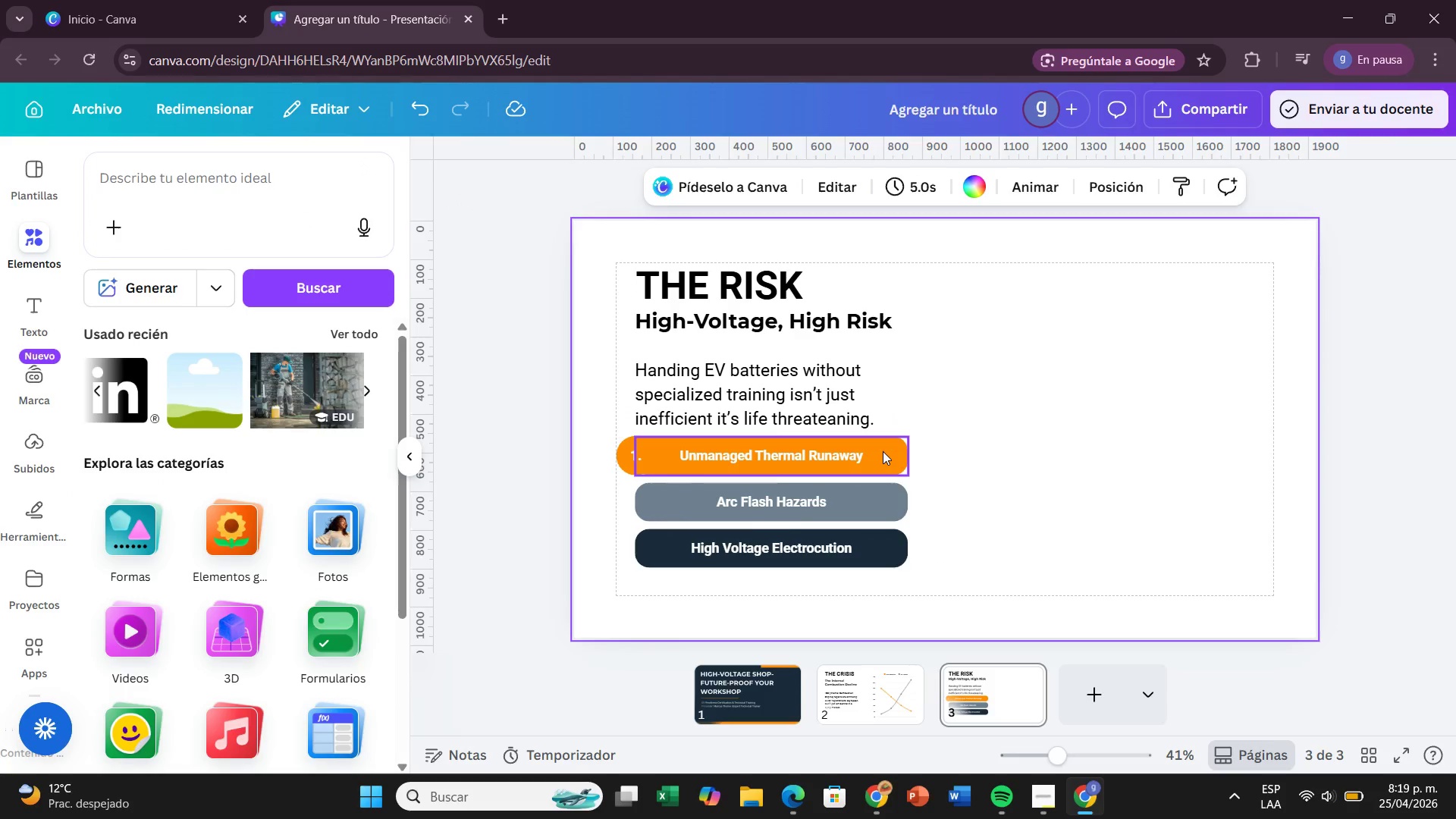 
left_click_drag(start_coordinate=[883, 451], to_coordinate=[896, 453])
 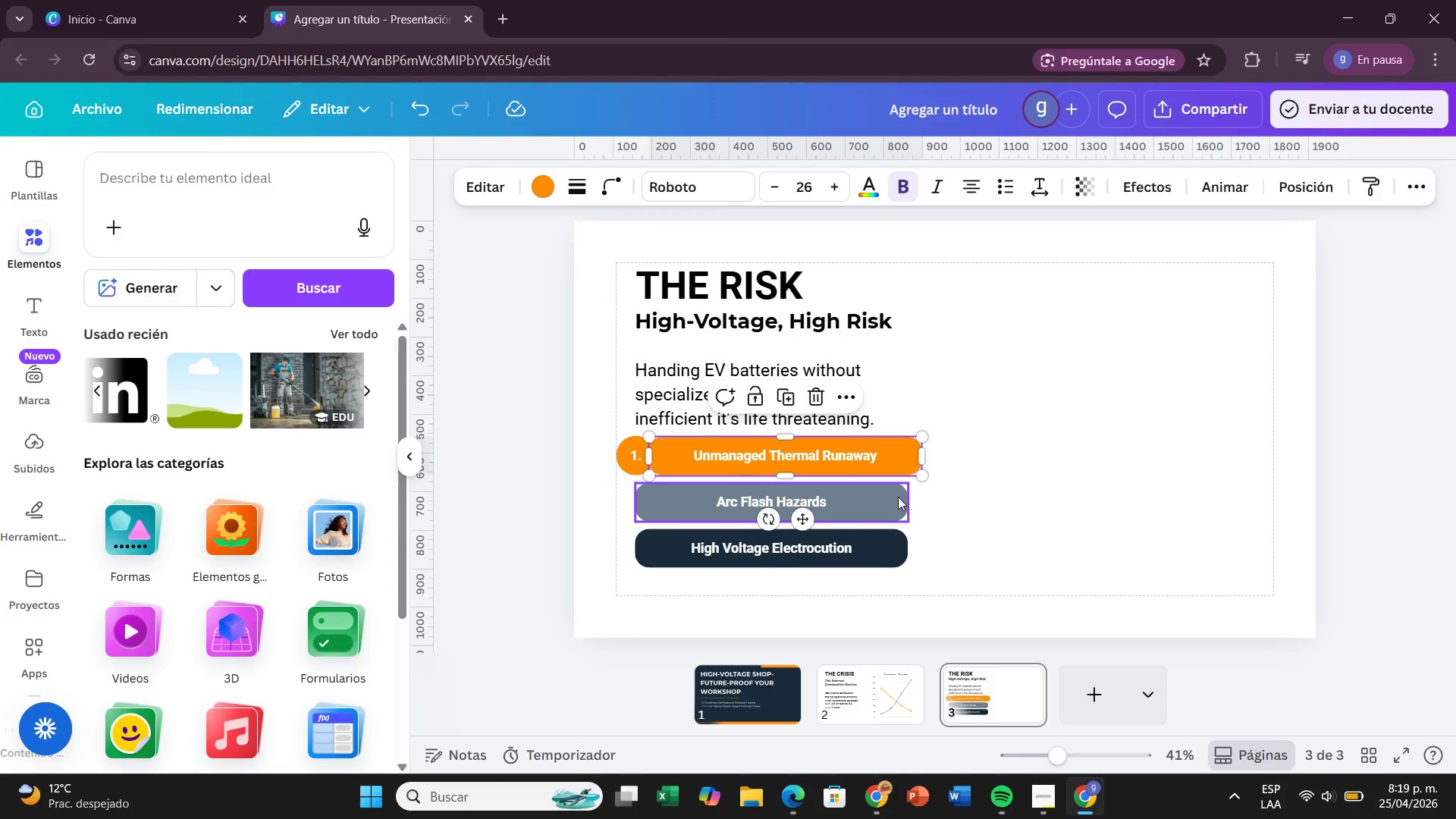 
left_click_drag(start_coordinate=[898, 497], to_coordinate=[912, 497])
 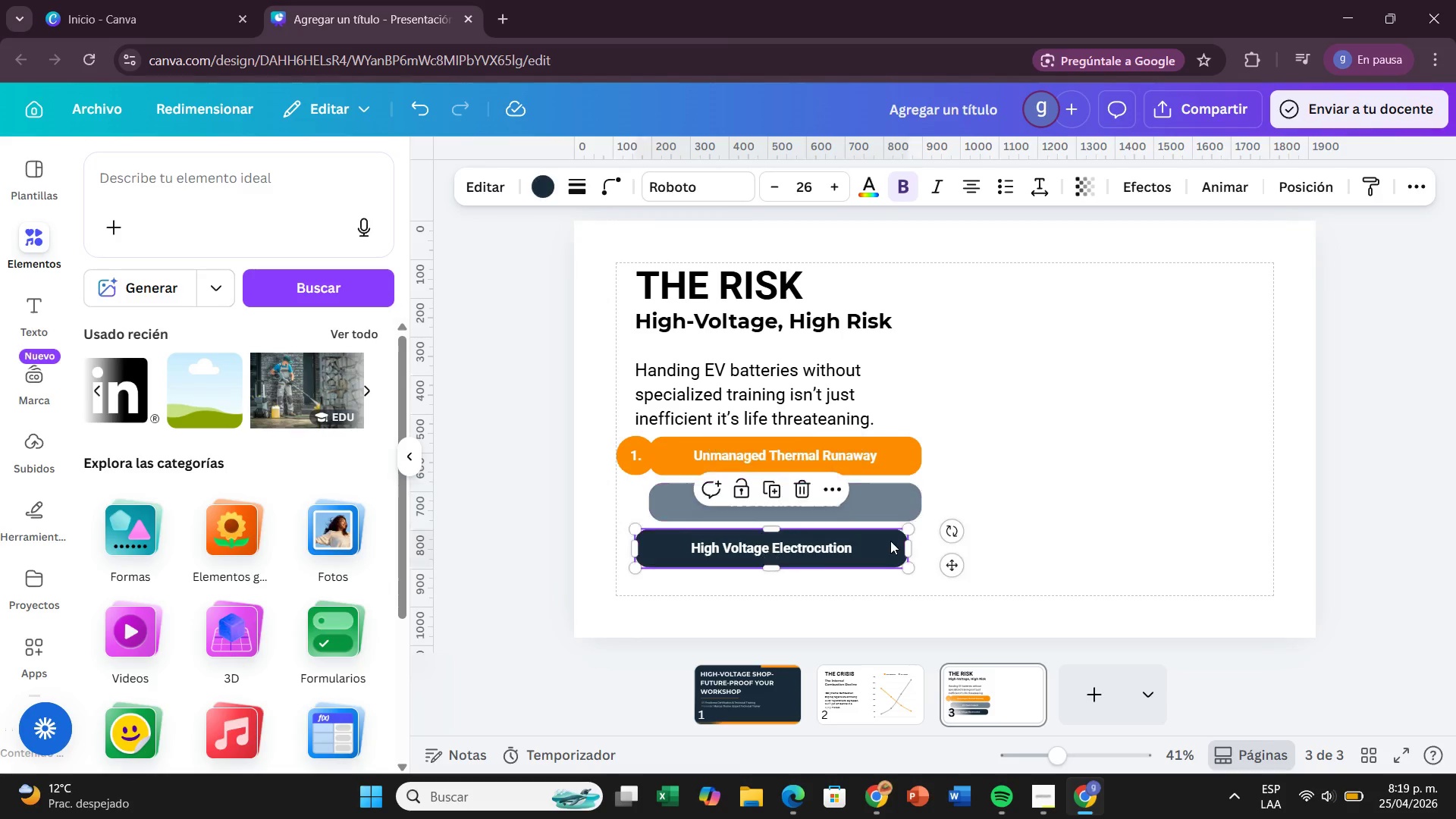 
left_click_drag(start_coordinate=[887, 540], to_coordinate=[900, 541])
 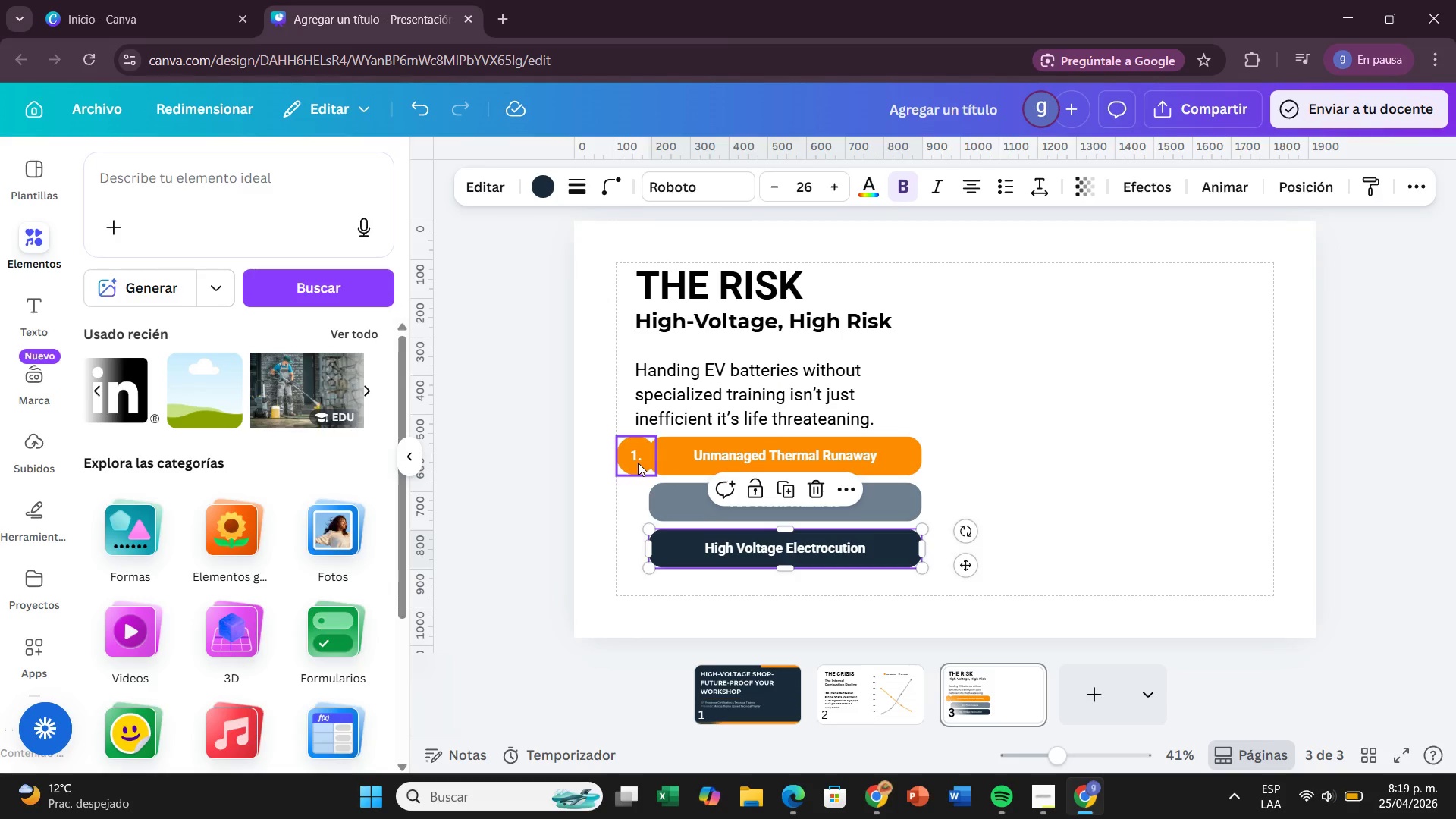 
left_click_drag(start_coordinate=[638, 463], to_coordinate=[654, 461])
 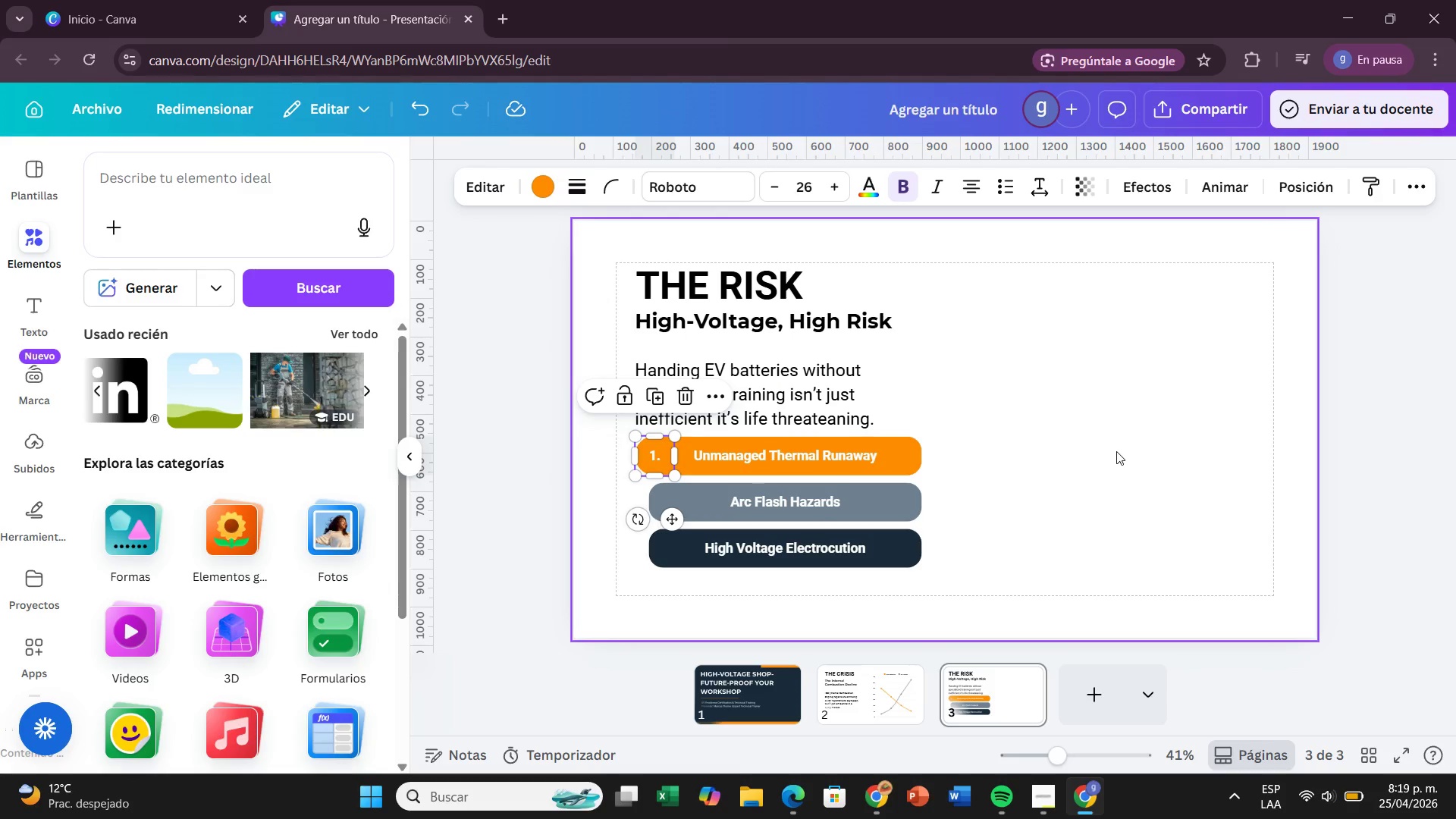 
left_click([1116, 451])
 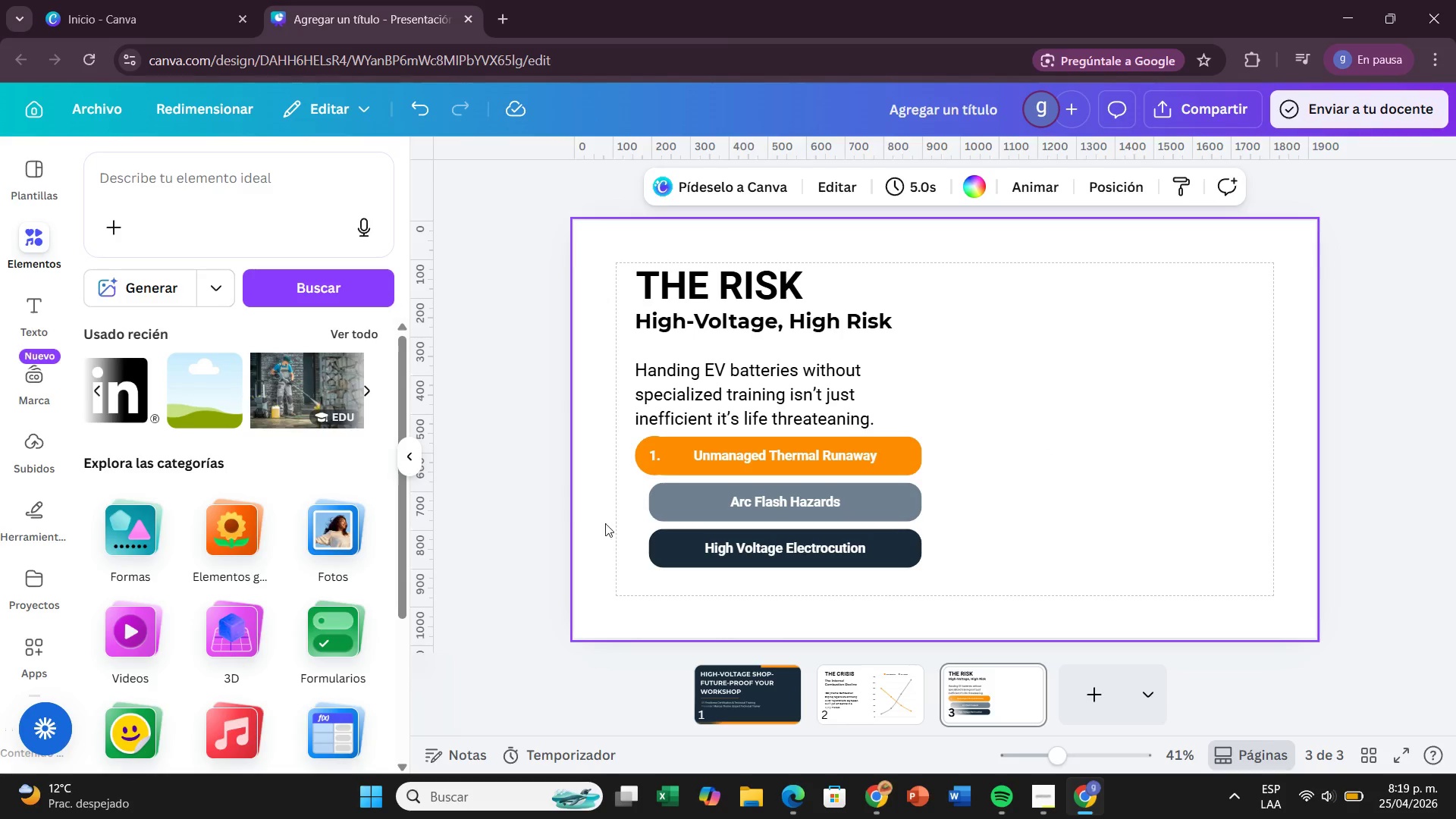 
left_click([658, 457])
 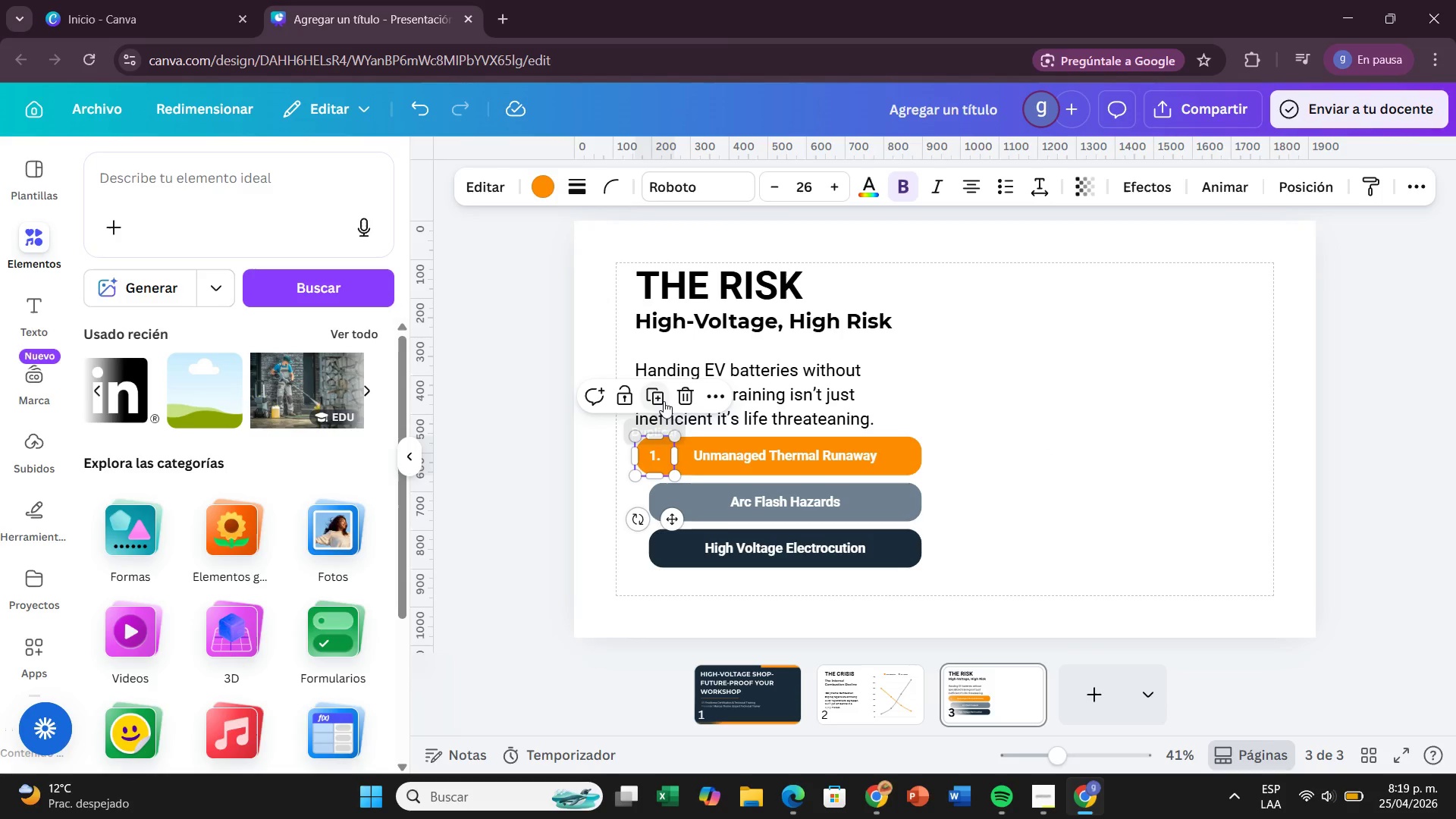 
left_click([664, 401])
 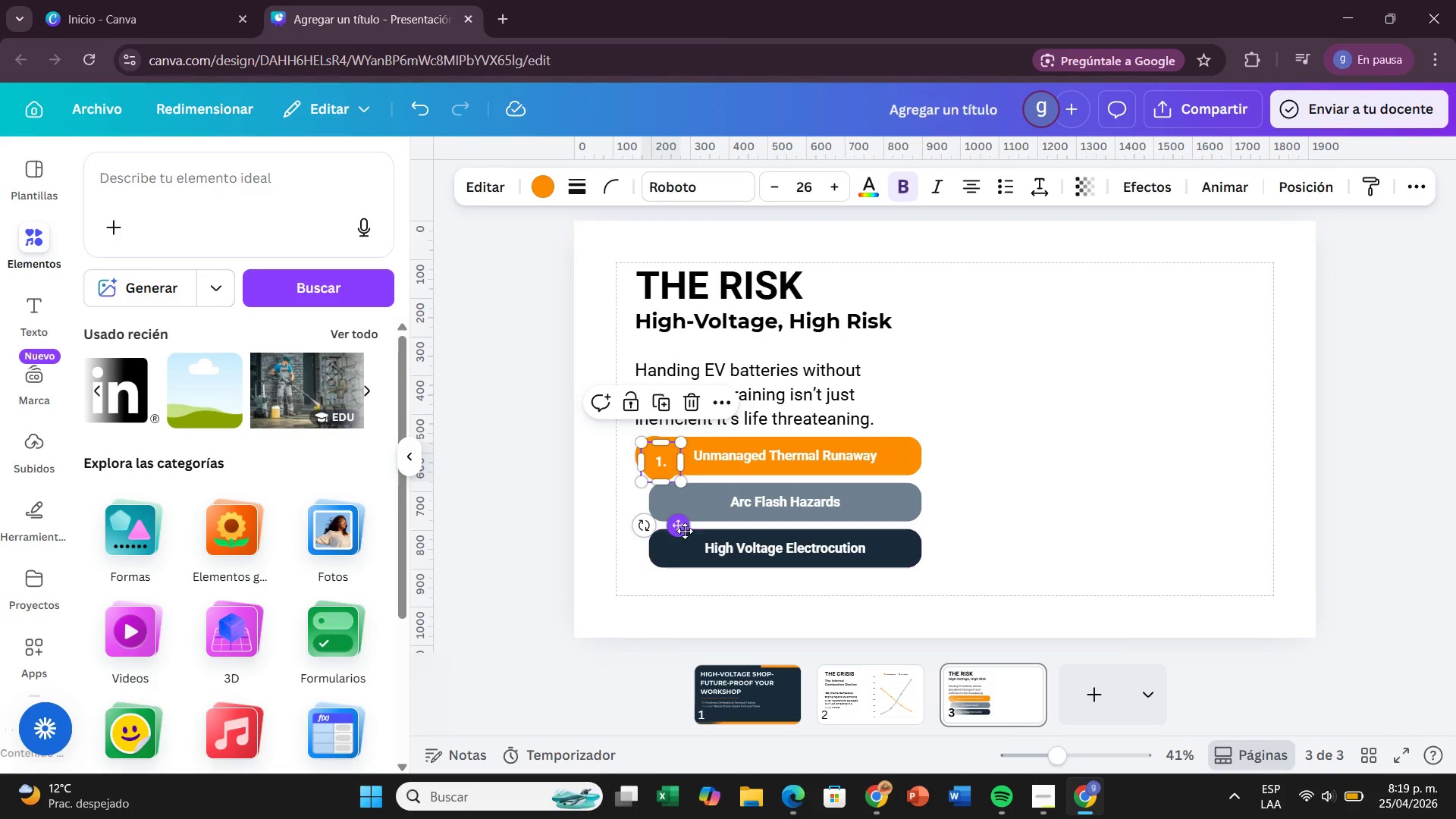 
left_click_drag(start_coordinate=[682, 529], to_coordinate=[682, 569])
 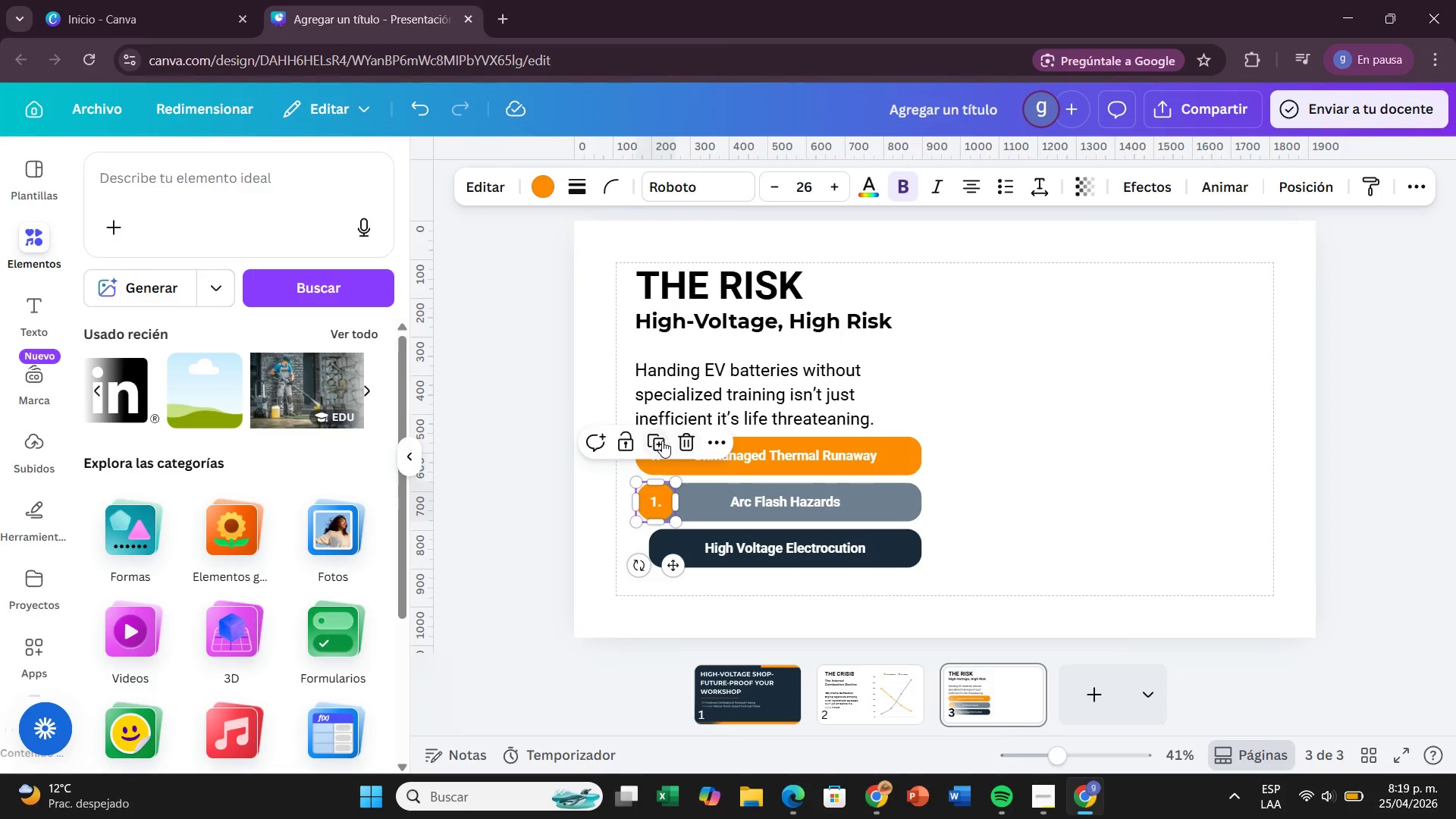 
left_click([662, 441])
 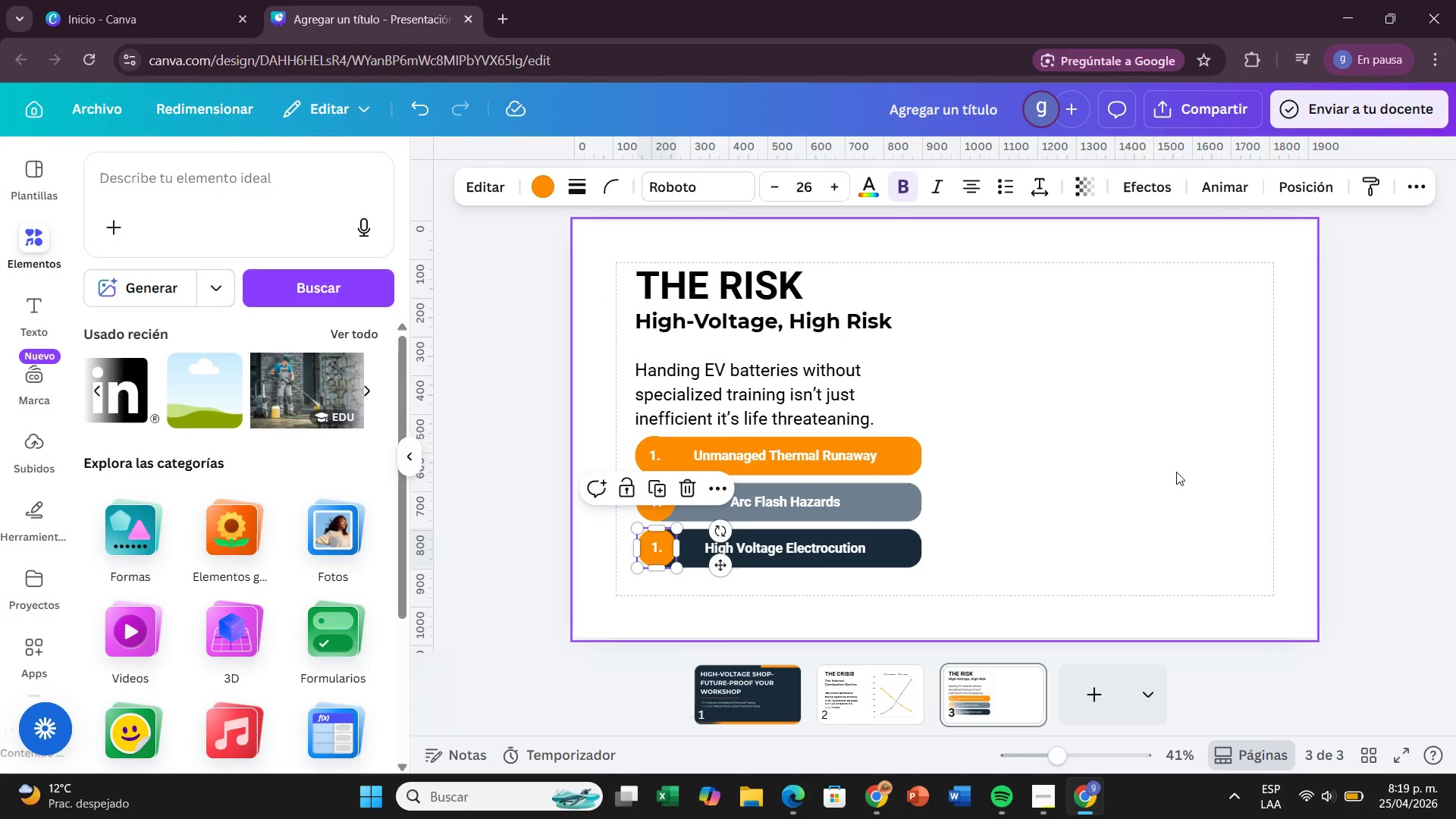 
left_click([1177, 472])
 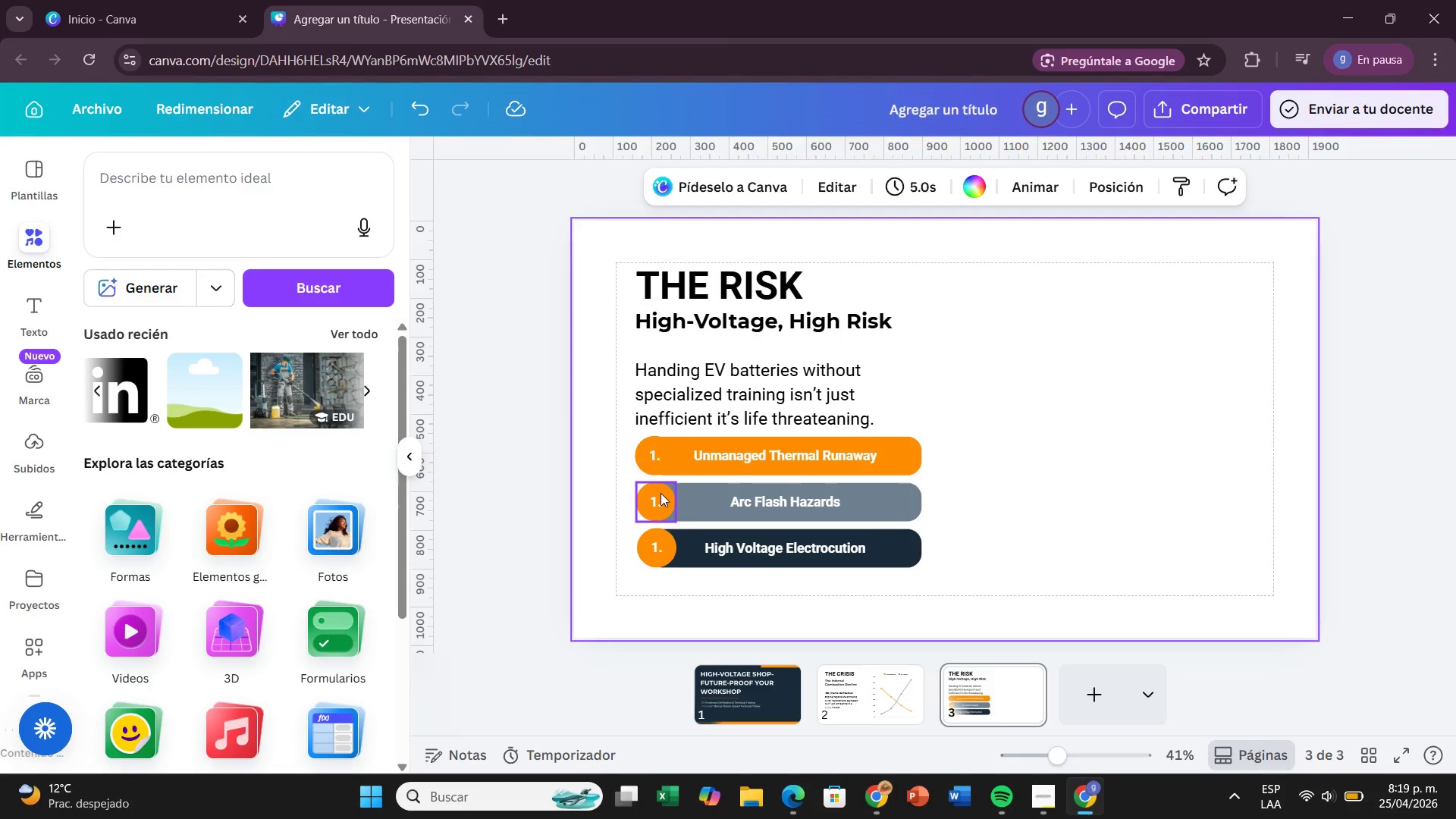 
double_click([661, 493])
 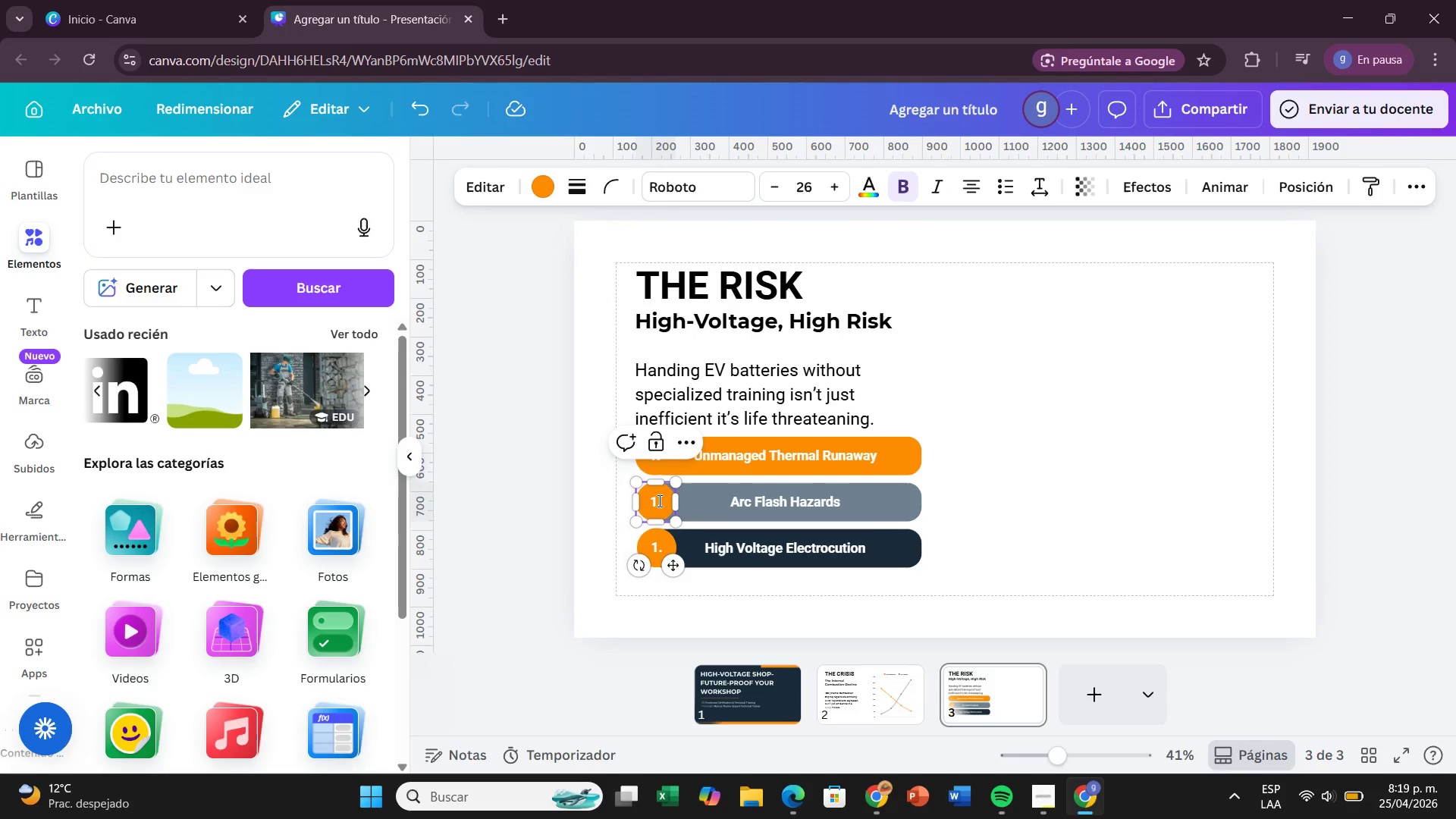 
left_click([658, 500])
 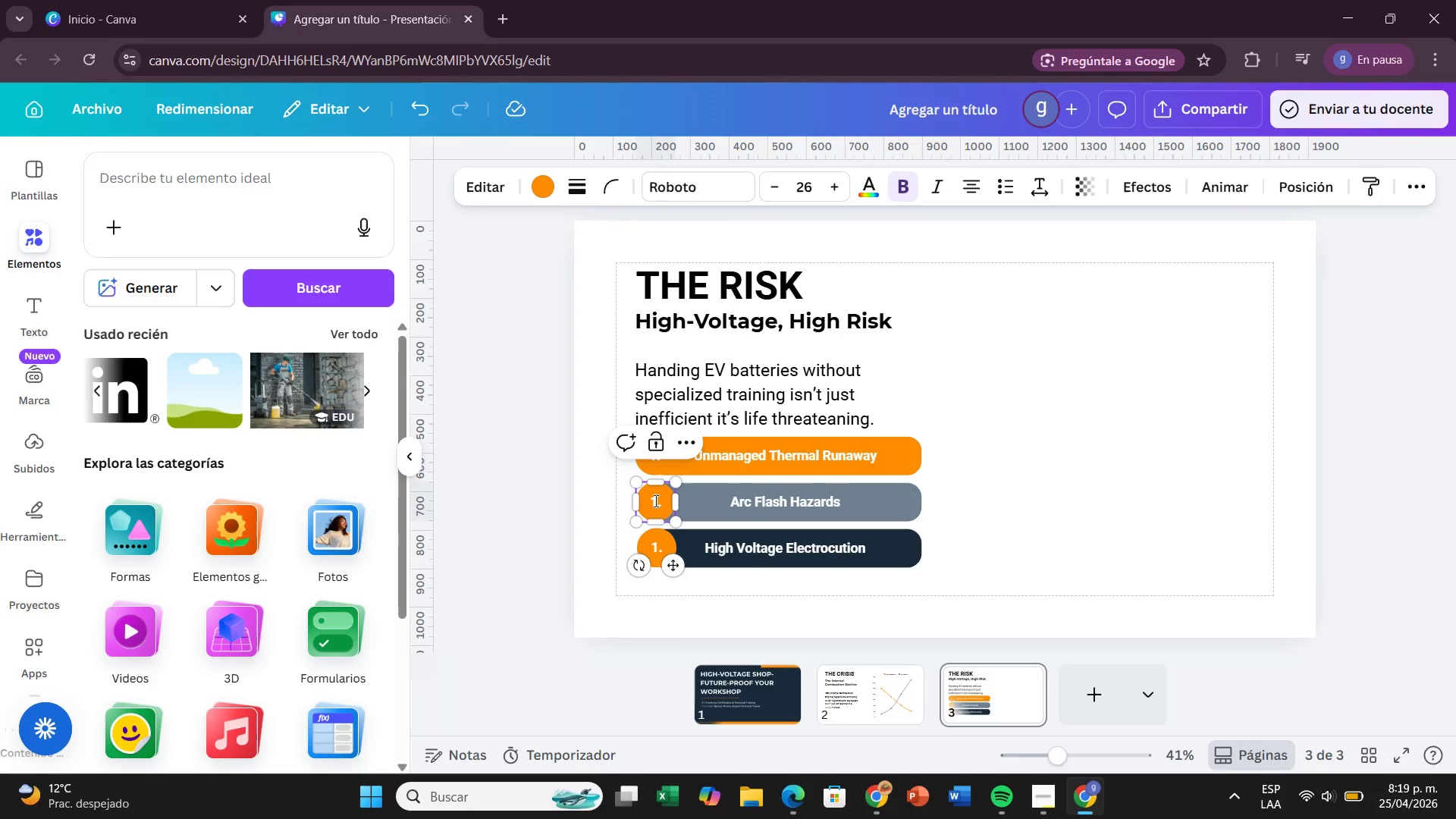 
key(Backspace)
 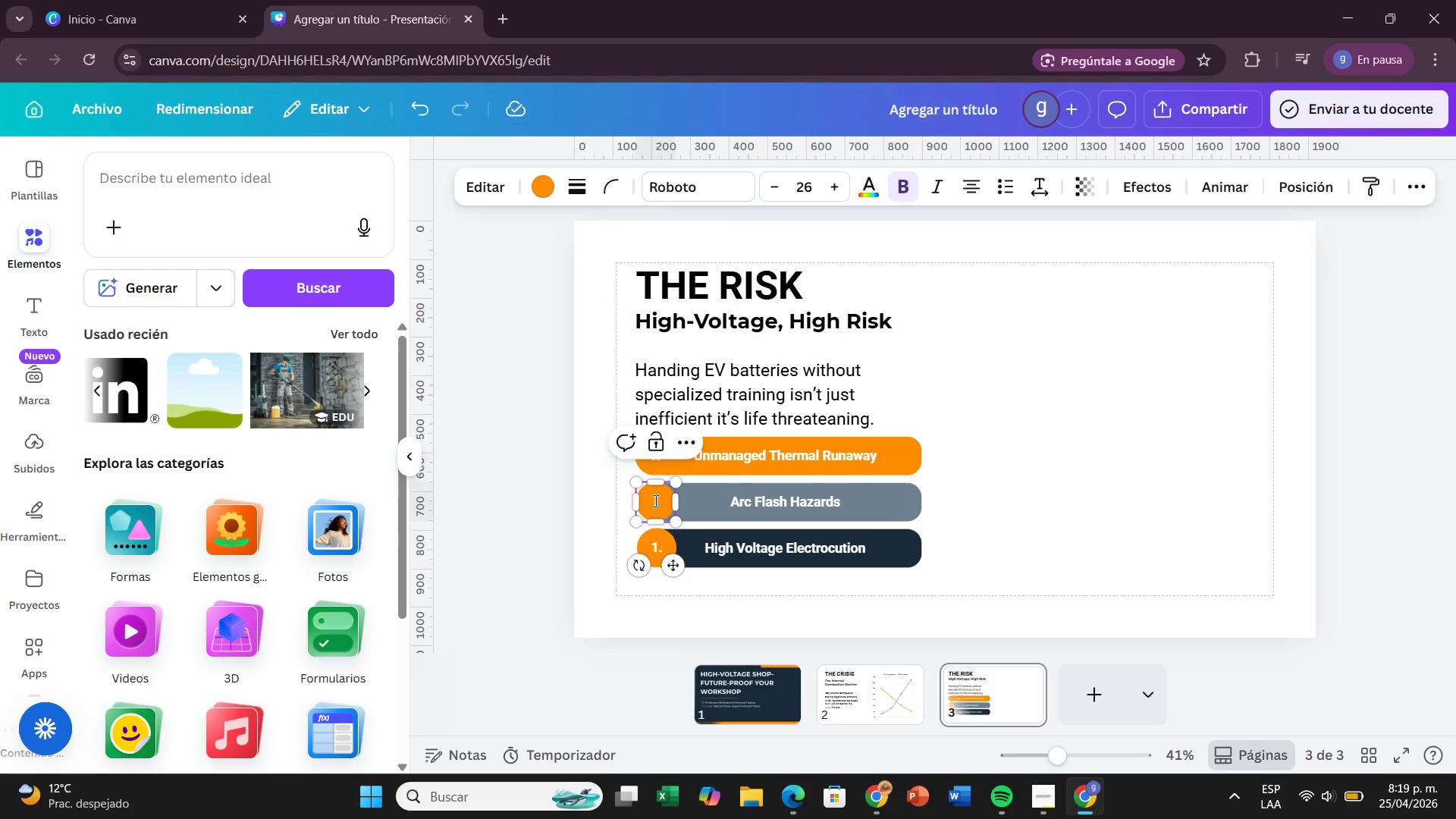 
key(2)
 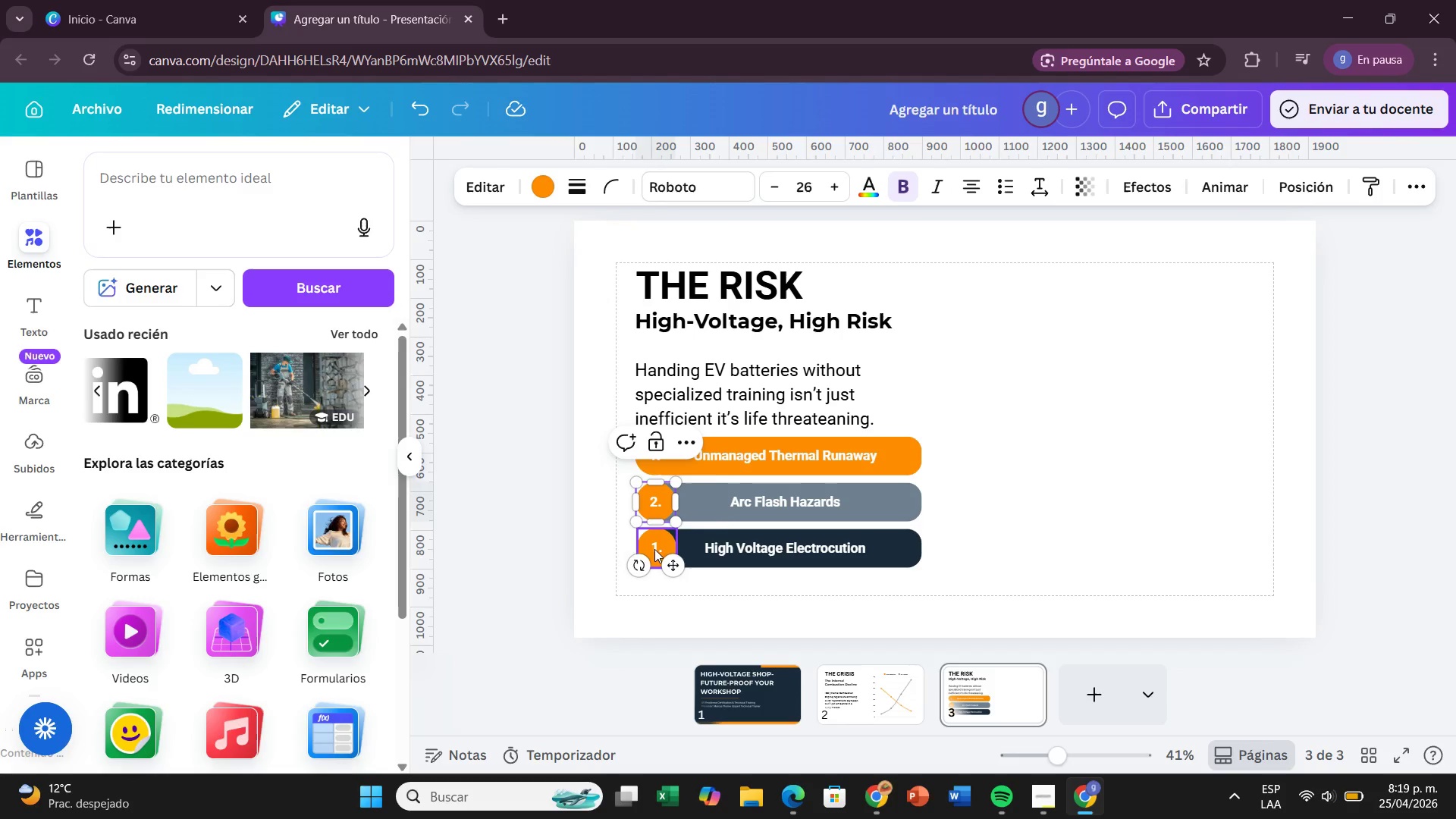 
double_click([654, 549])
 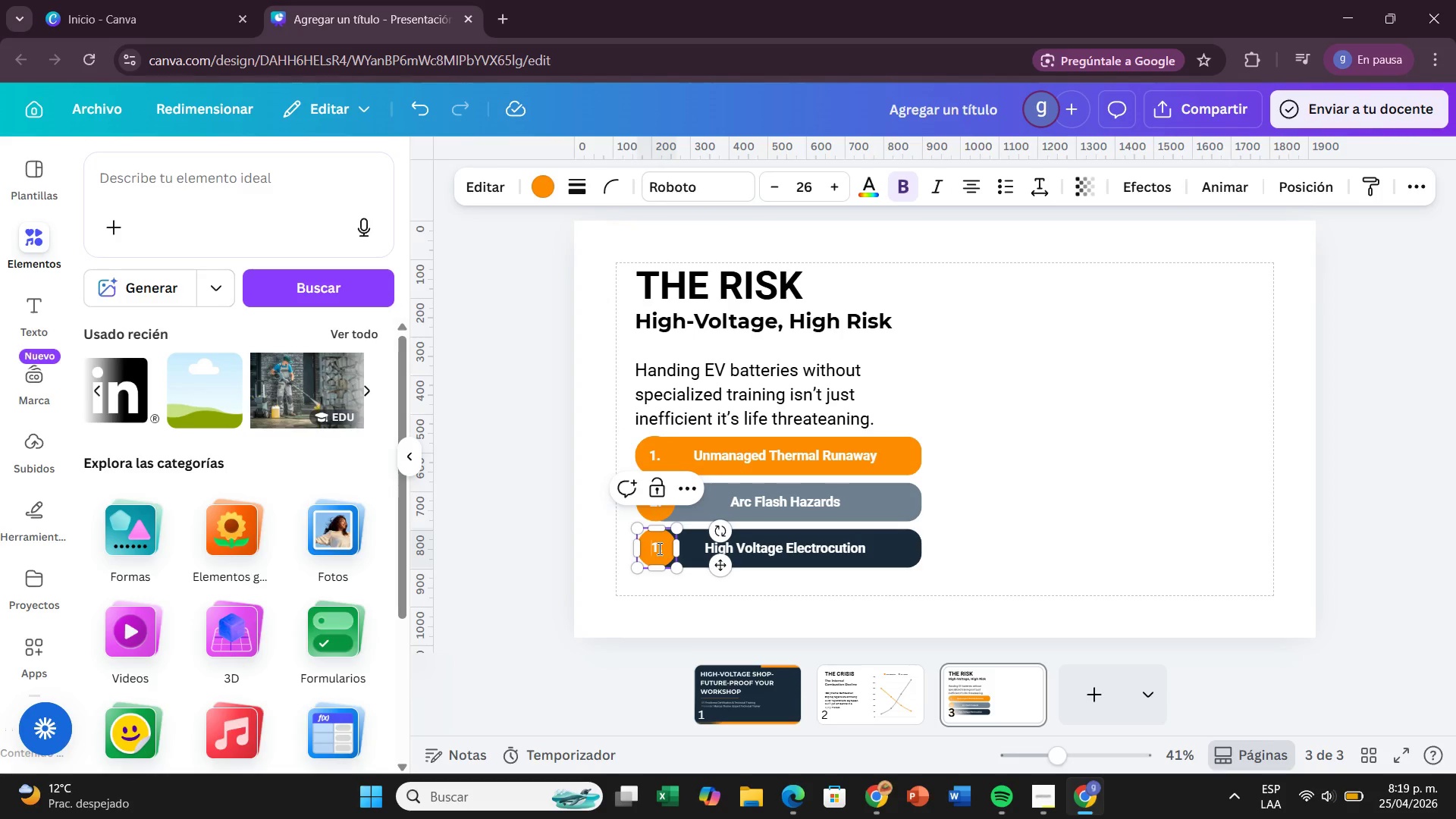 
left_click([658, 548])
 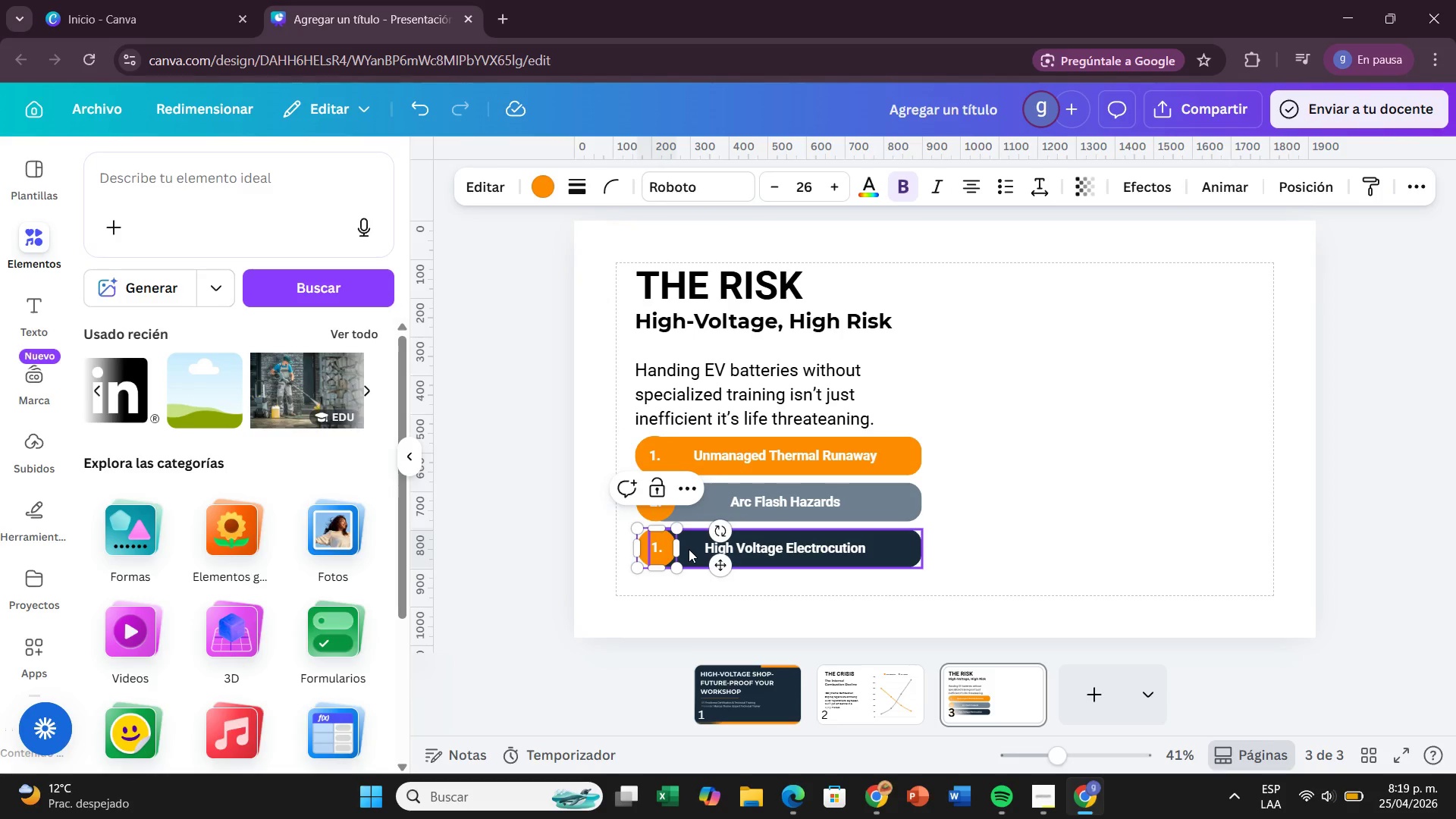 
key(Backspace)
 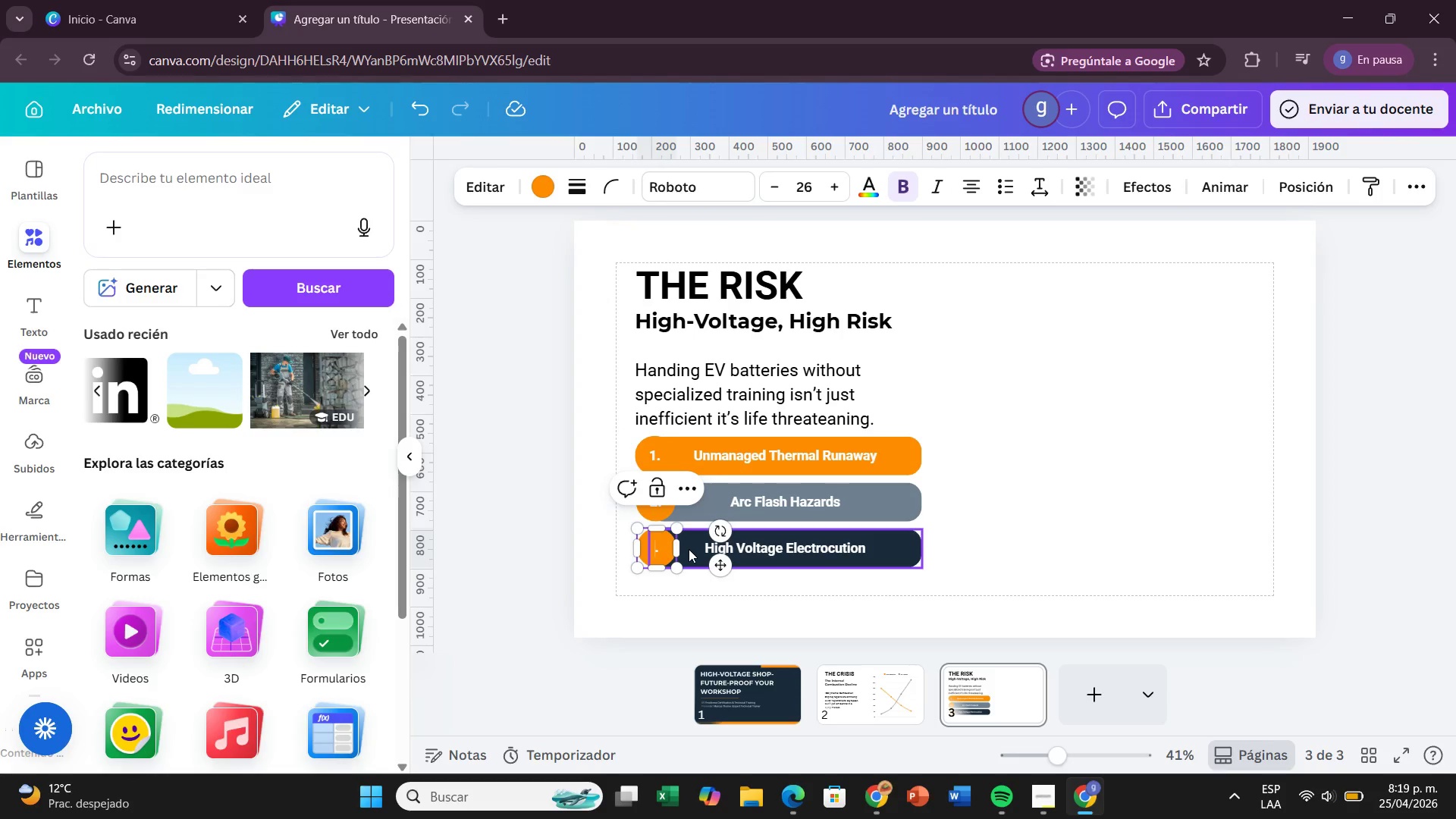 
key(3)
 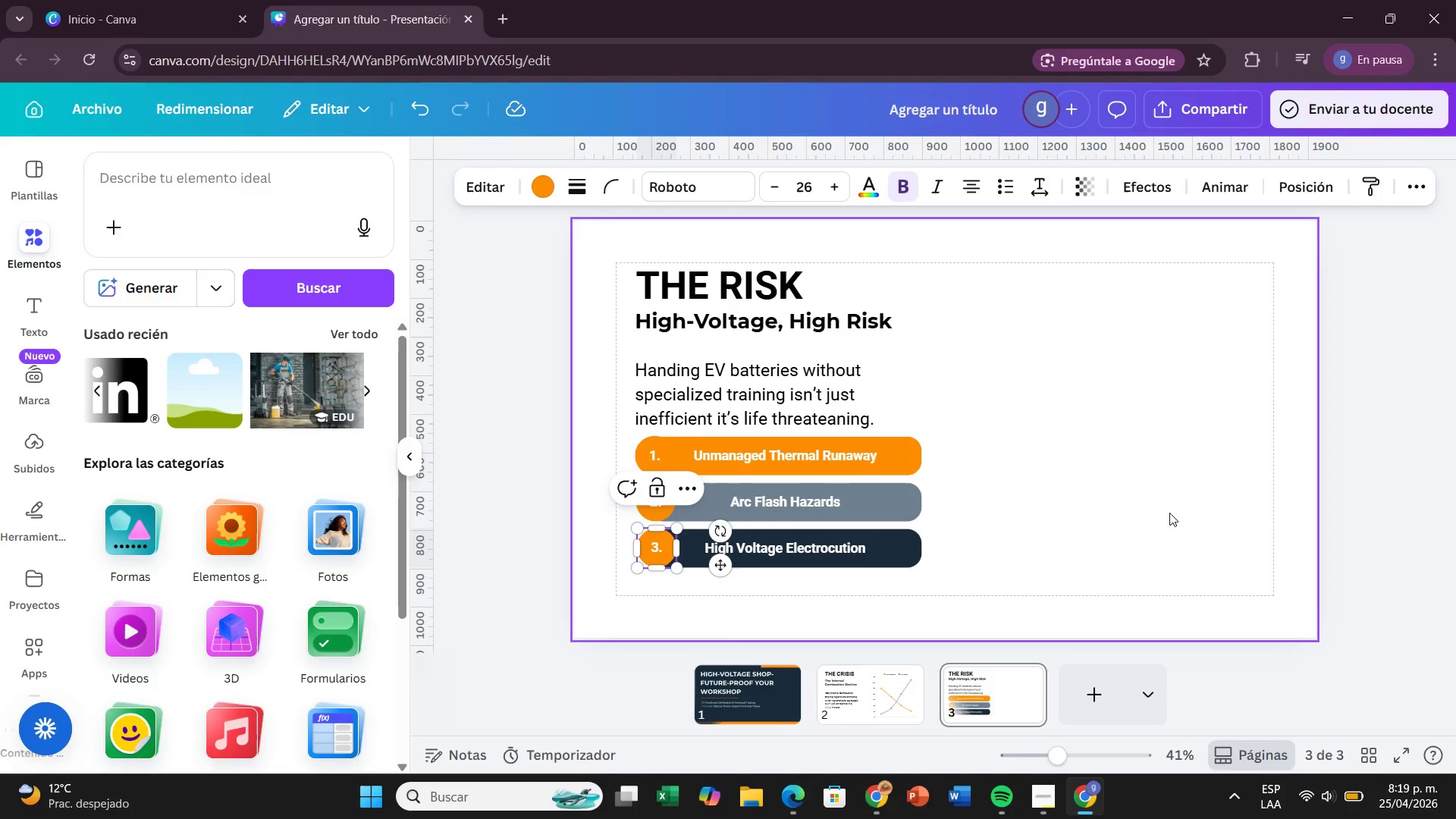 
left_click([1169, 513])
 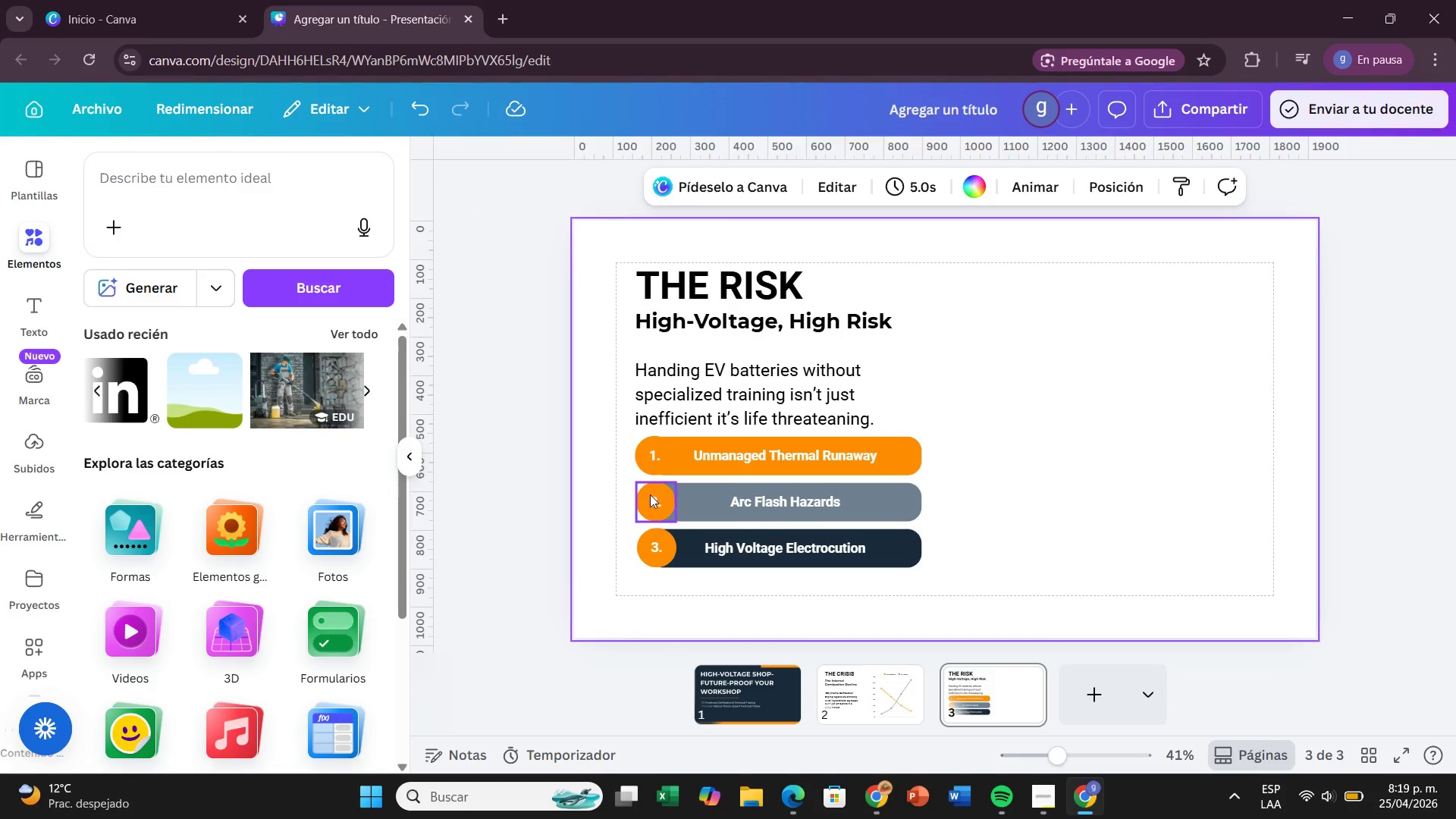 
double_click([650, 494])
 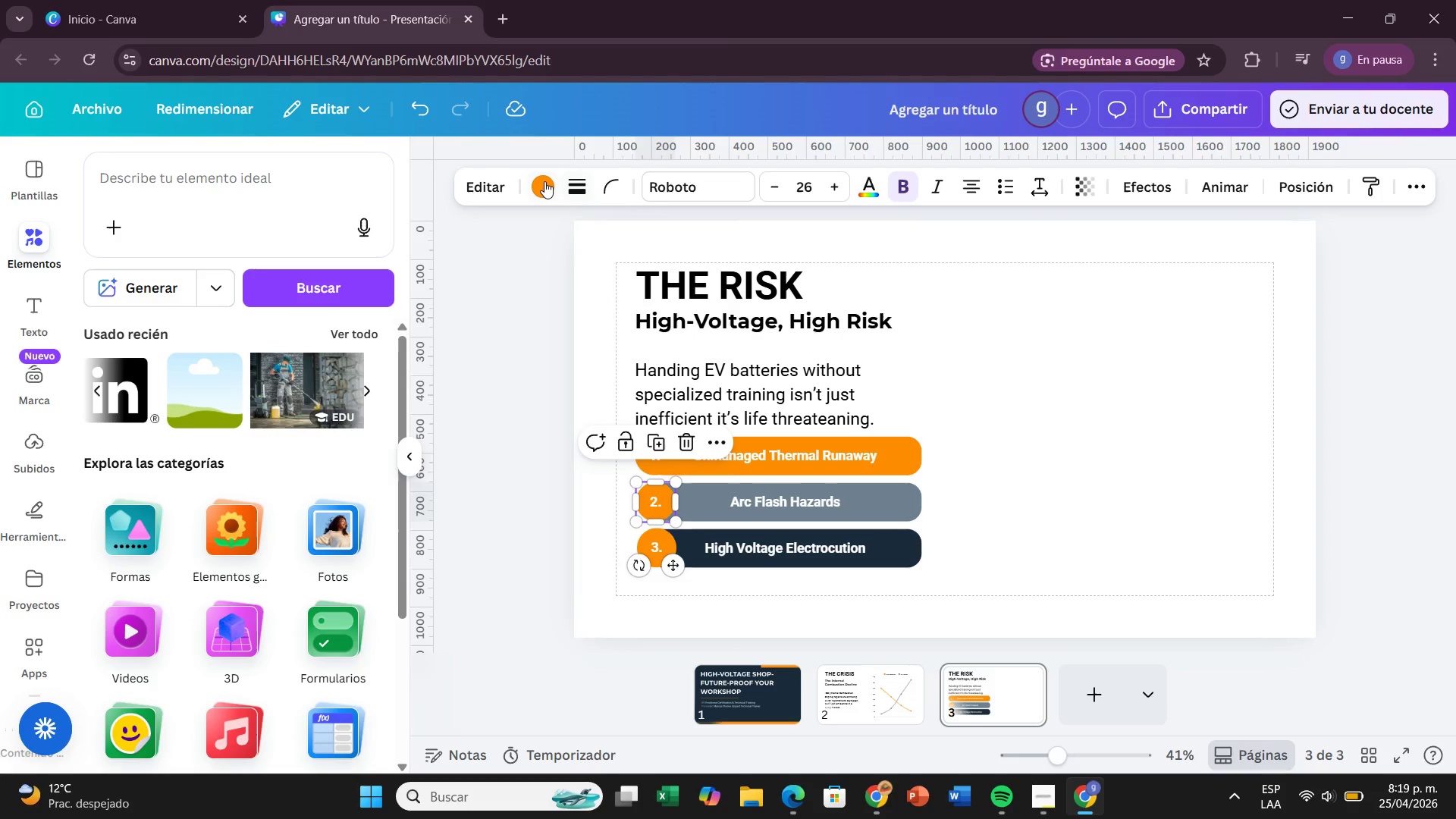 
left_click([544, 181])
 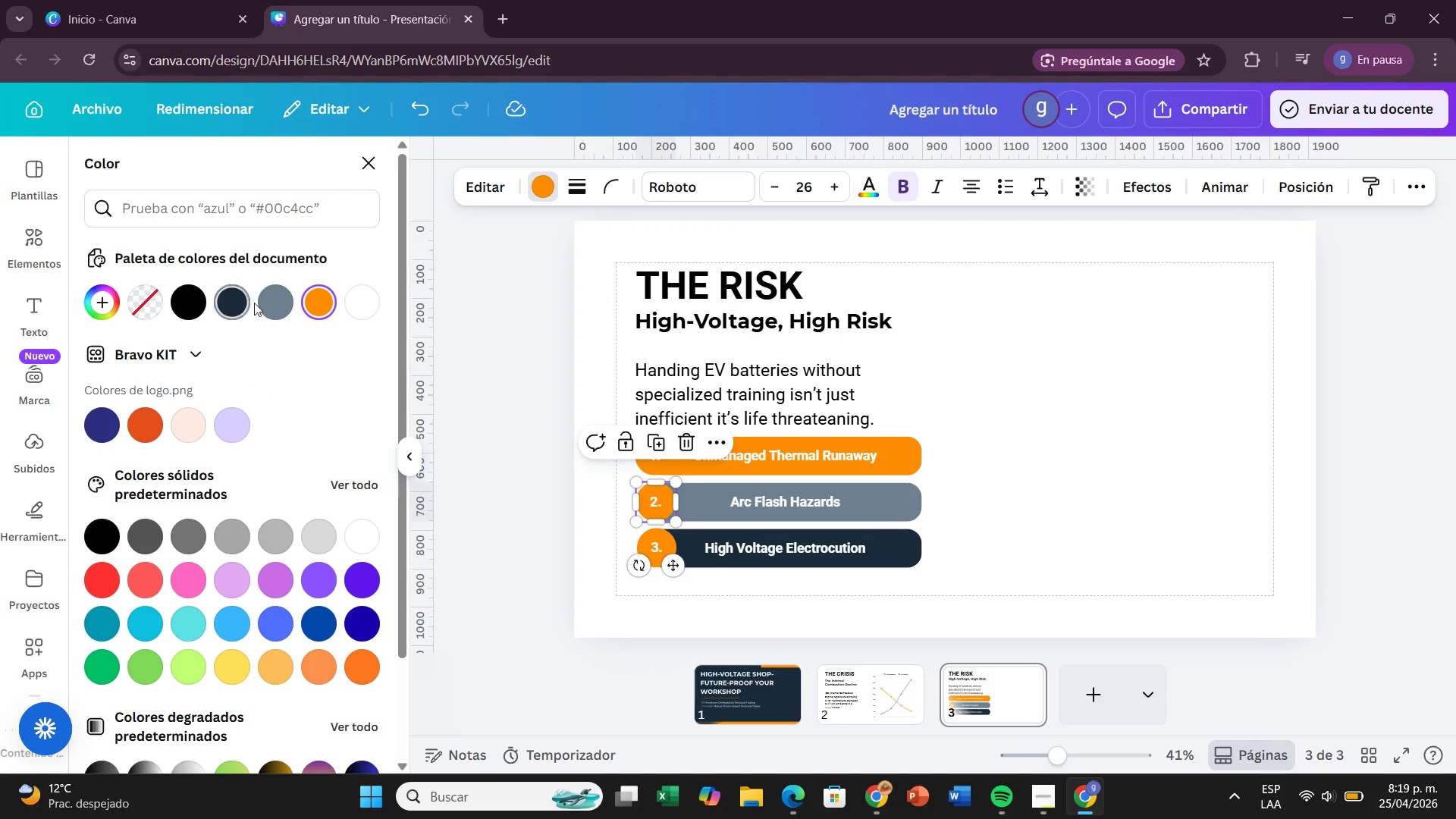 
left_click([262, 303])
 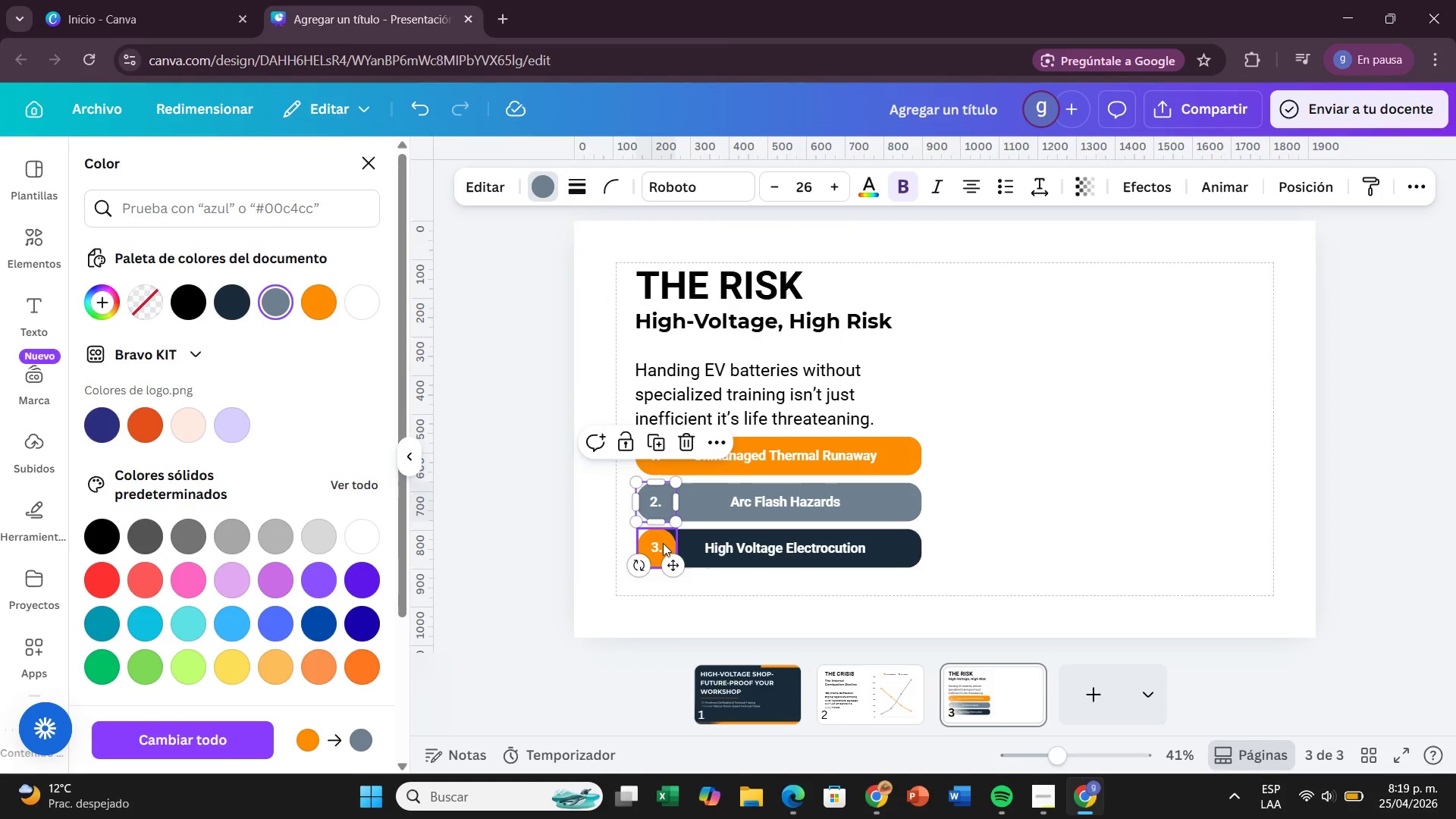 
left_click([667, 535])
 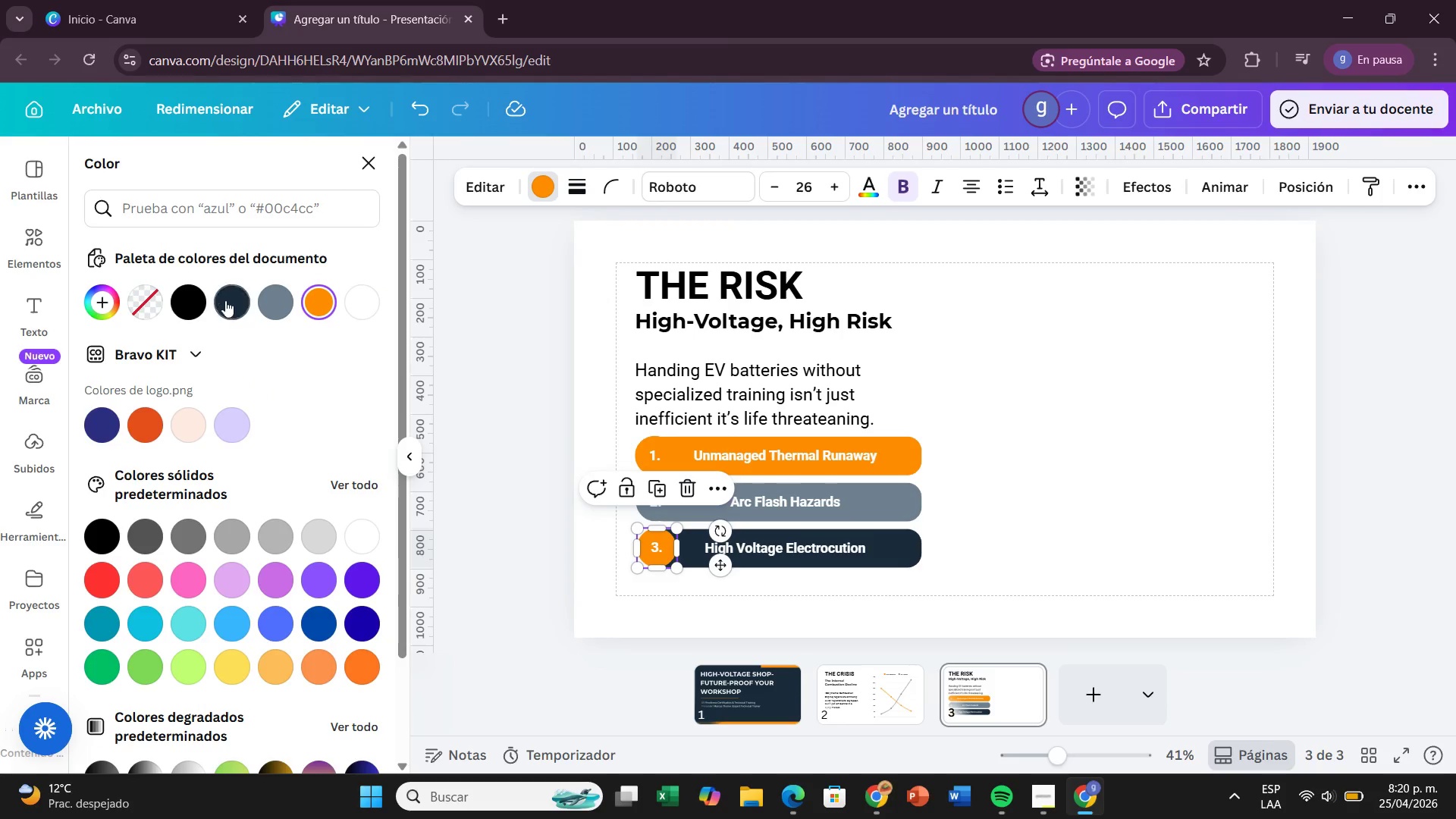 
left_click([225, 300])
 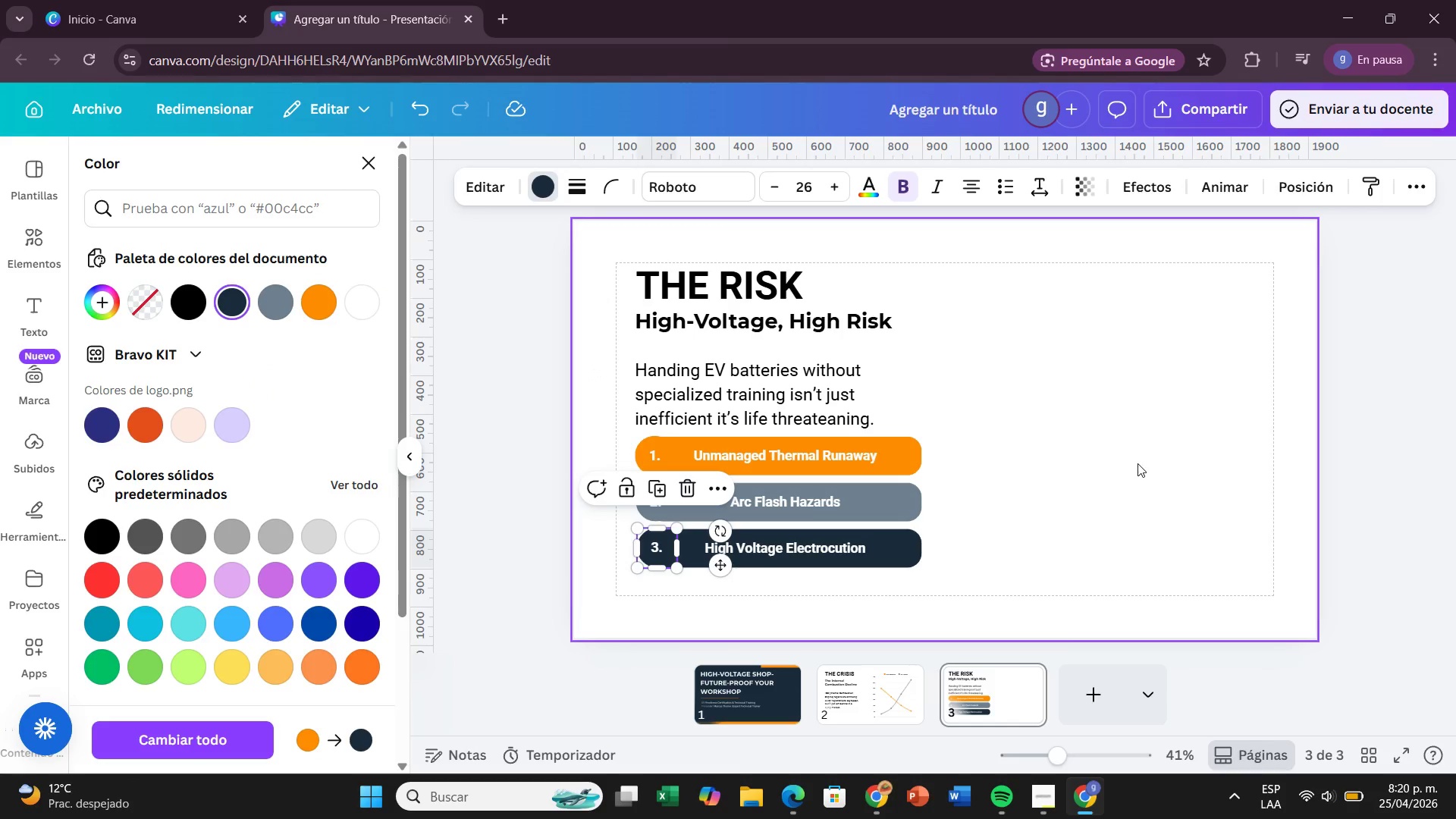 
left_click([1138, 463])
 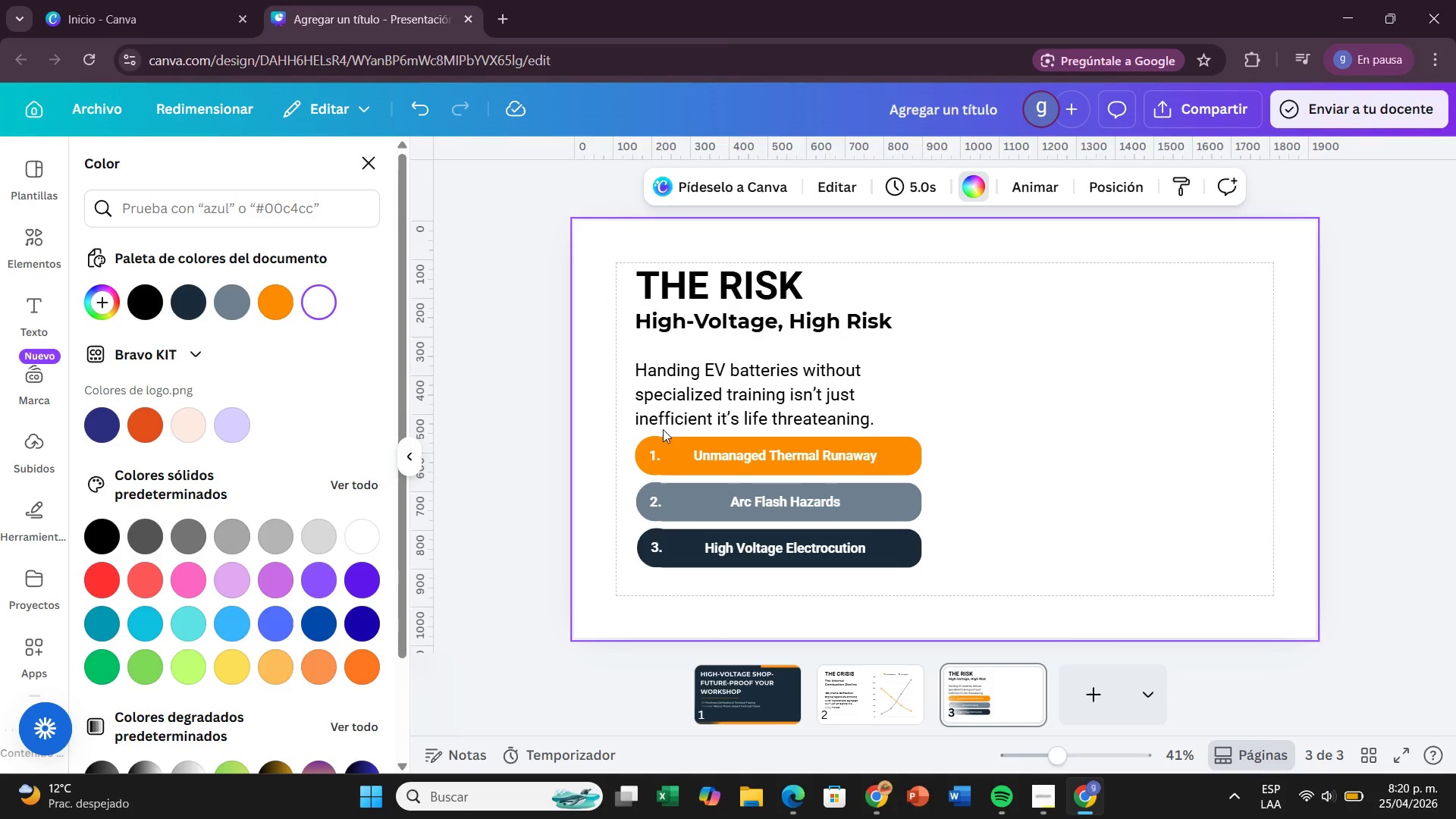 
wait(14.17)
 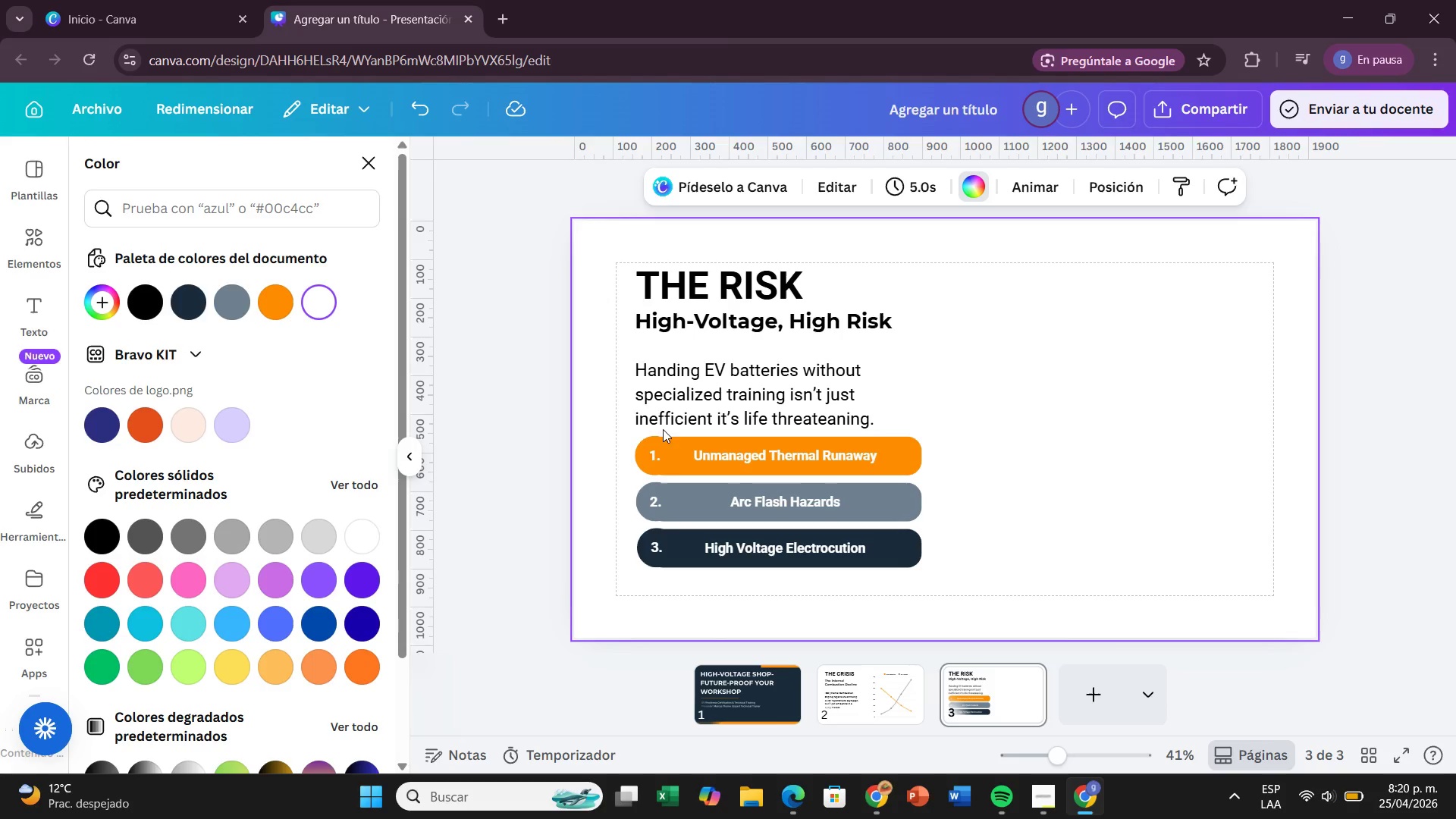 
left_click([30, 234])
 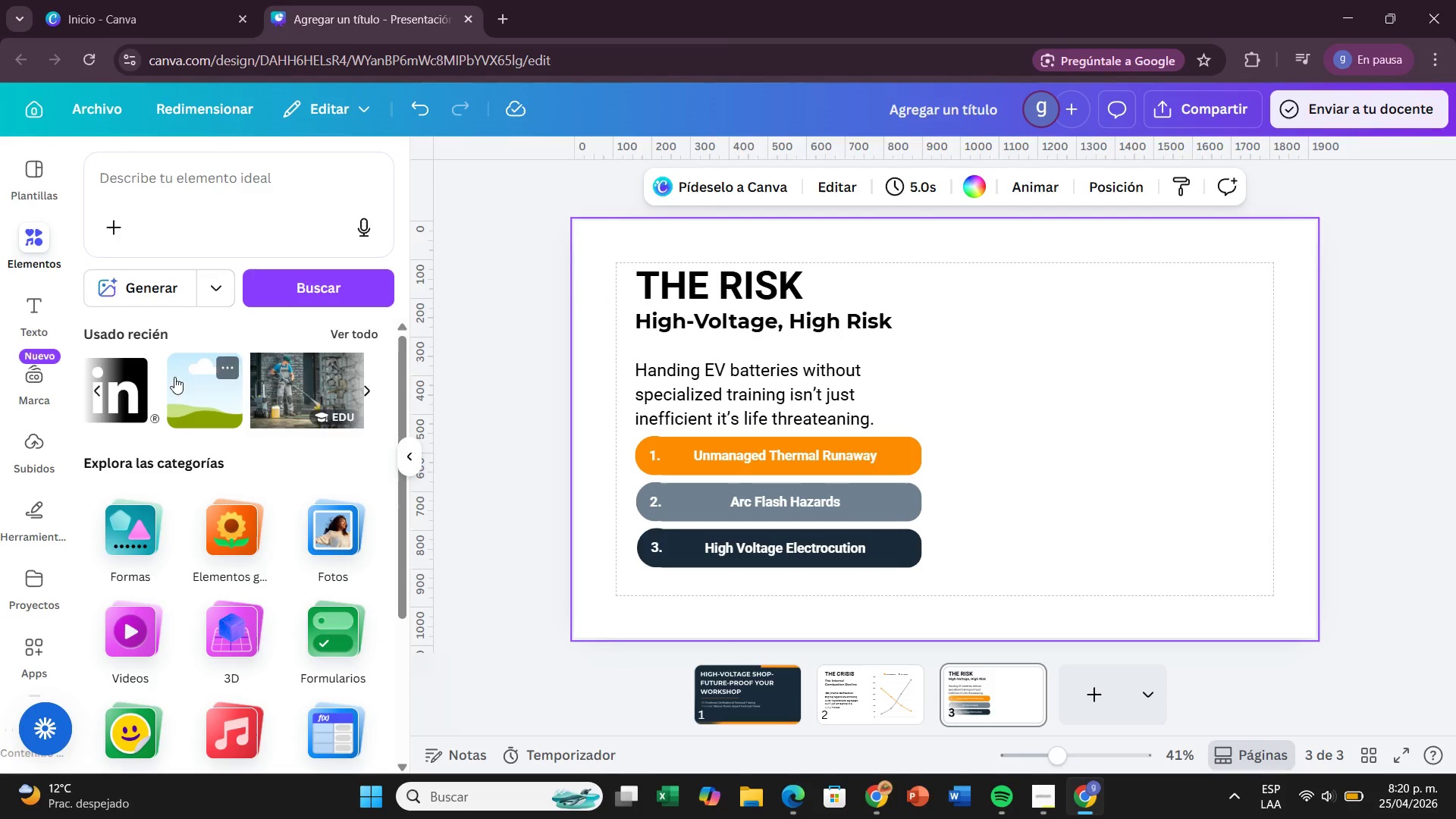 
left_click([105, 393])
 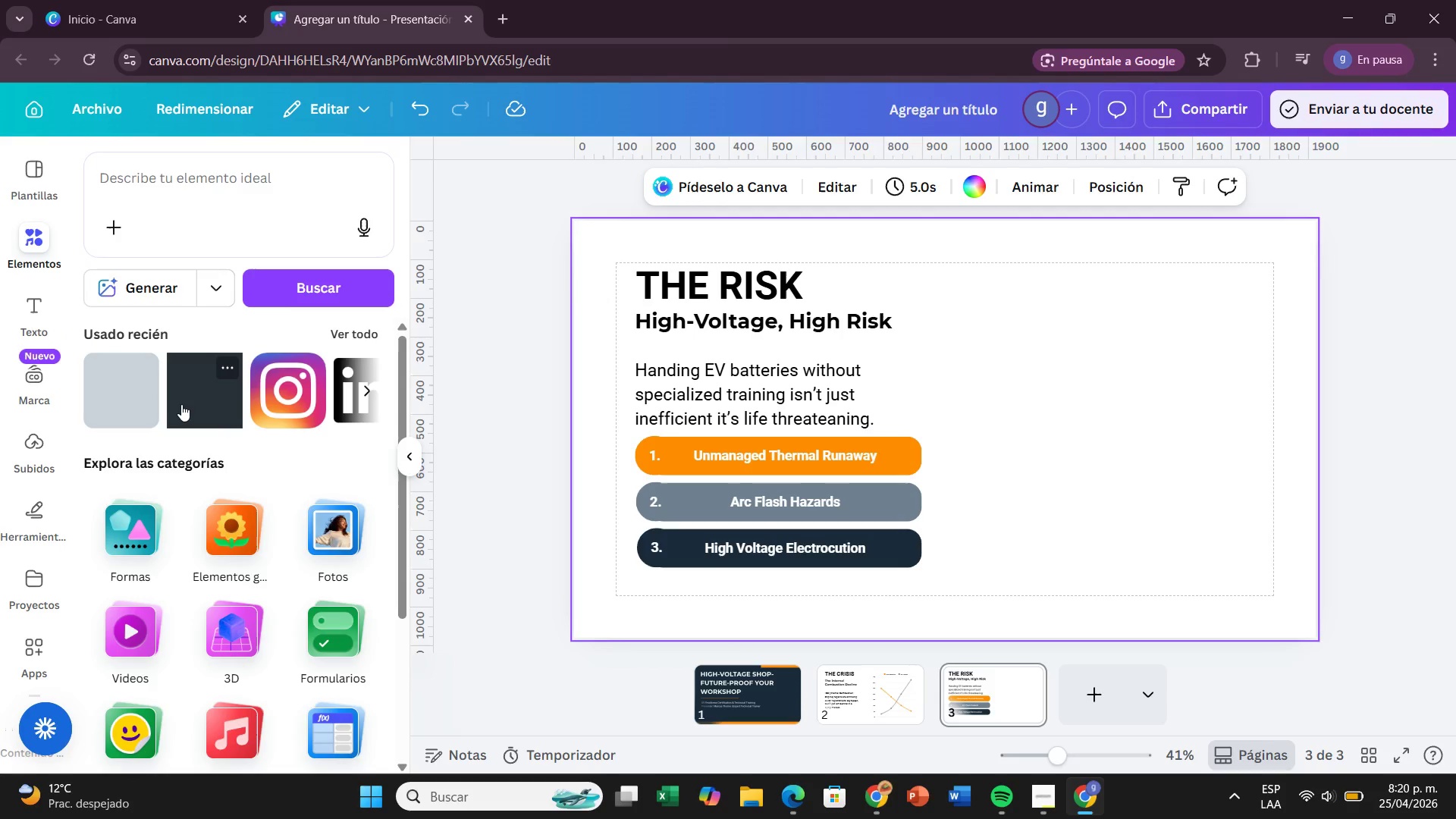 
left_click([181, 404])
 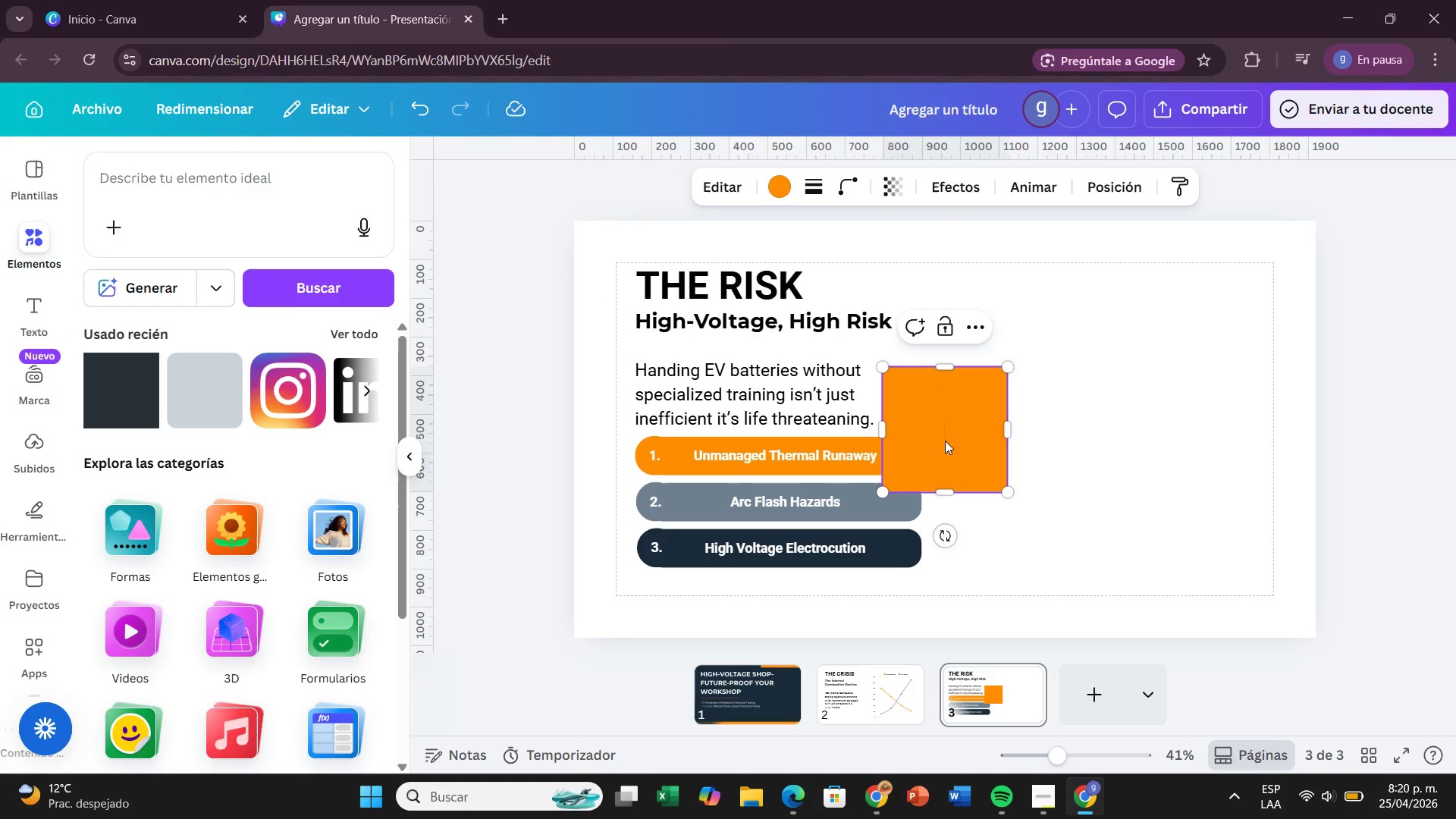 
left_click_drag(start_coordinate=[966, 448], to_coordinate=[1274, 304])
 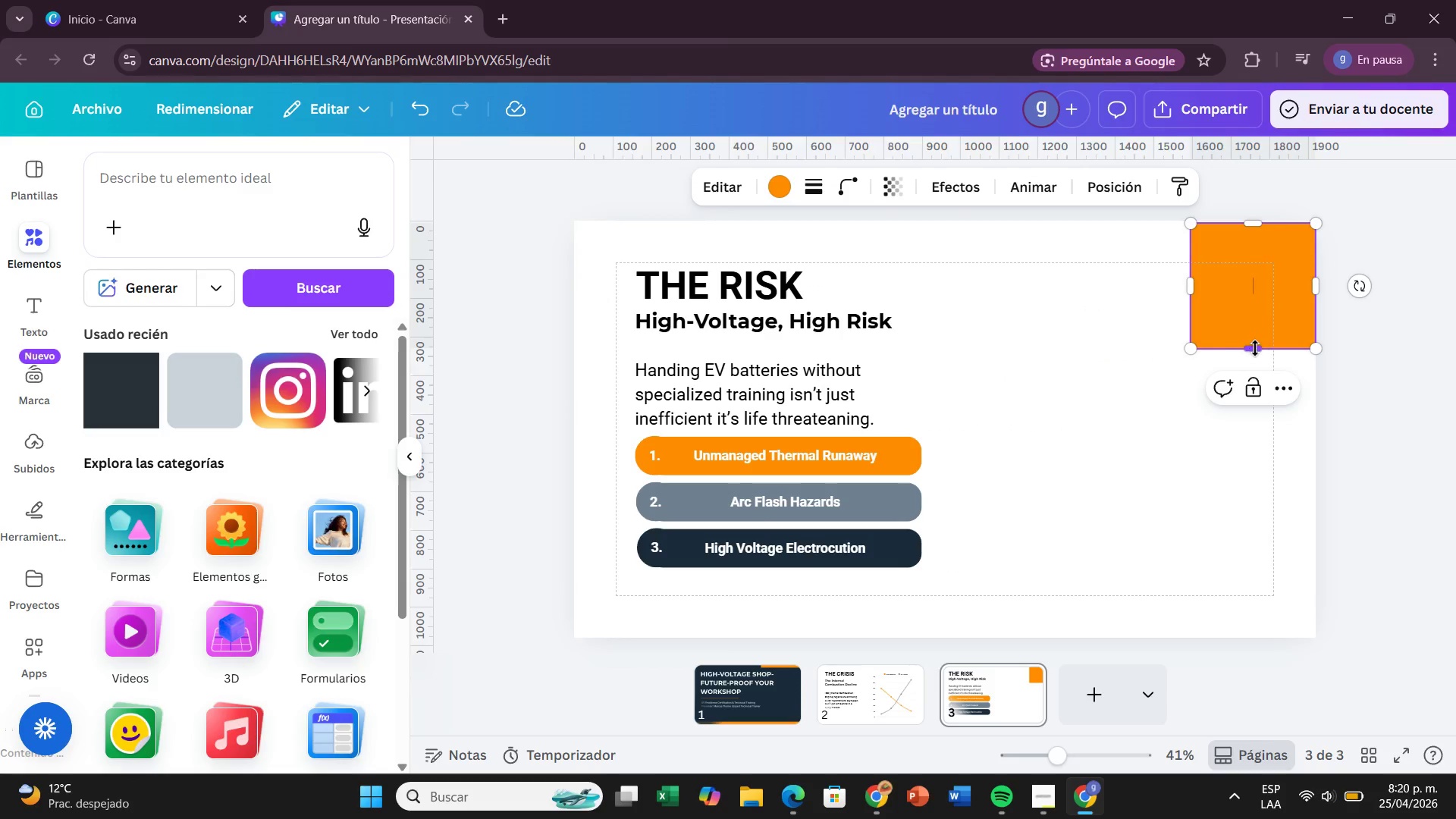 
left_click_drag(start_coordinate=[1255, 348], to_coordinate=[1250, 622])
 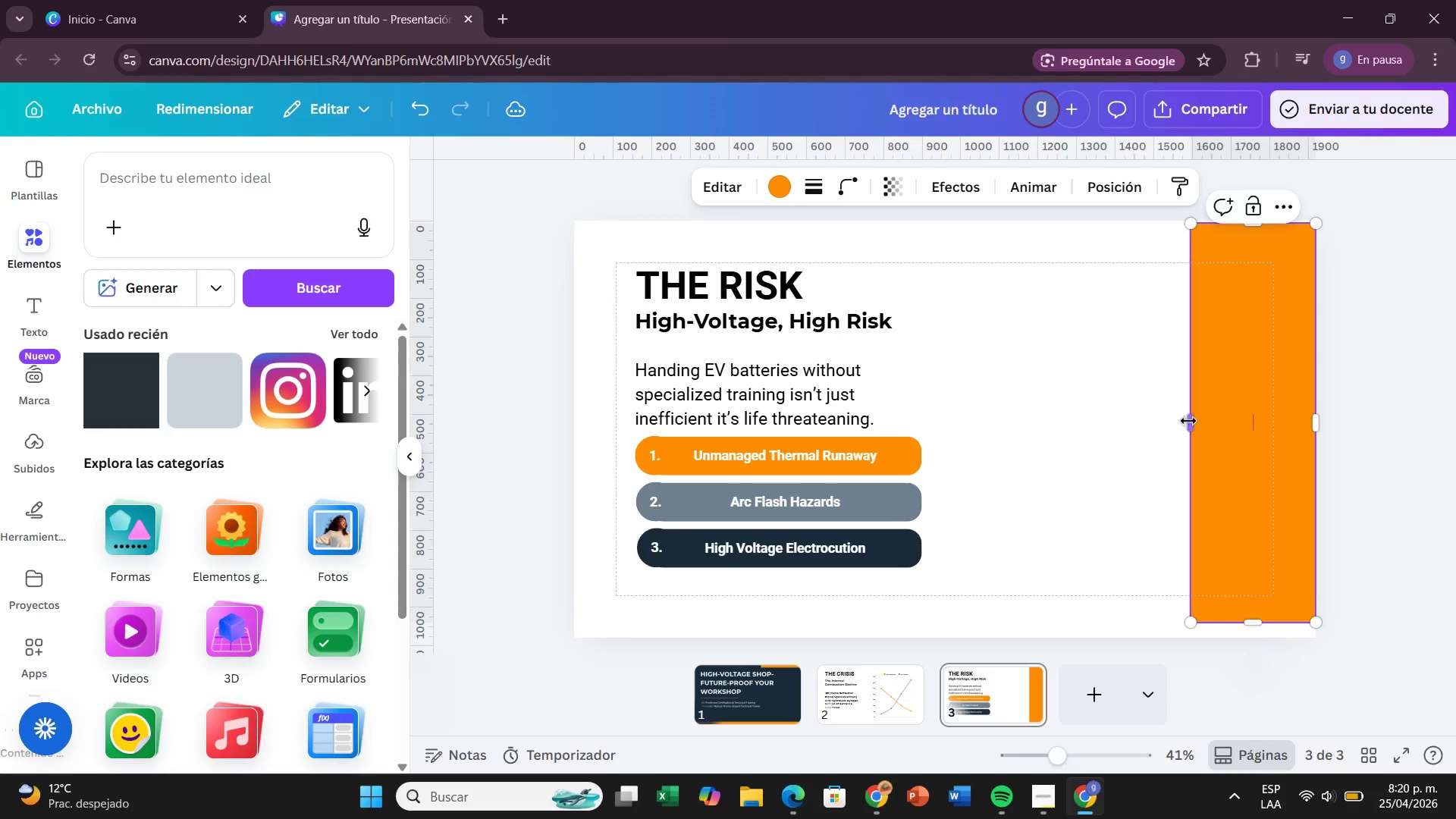 
left_click_drag(start_coordinate=[1188, 421], to_coordinate=[1078, 440])
 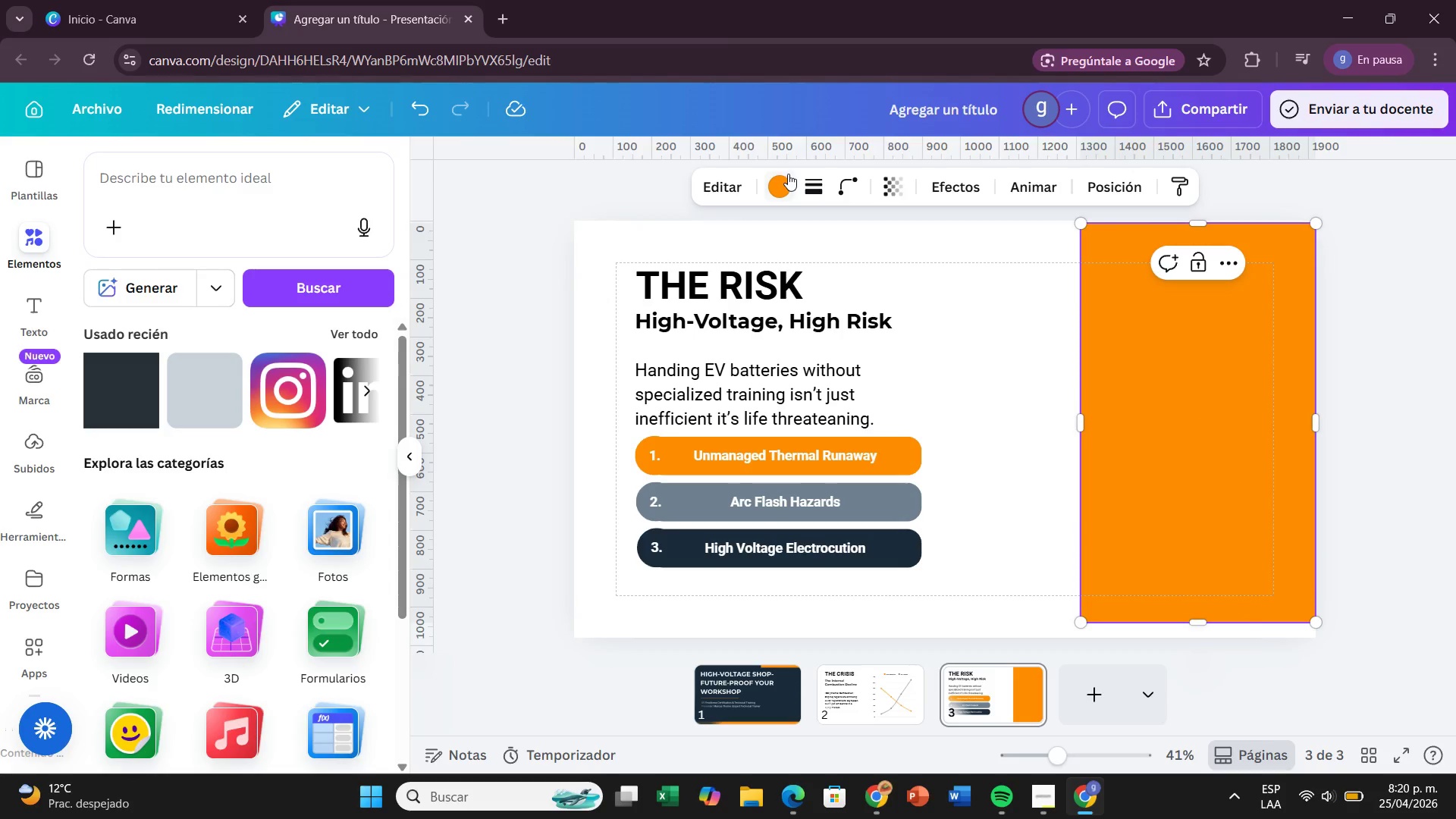 
left_click([788, 174])
 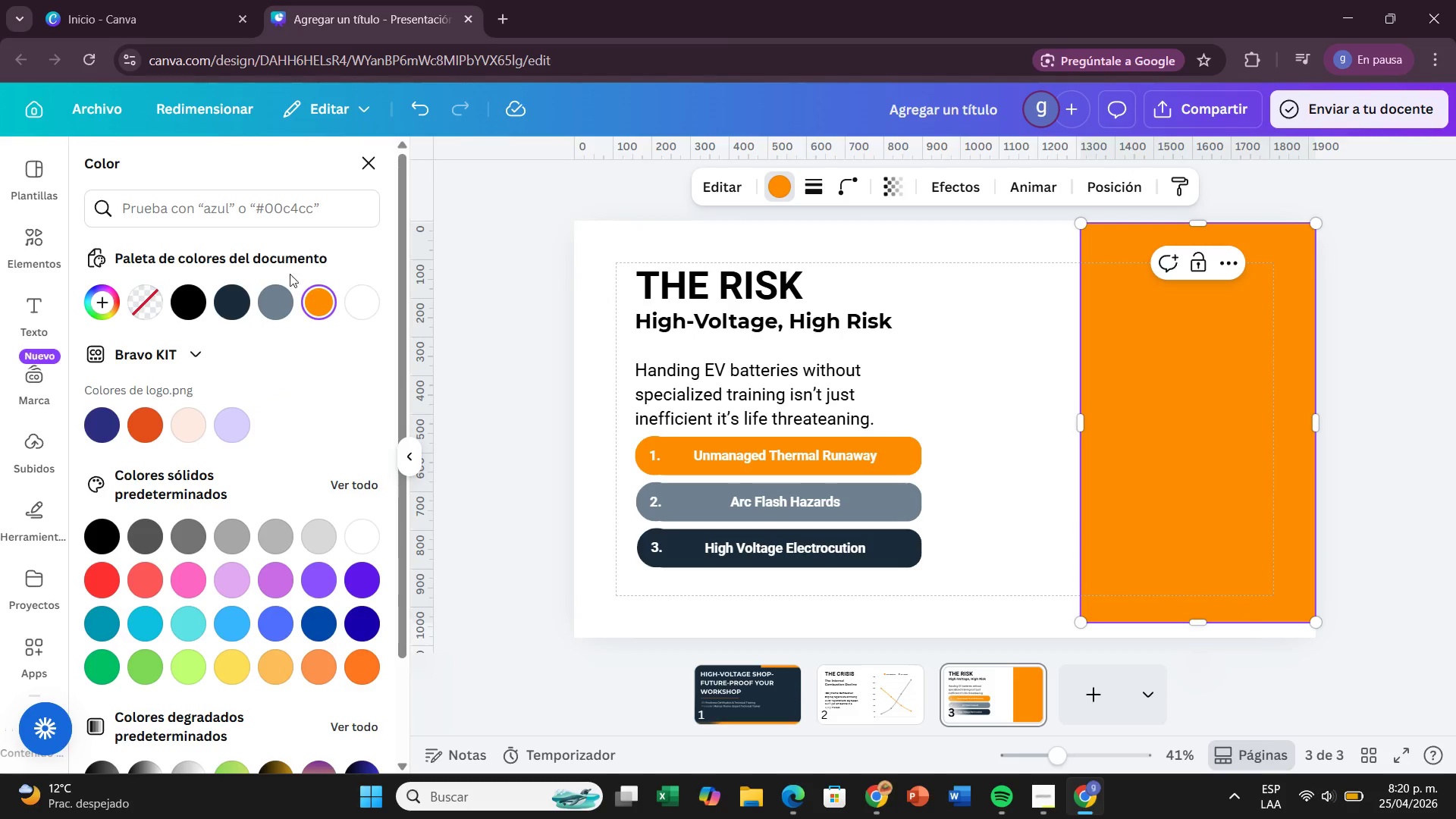 
left_click([268, 298])
 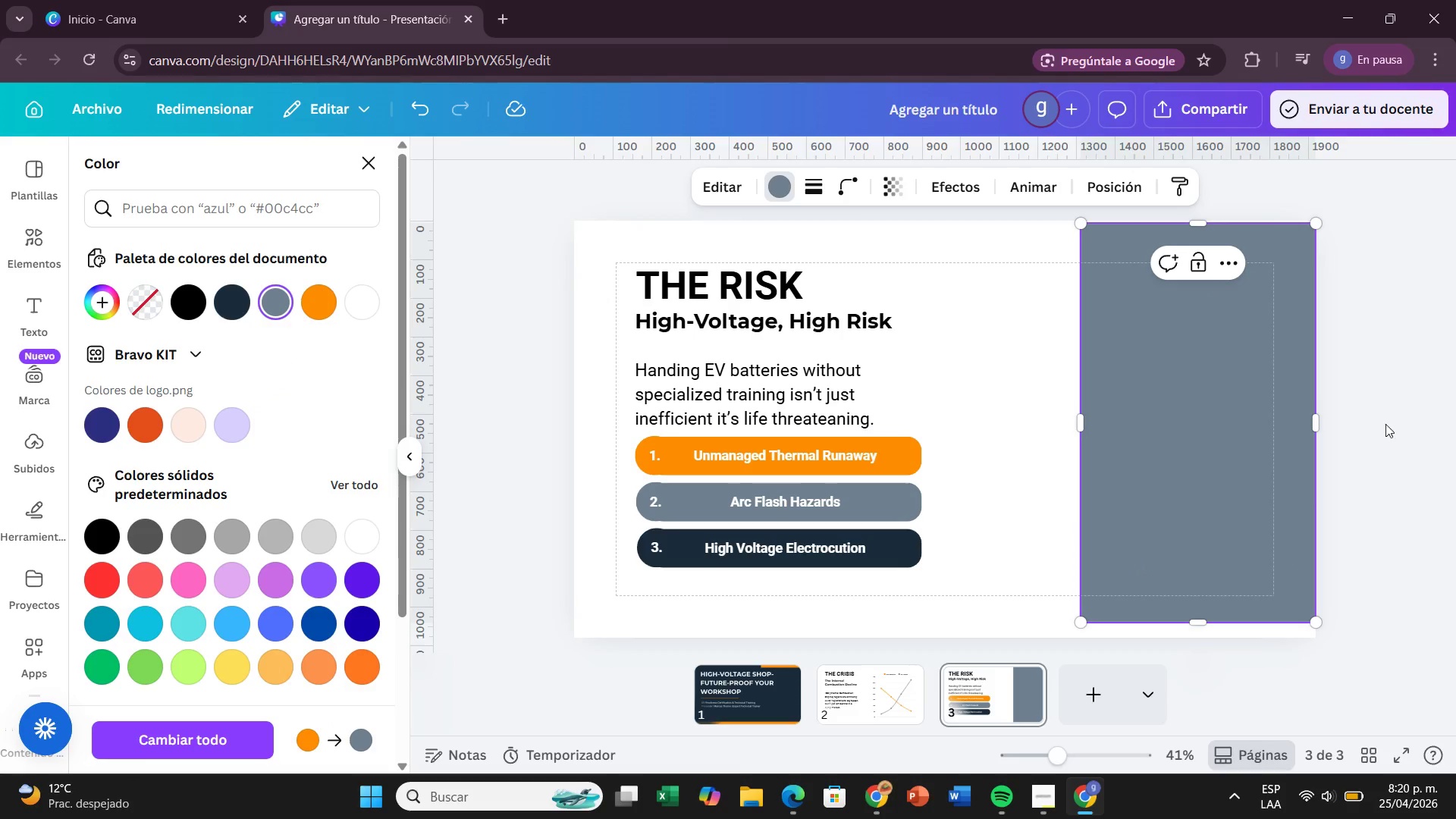 
double_click([1349, 421])
 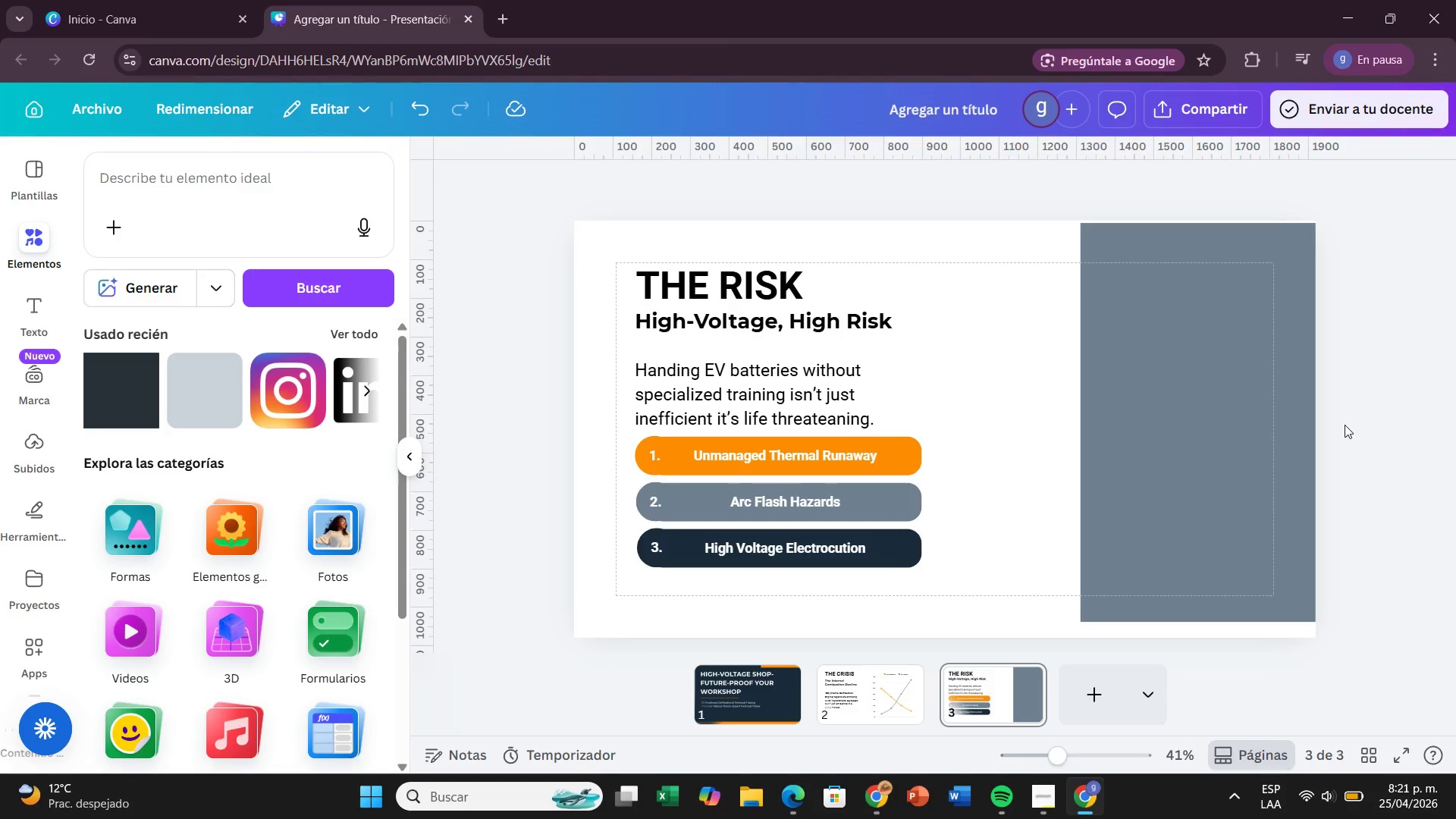 
wait(47.36)
 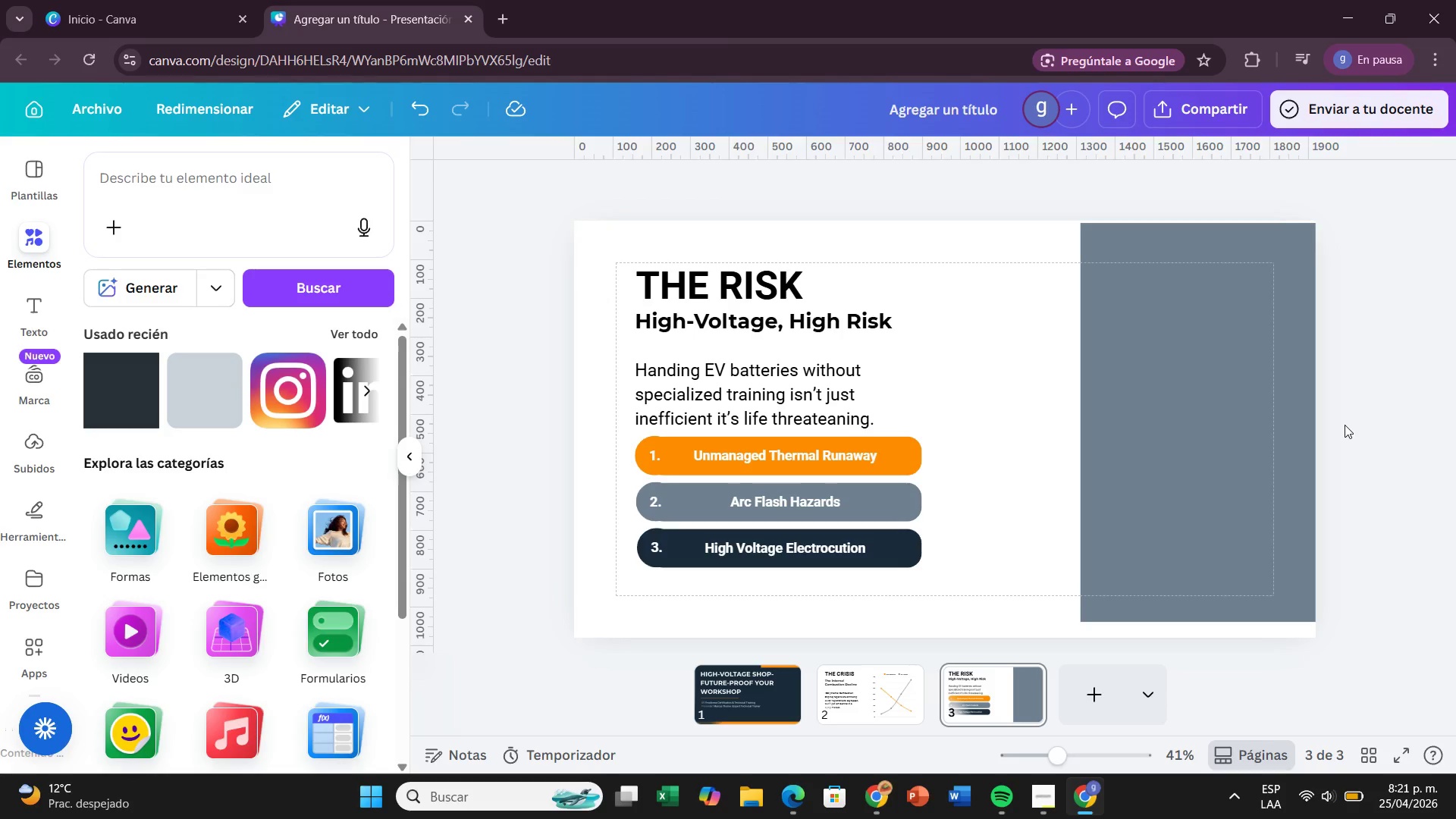 
left_click([562, 328])
 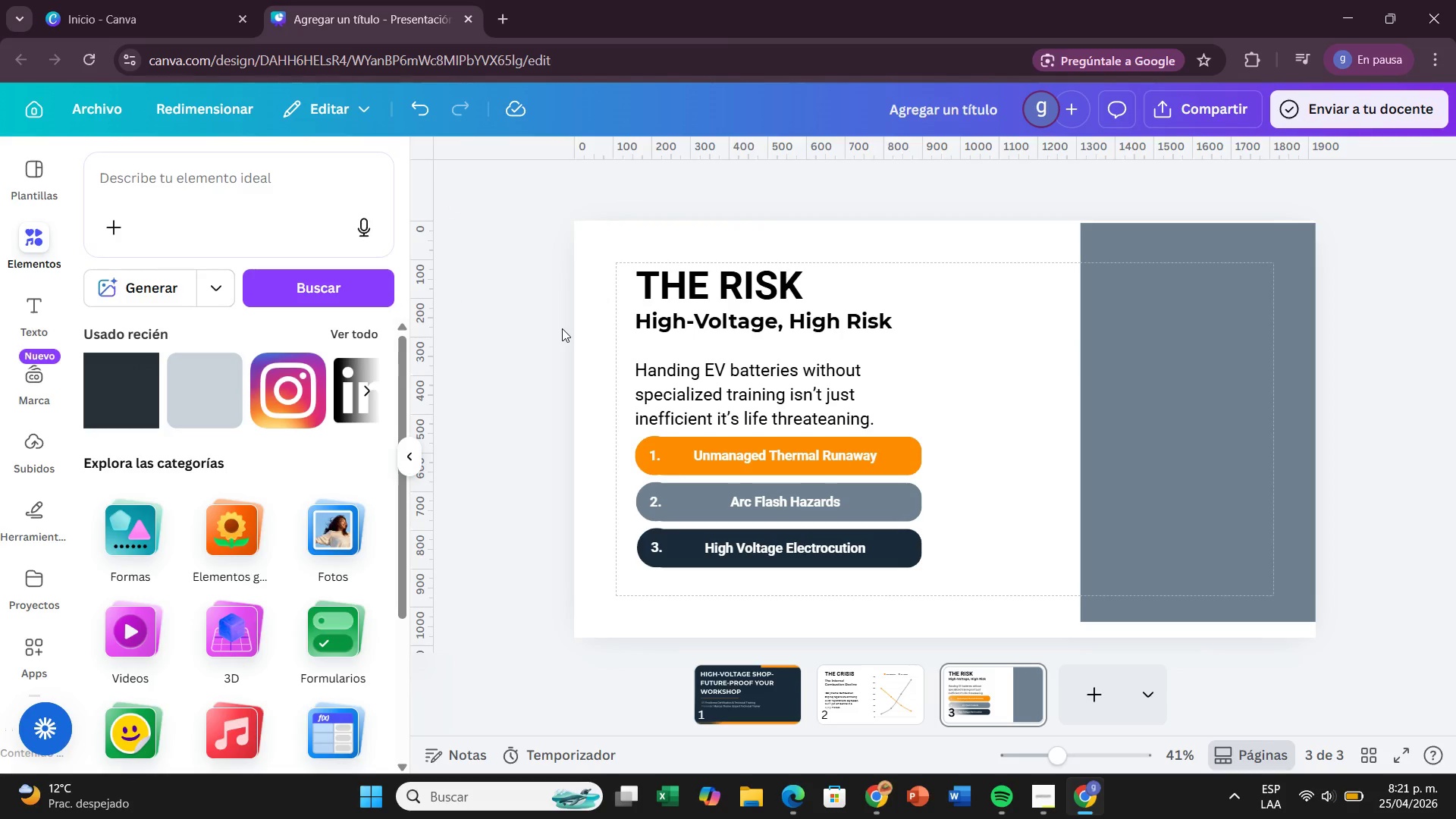 
key(C)
 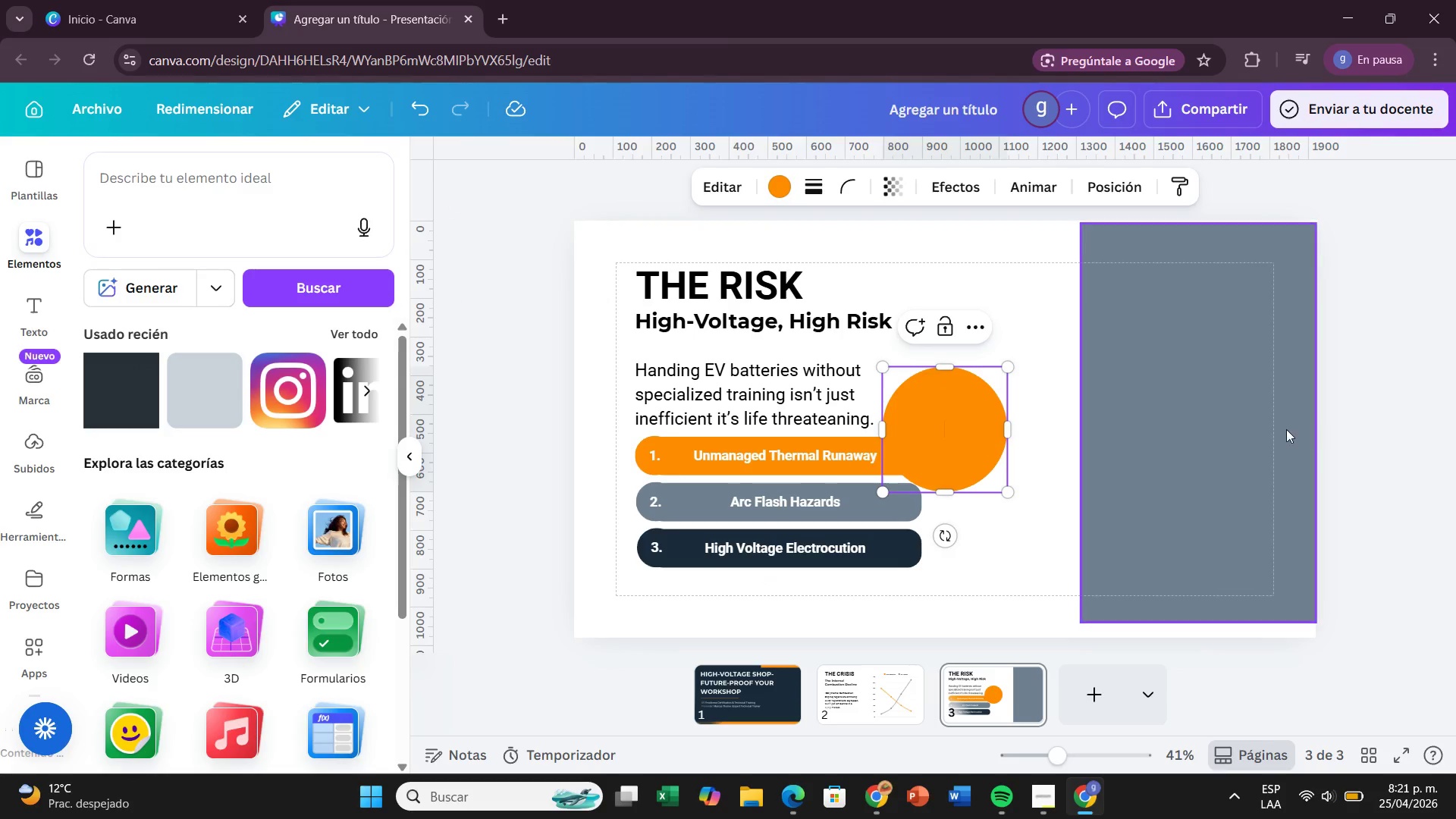 
left_click([1404, 426])
 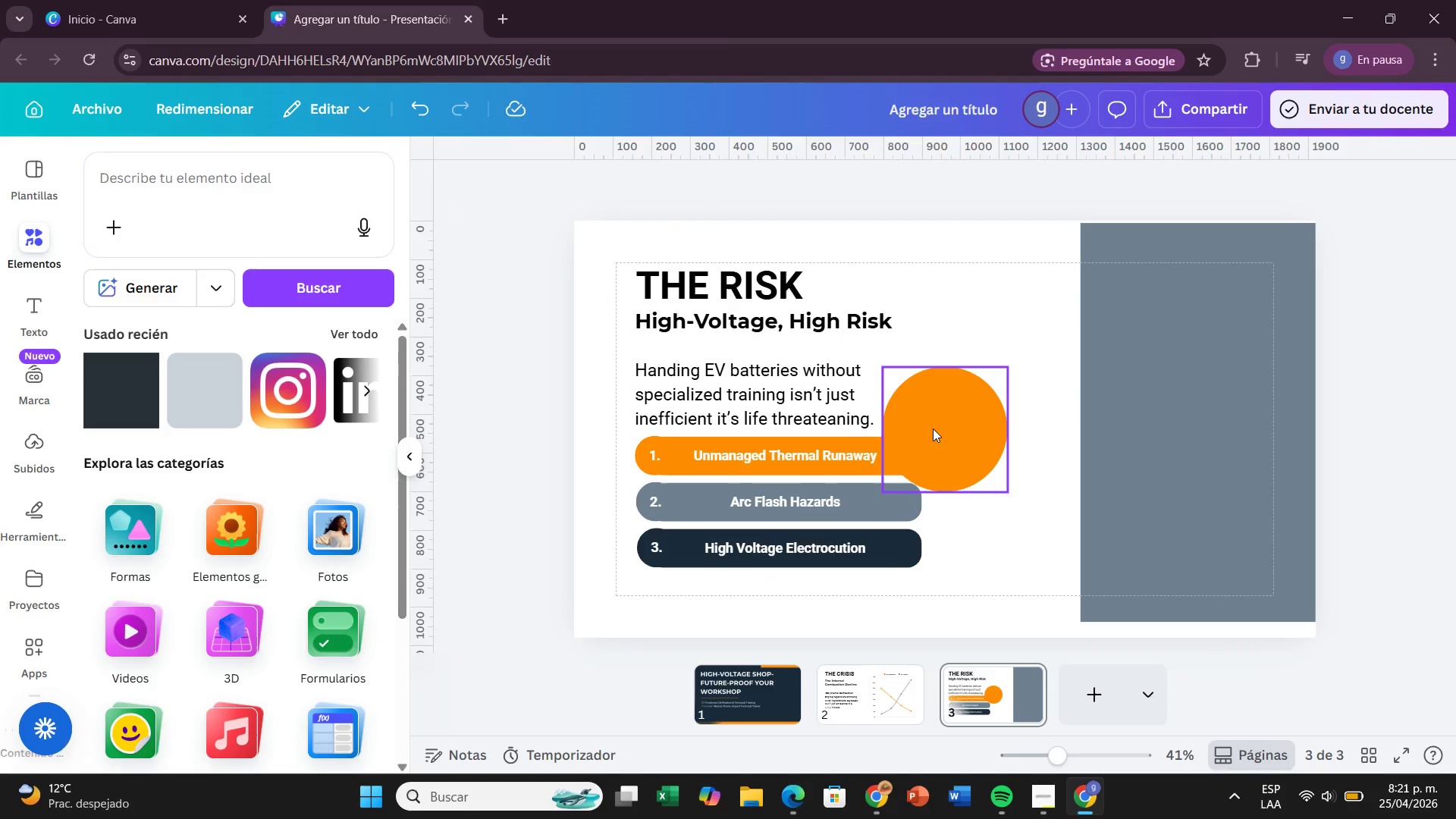 
left_click_drag(start_coordinate=[937, 431], to_coordinate=[1081, 378])
 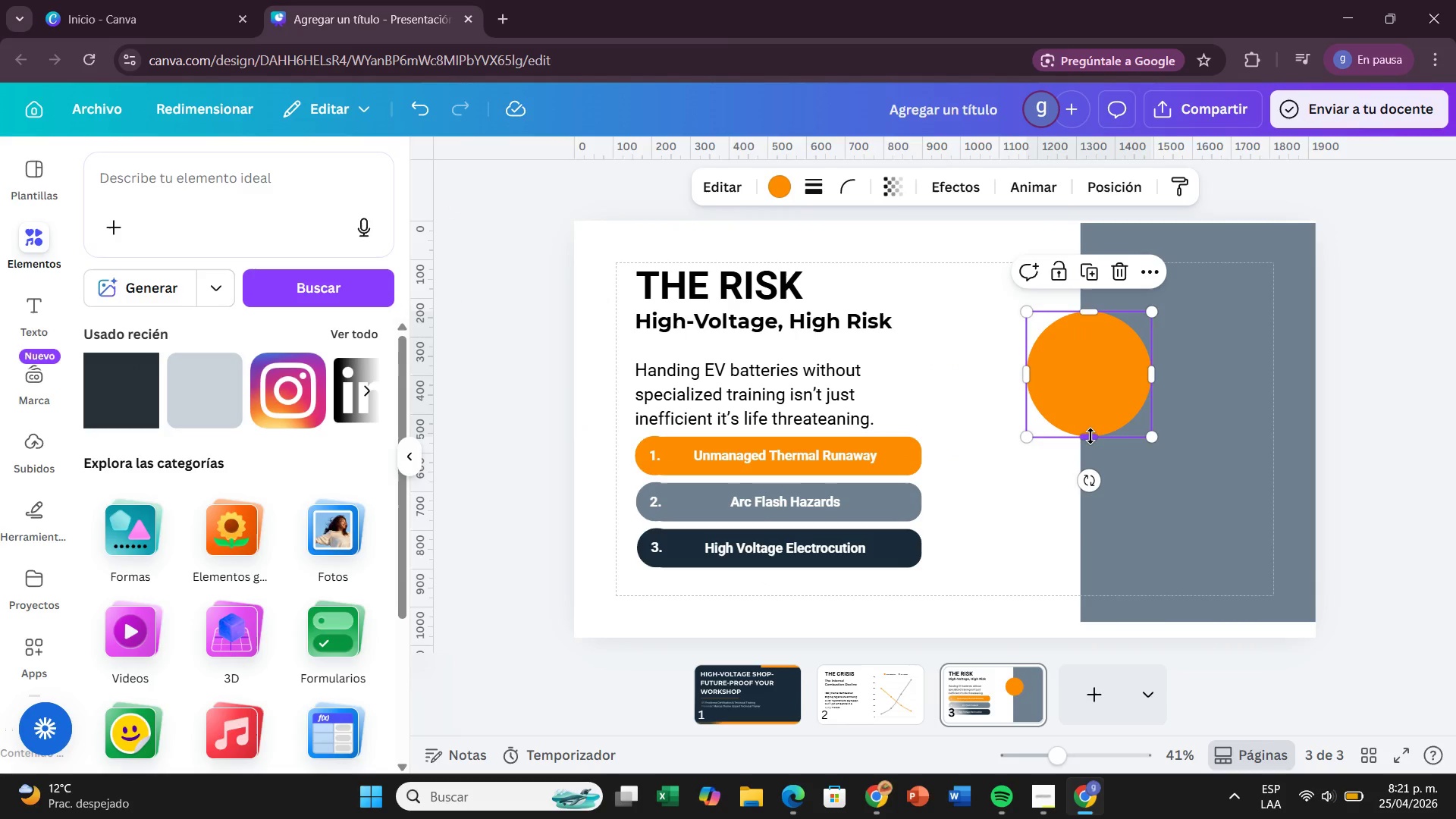 
left_click_drag(start_coordinate=[1090, 436], to_coordinate=[1103, 528])
 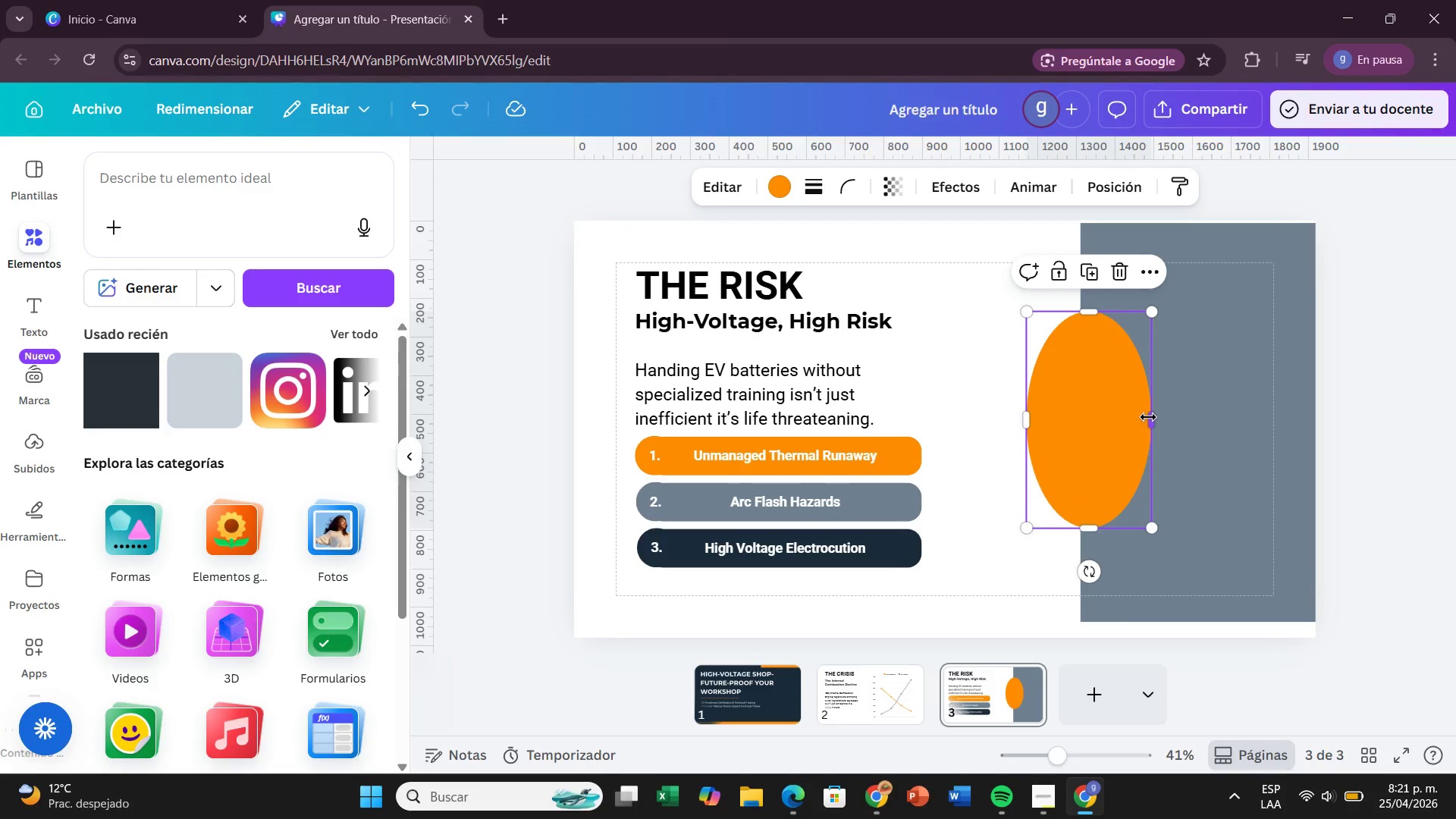 
left_click_drag(start_coordinate=[1148, 417], to_coordinate=[1214, 419])
 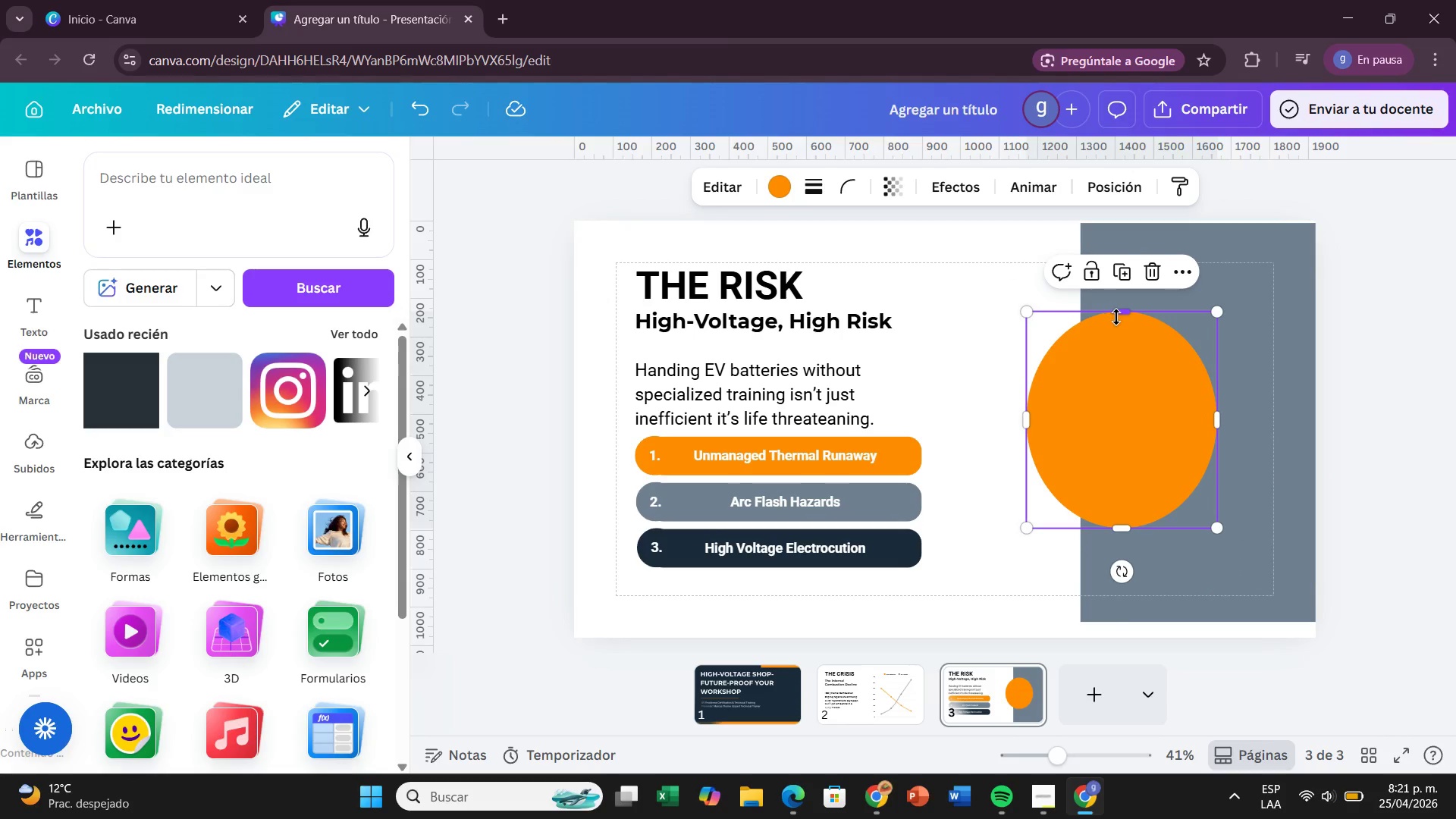 
left_click_drag(start_coordinate=[1119, 318], to_coordinate=[1118, 300])
 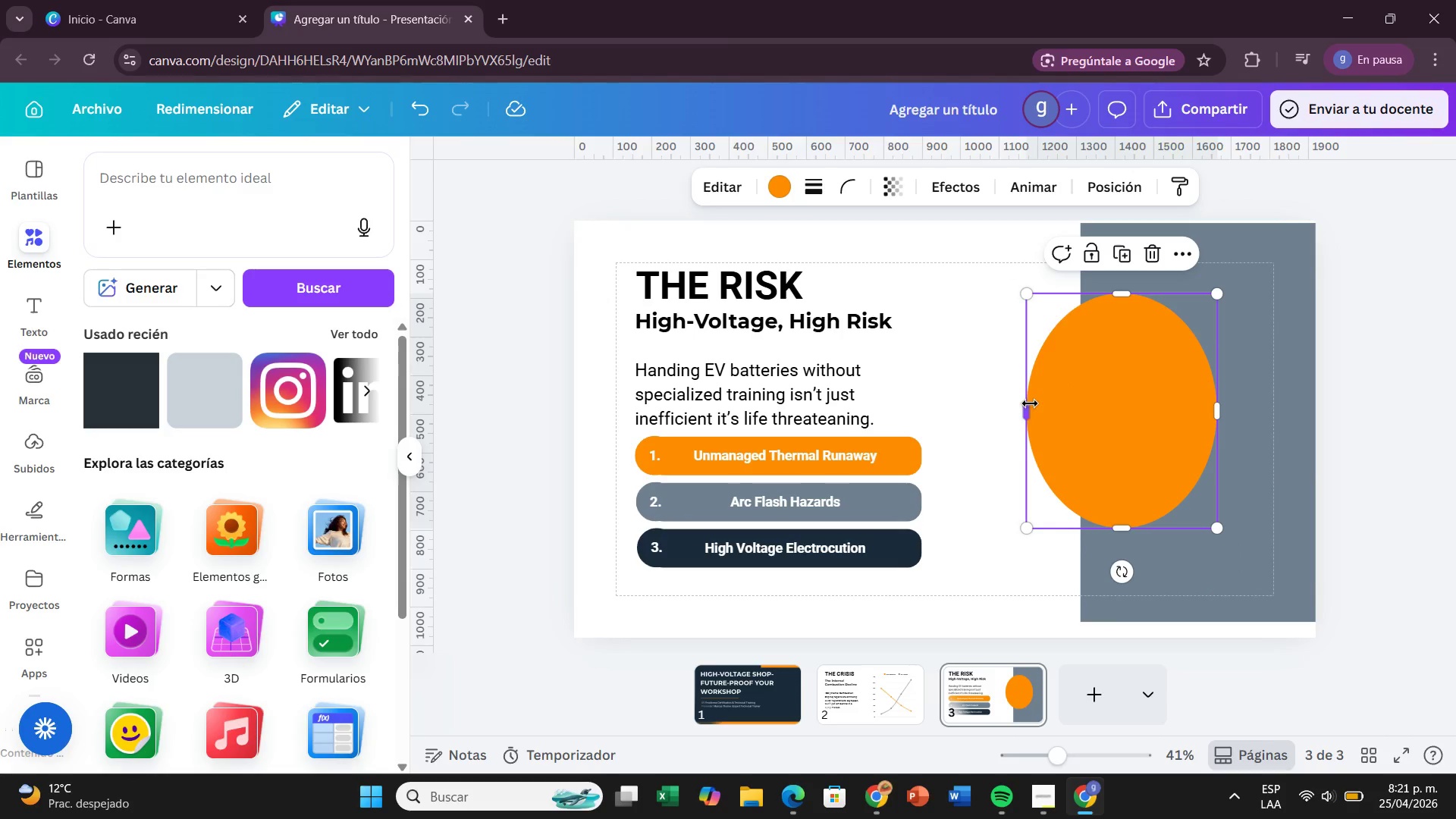 
left_click_drag(start_coordinate=[1030, 403], to_coordinate=[1019, 405])
 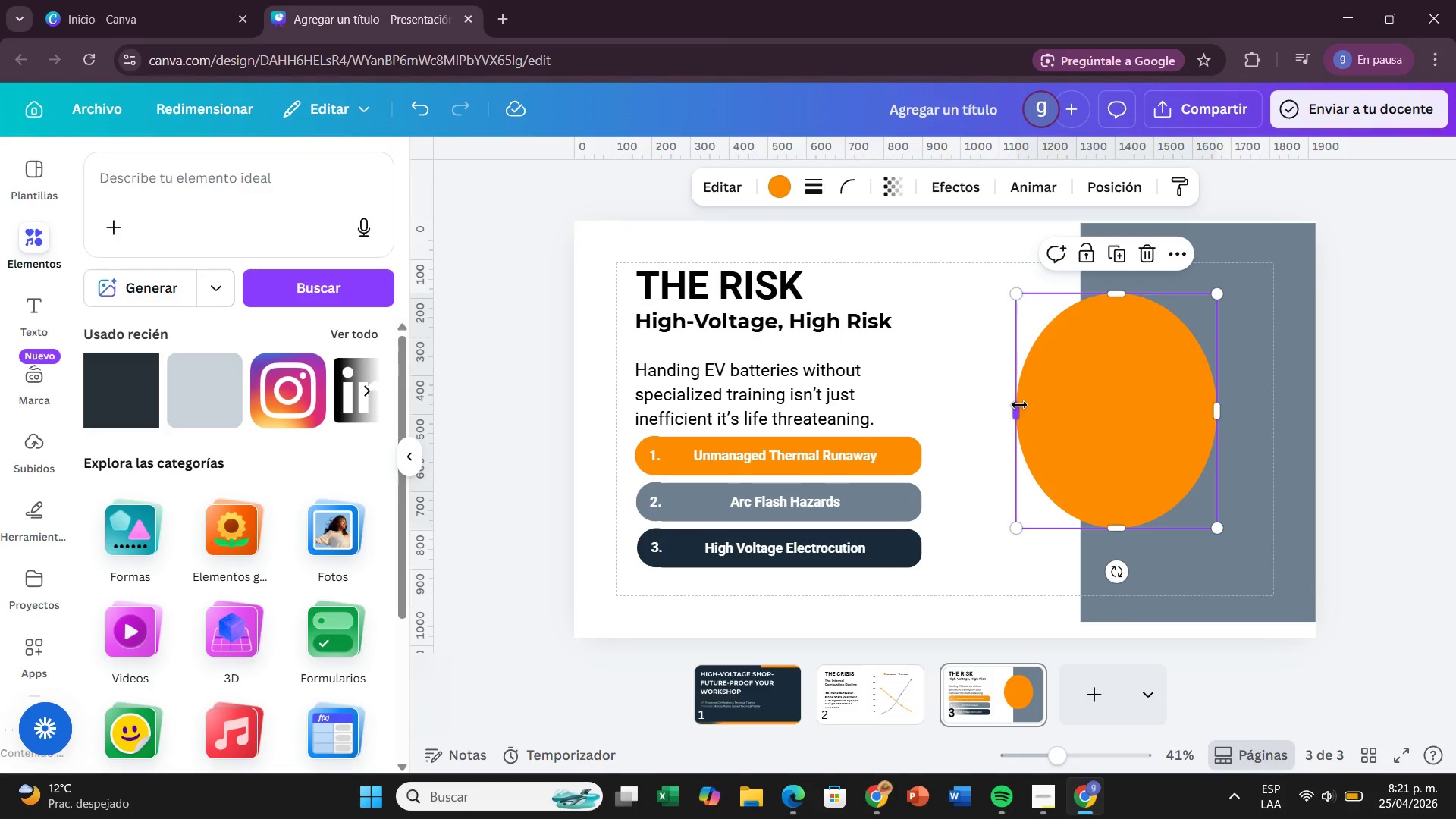 
wait(14.02)
 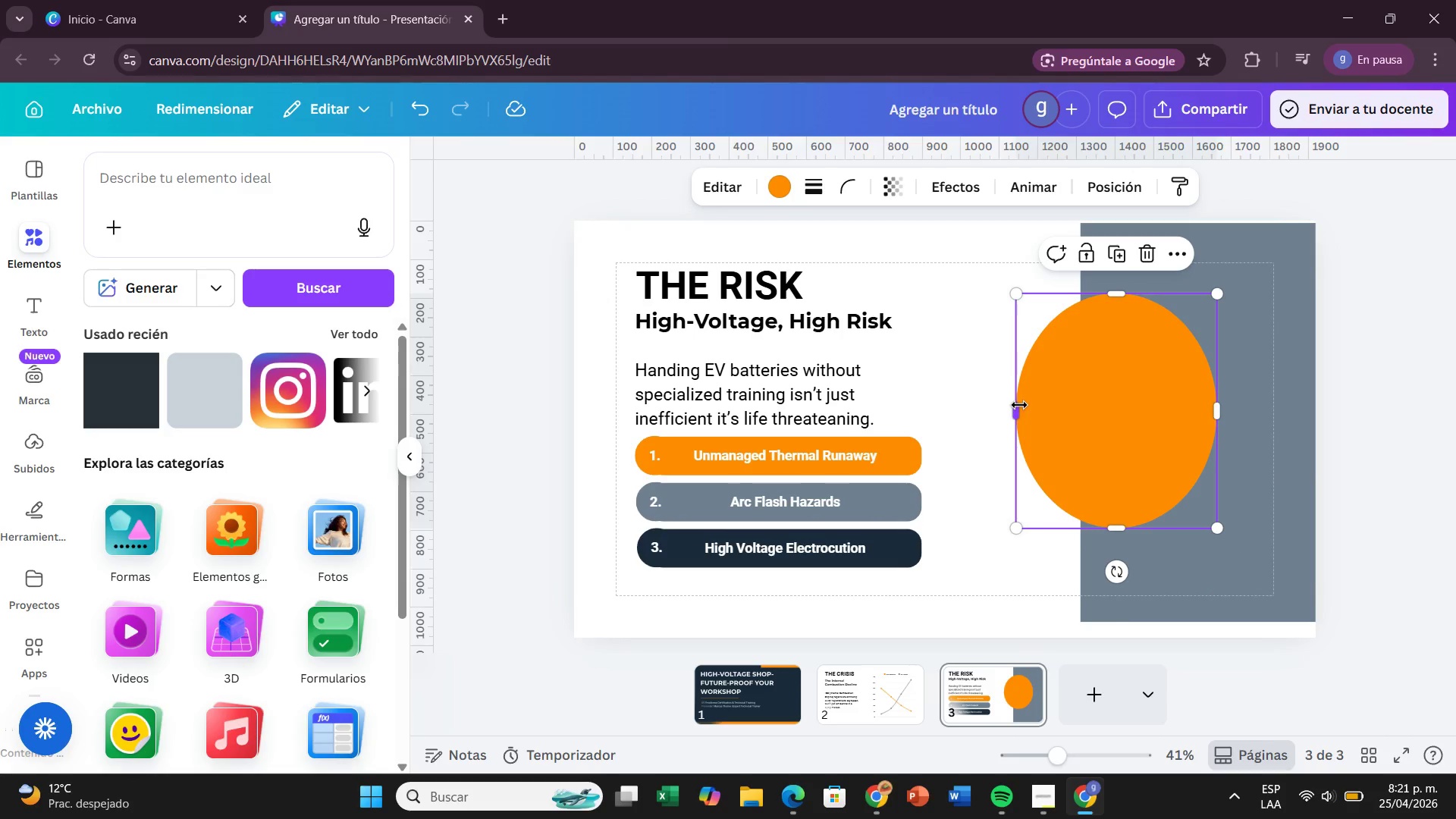 
left_click([576, 341])
 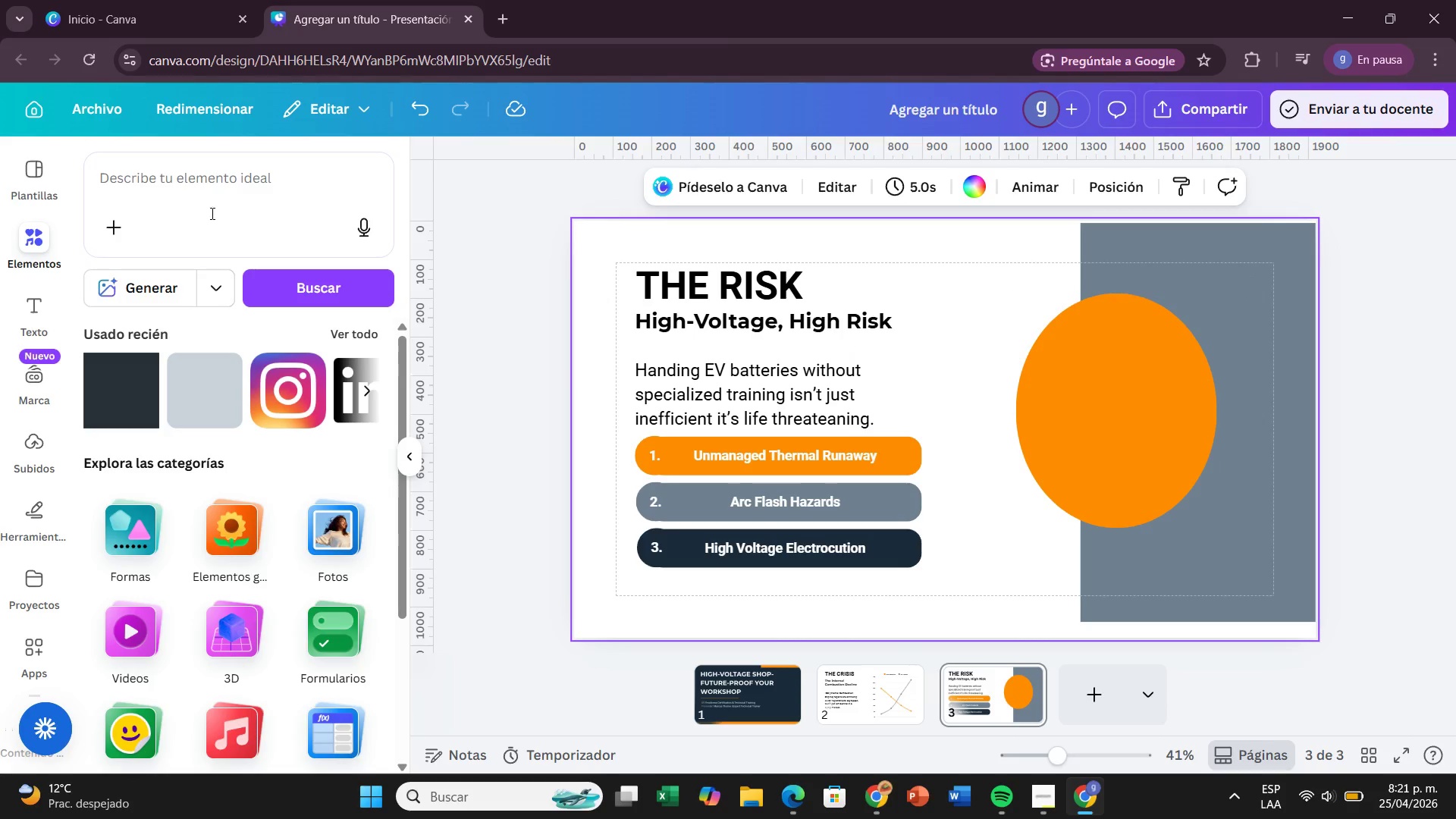 
left_click([220, 201])
 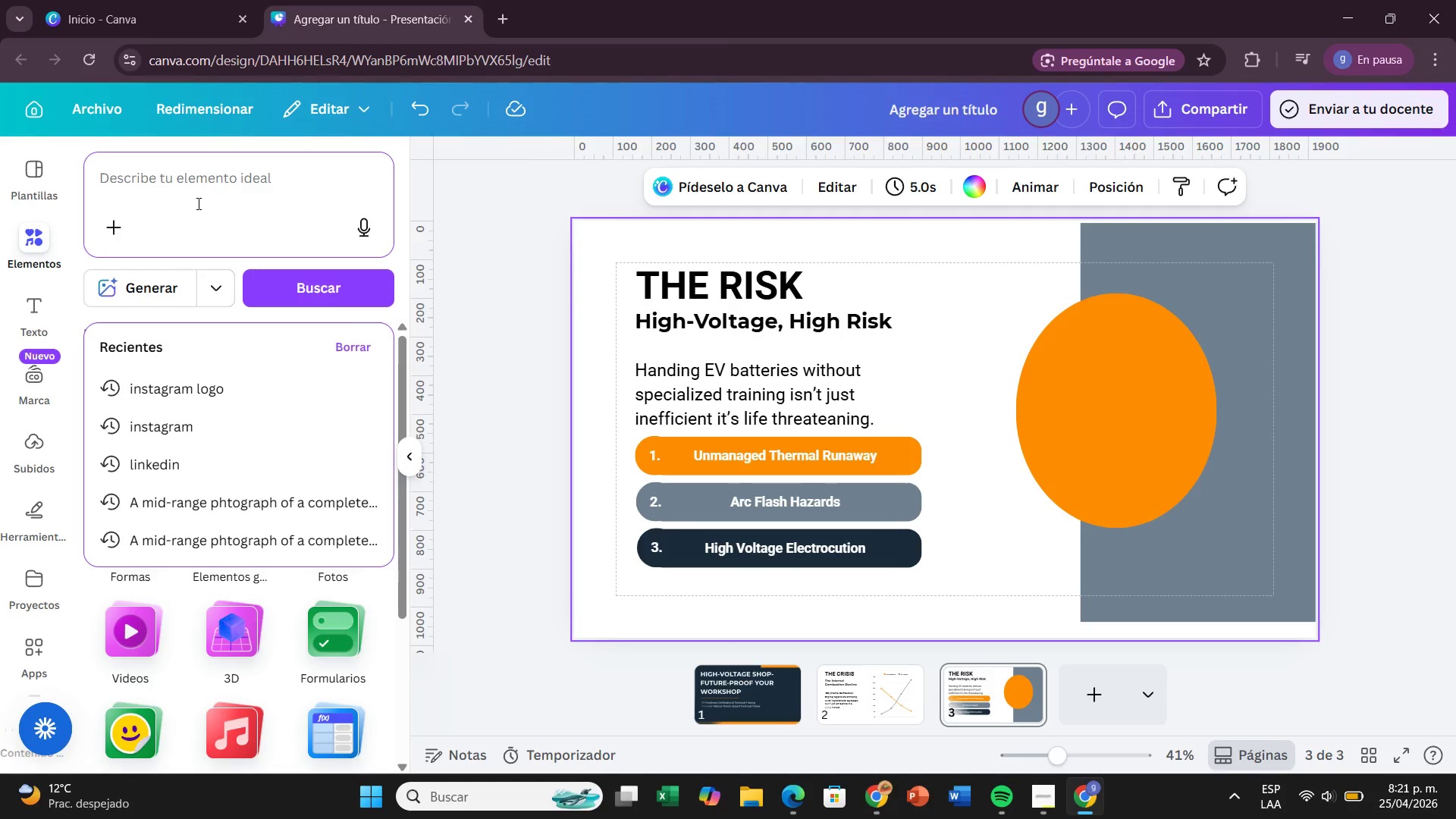 
type(INDU)
key(Backspace)
key(Backspace)
key(Backspace)
type(nds)
key(Backspace)
key(Backspace)
type(strial tech)
key(Backspace)
type(hnical photo of an arch)
key(Backspace)
type( flash )
 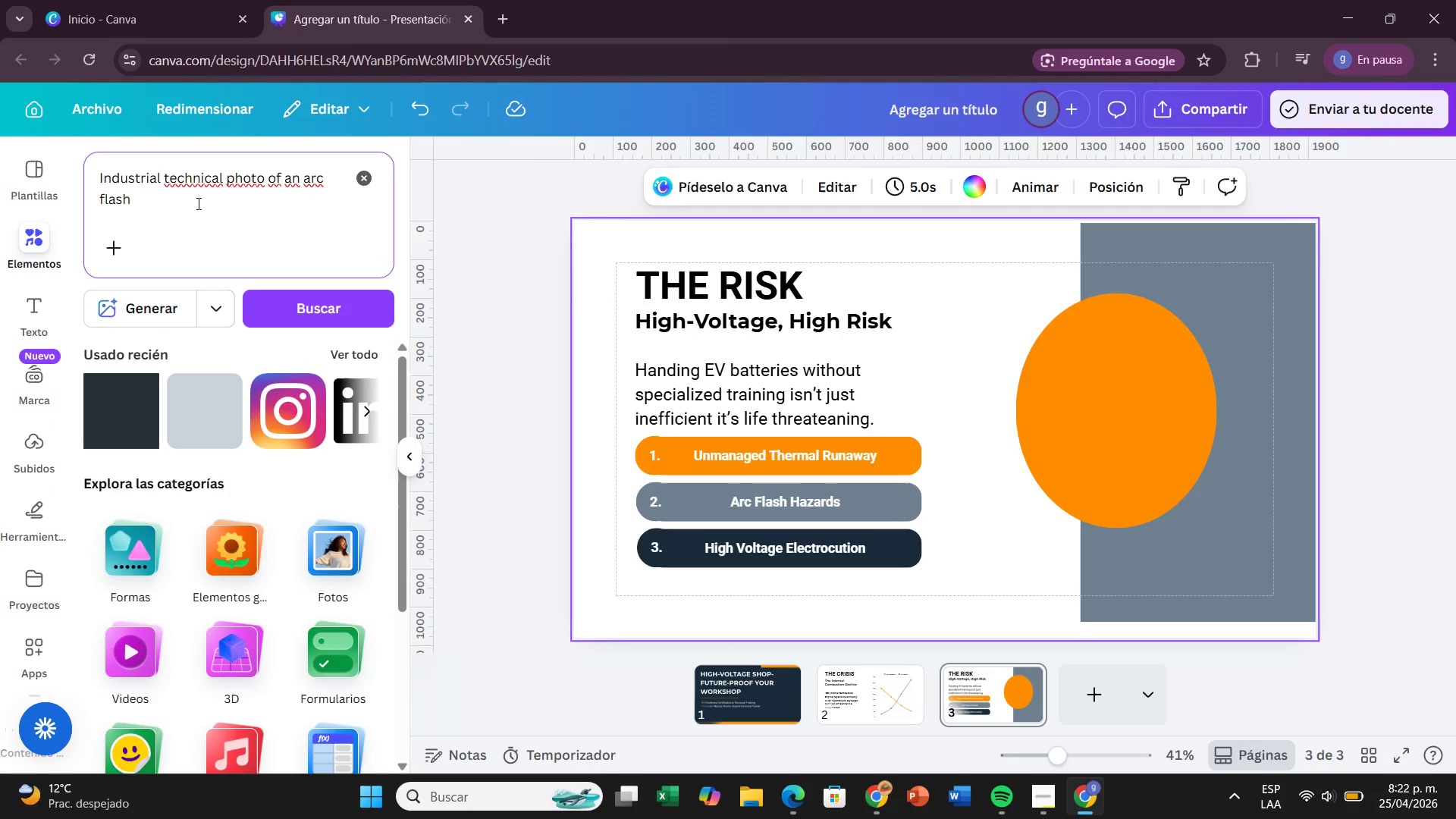 
type(explosion during high-vot)
key(Backspace)
type(tl)
key(Backspace)
key(Backspace)
type(t)
key(Backspace)
type(ltage EV battery)
 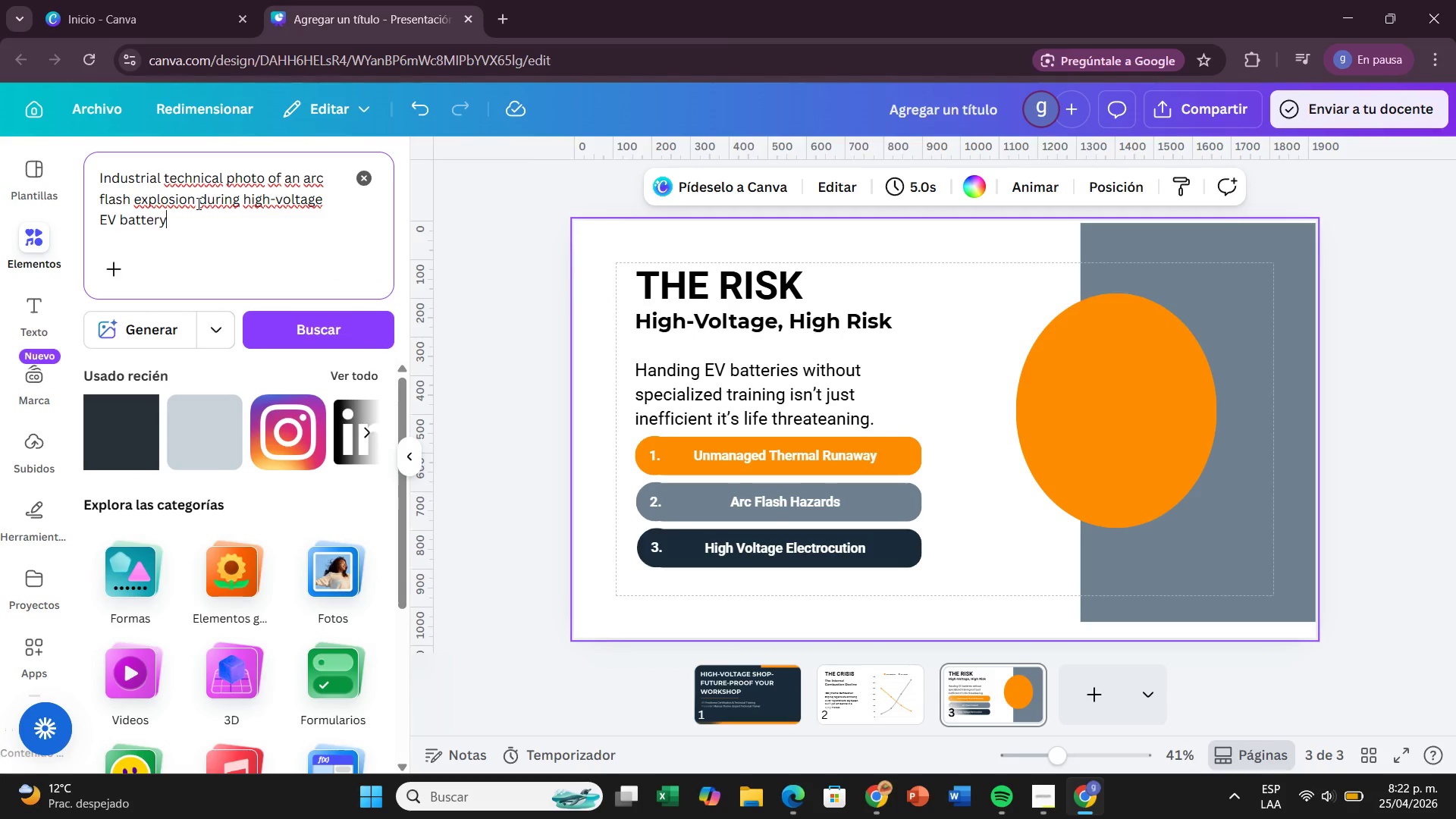 
type( maintenn)
key(Backspace)
type(ance)
 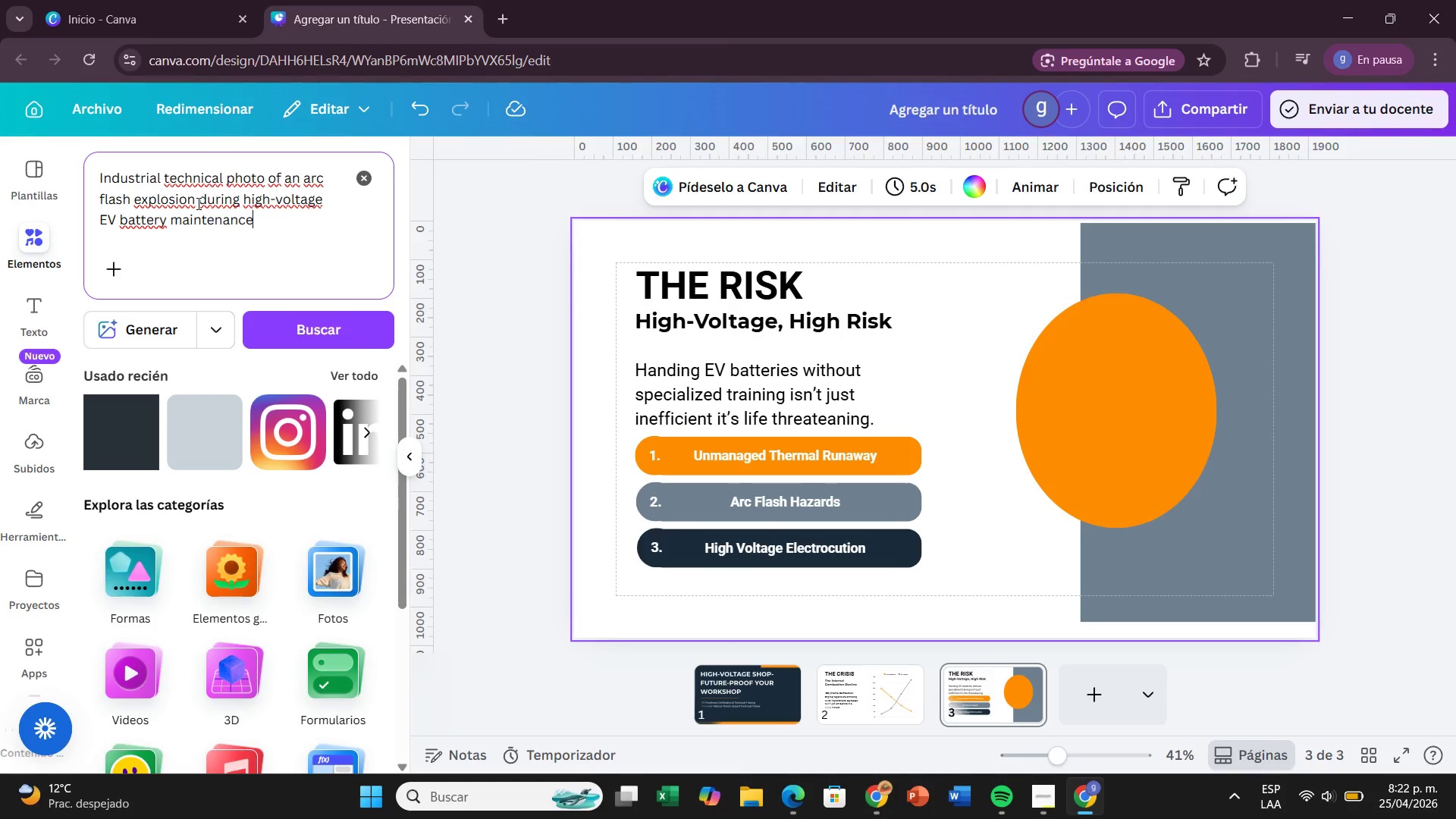 
key(Backspace)
type(. A technician )
key(Backspace)
type(, weair)
key(Backspace)
key(Backspace)
type(ring )
 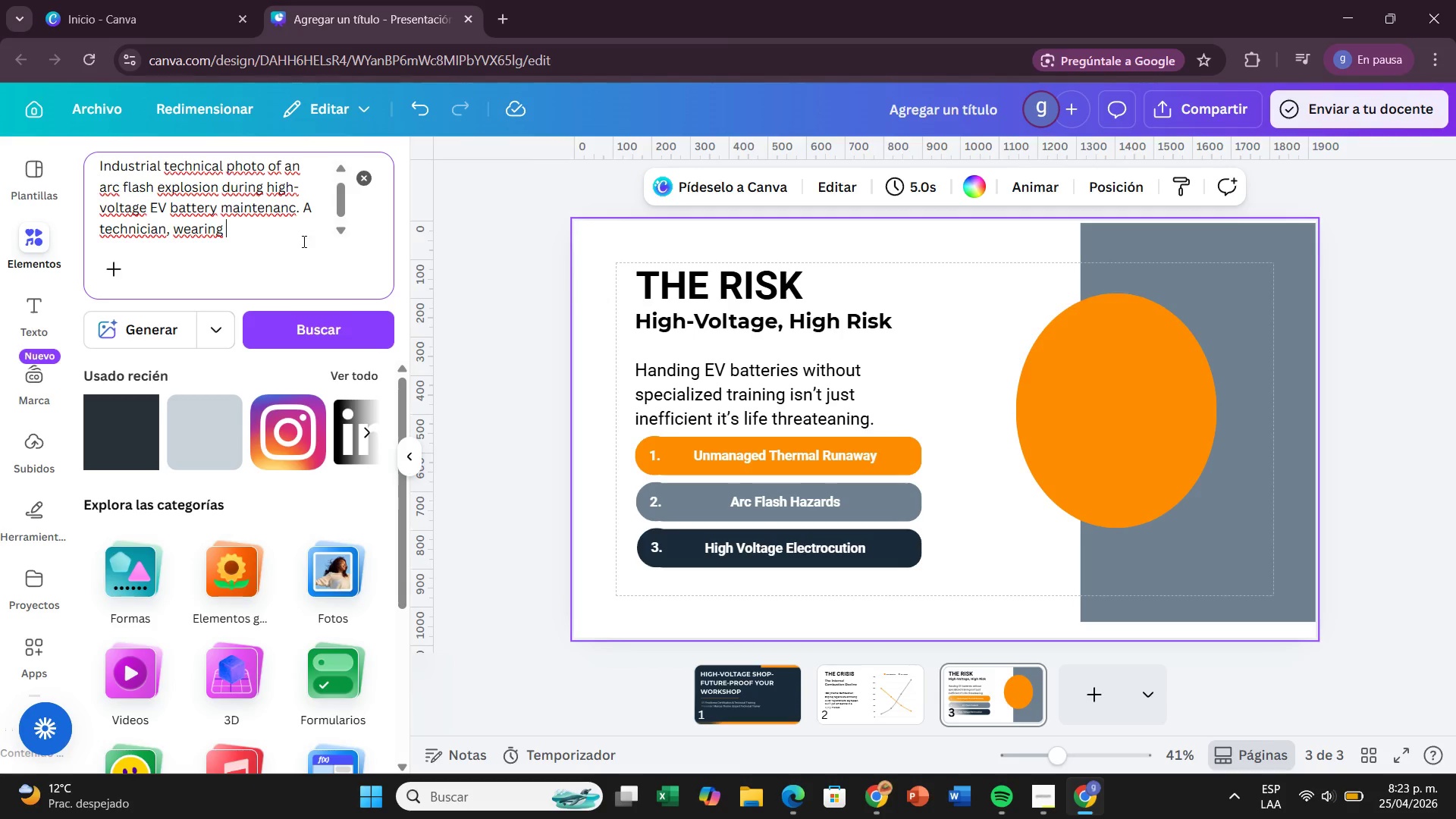 
wait(25.27)
 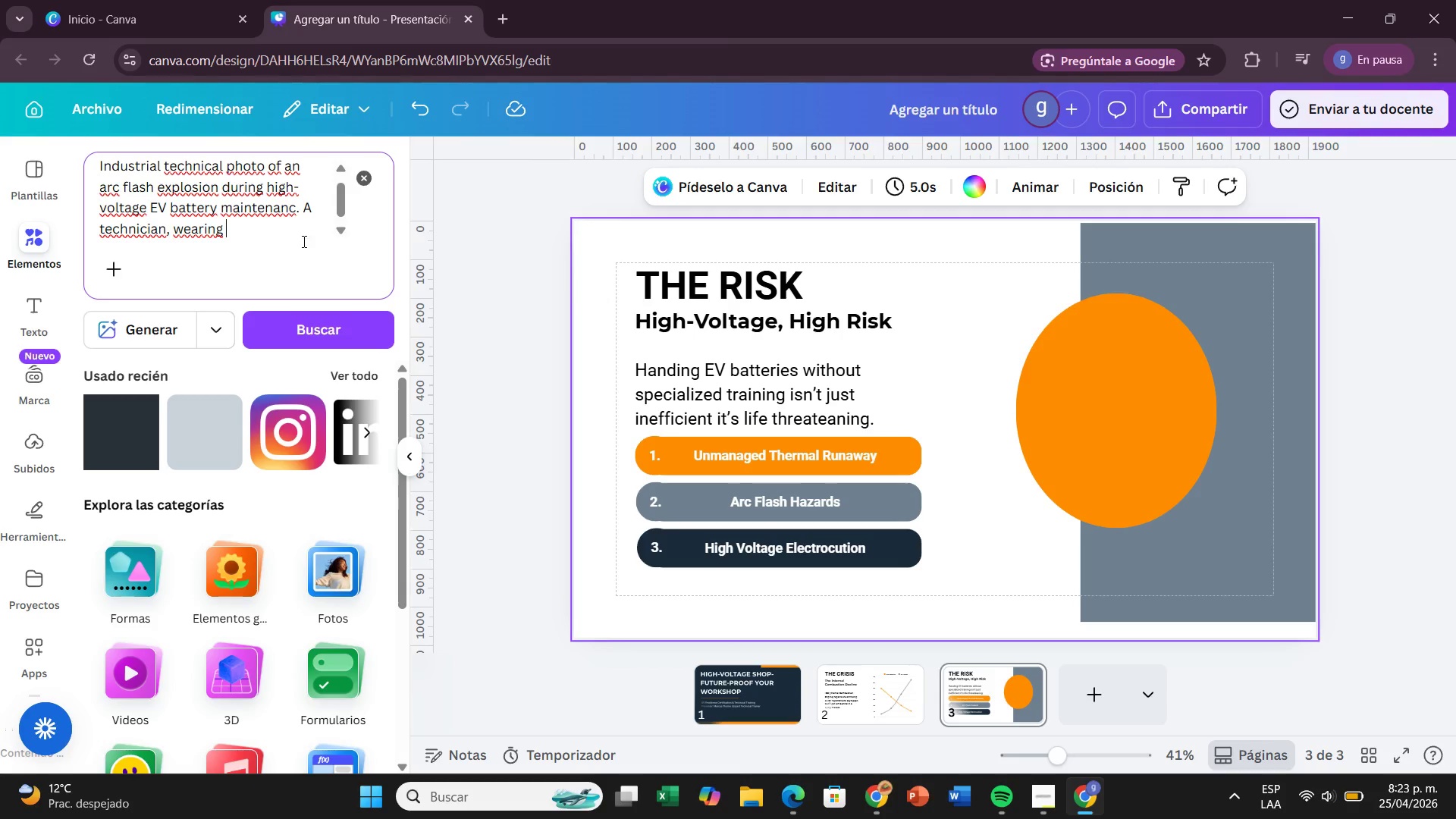 
key(E)
 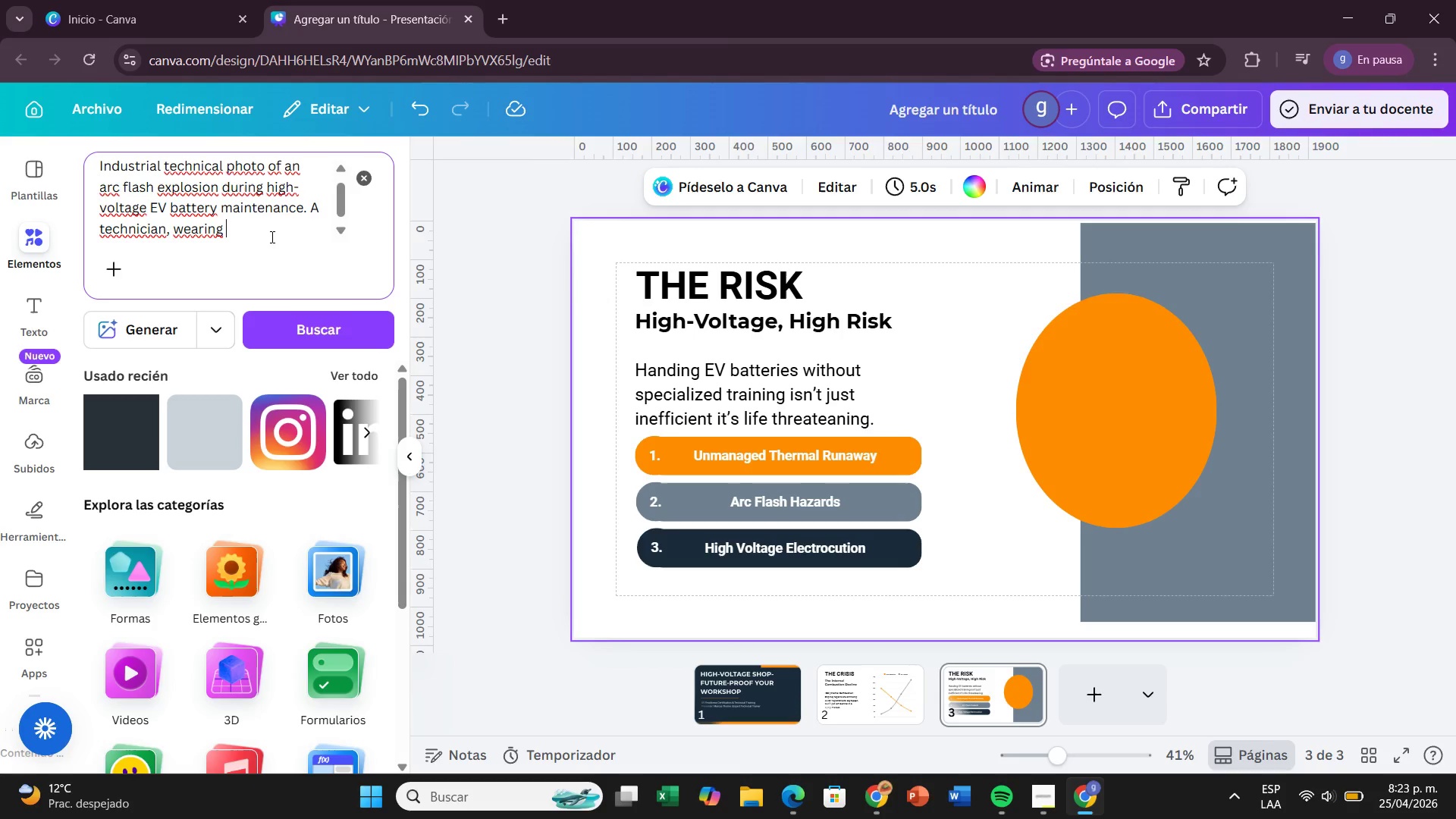 
left_click([271, 237])
 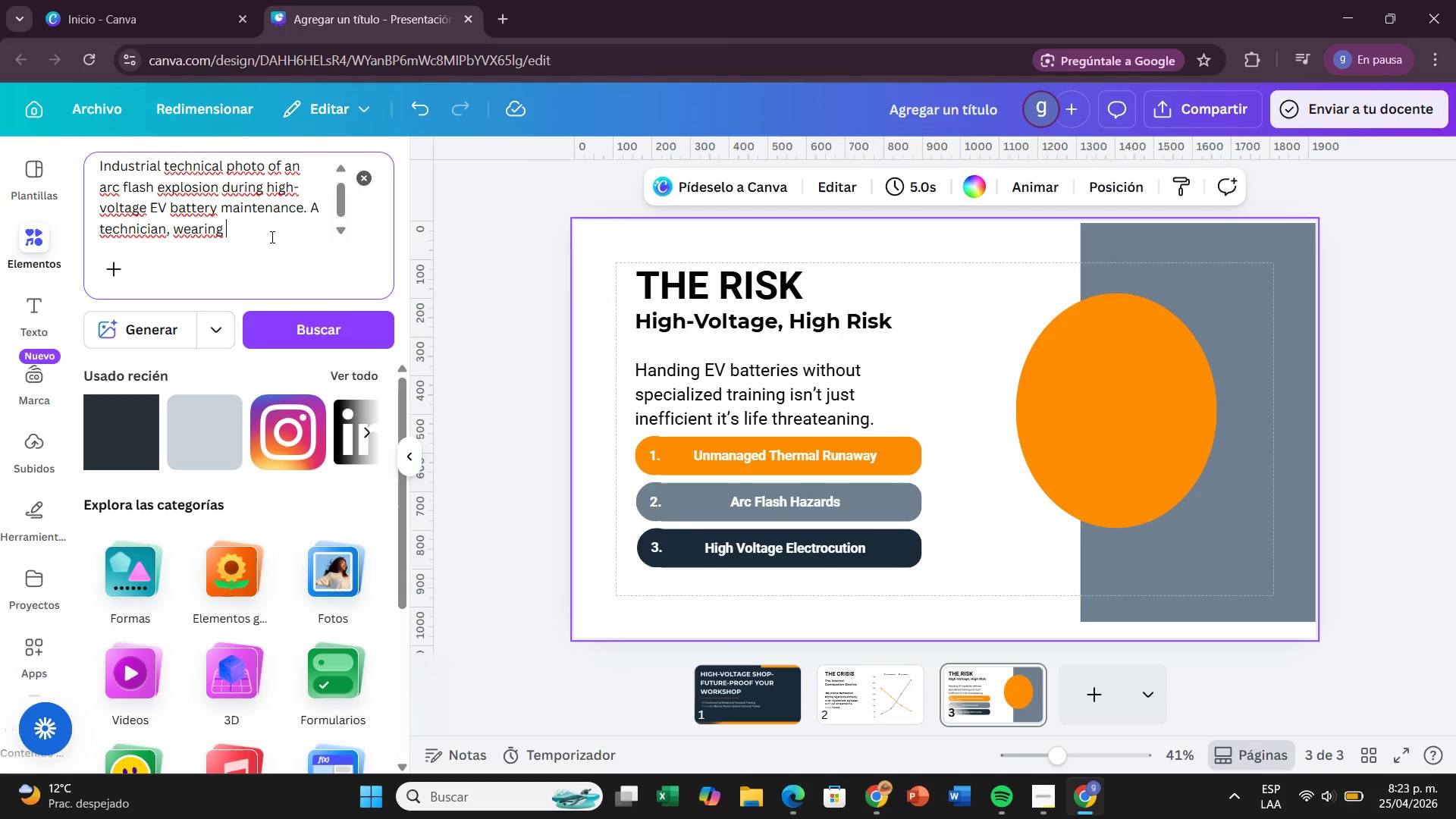 
wait(5.94)
 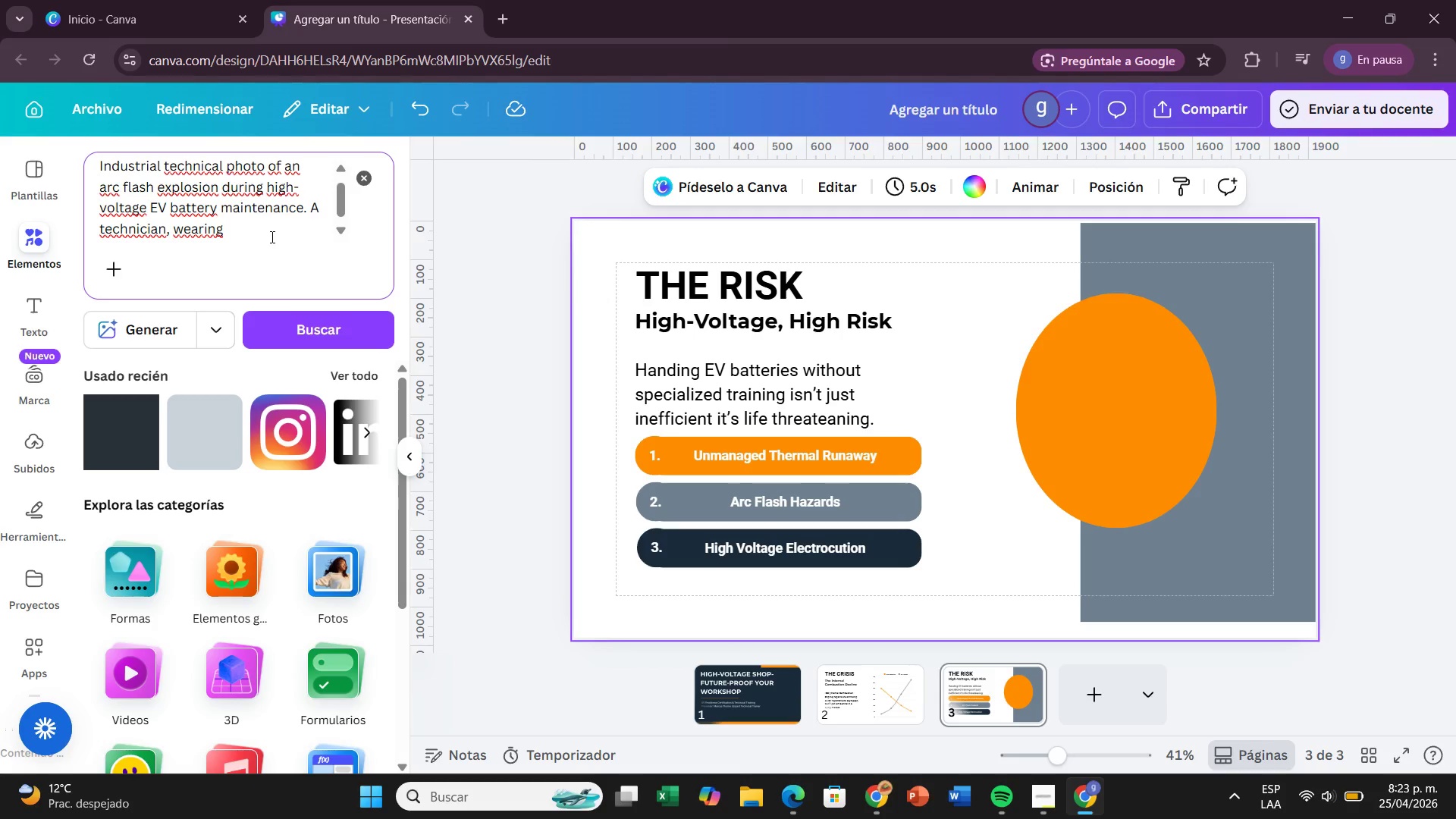 
type(safety f)
key(Backspace)
type(glasses and thick black insulated )
 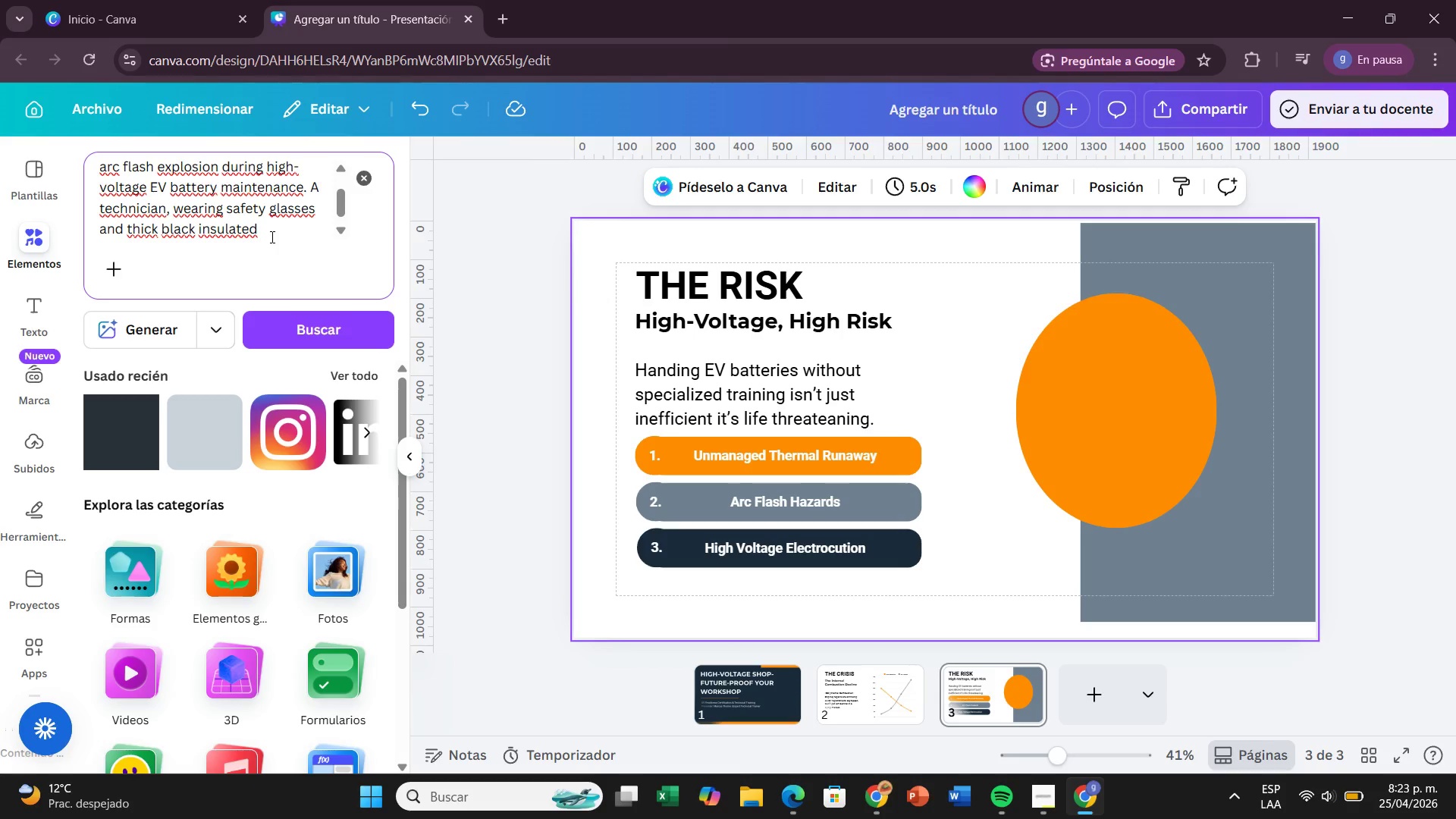 
wait(5.17)
 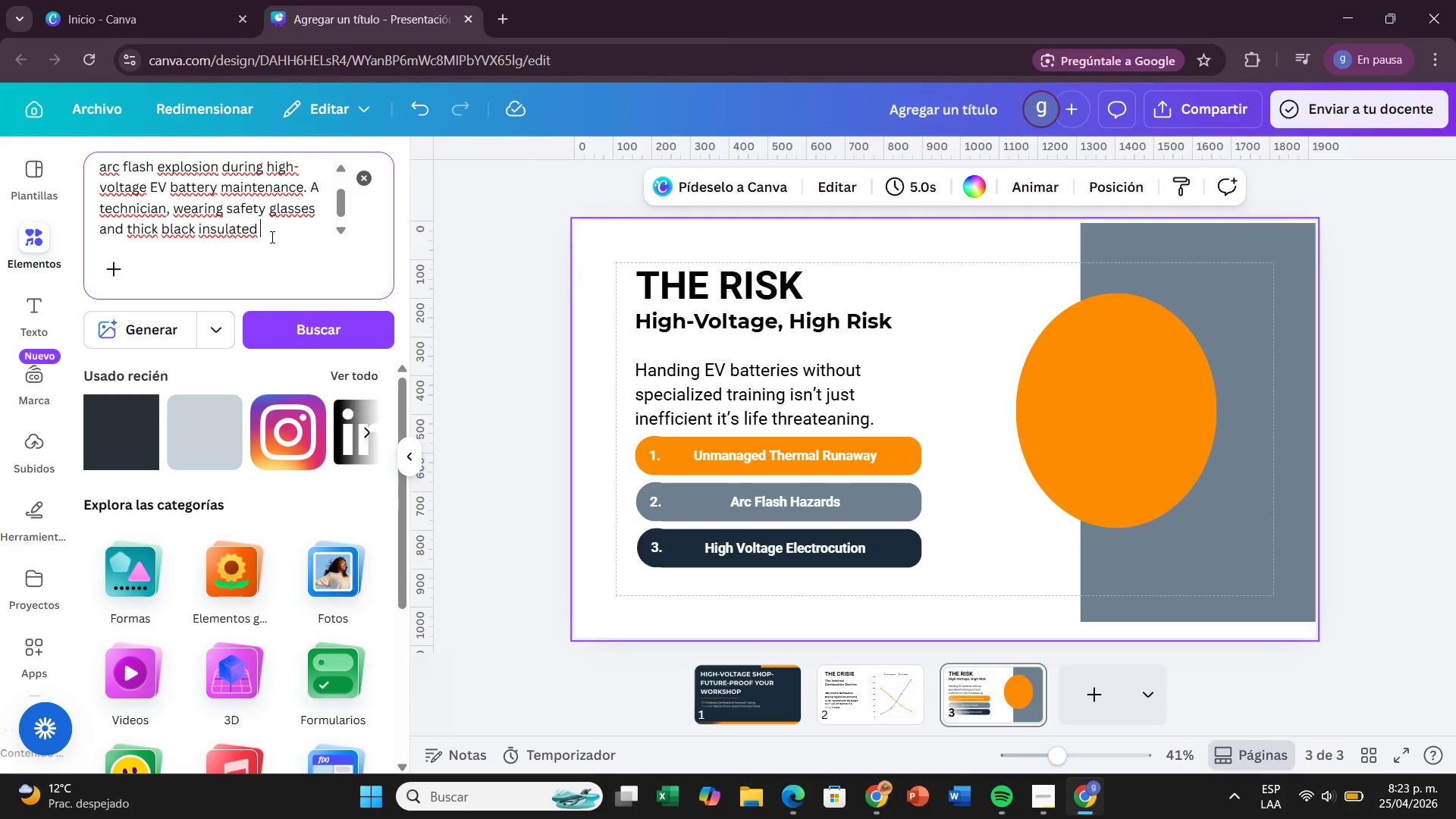 
type(electrical gov)
key(Backspace)
key(Backspace)
type(loves ,works on a exposed EV battery )
 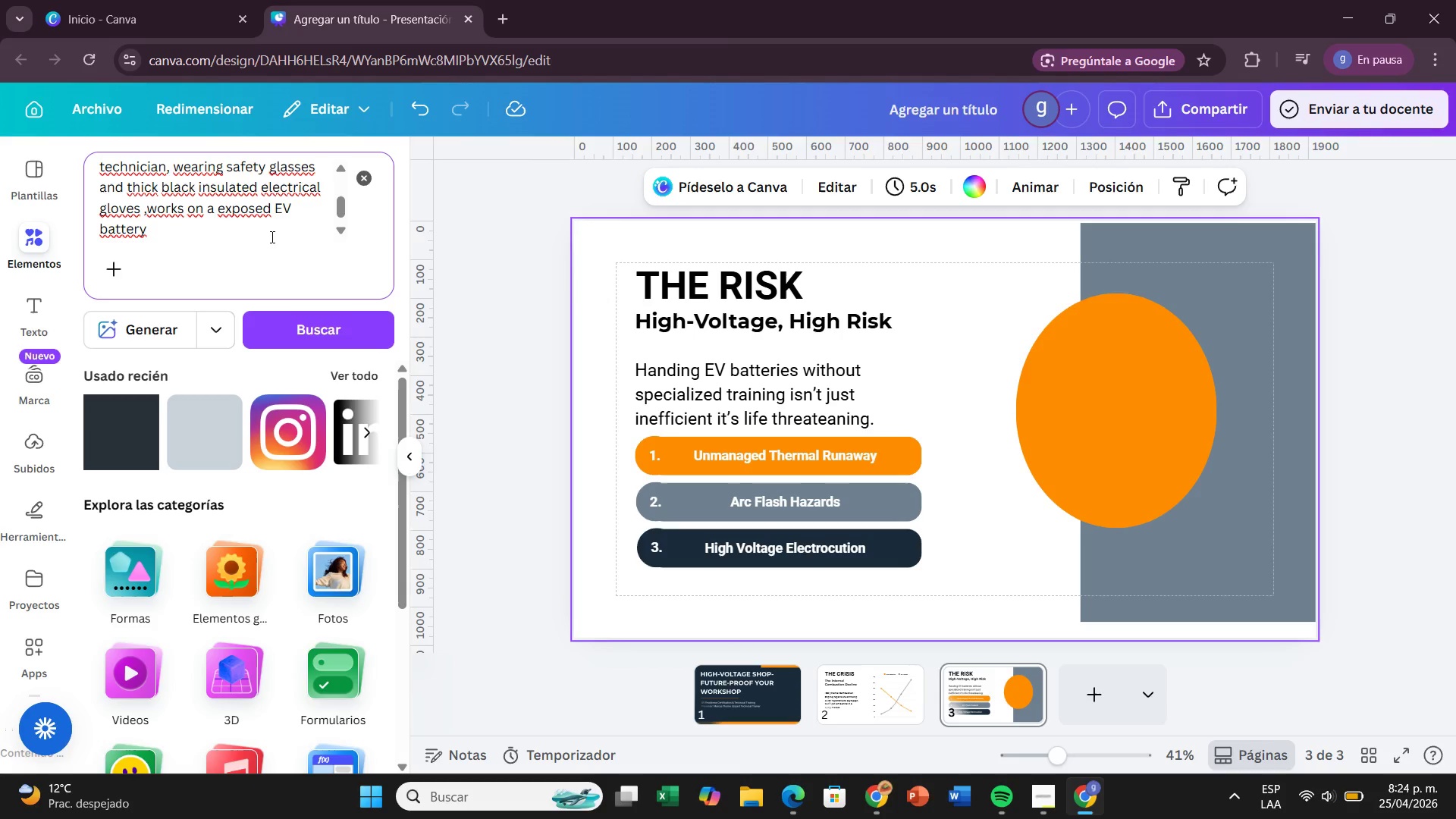 
type(pack in a dark garage )
key(Backspace)
type(. A powerful bright )
 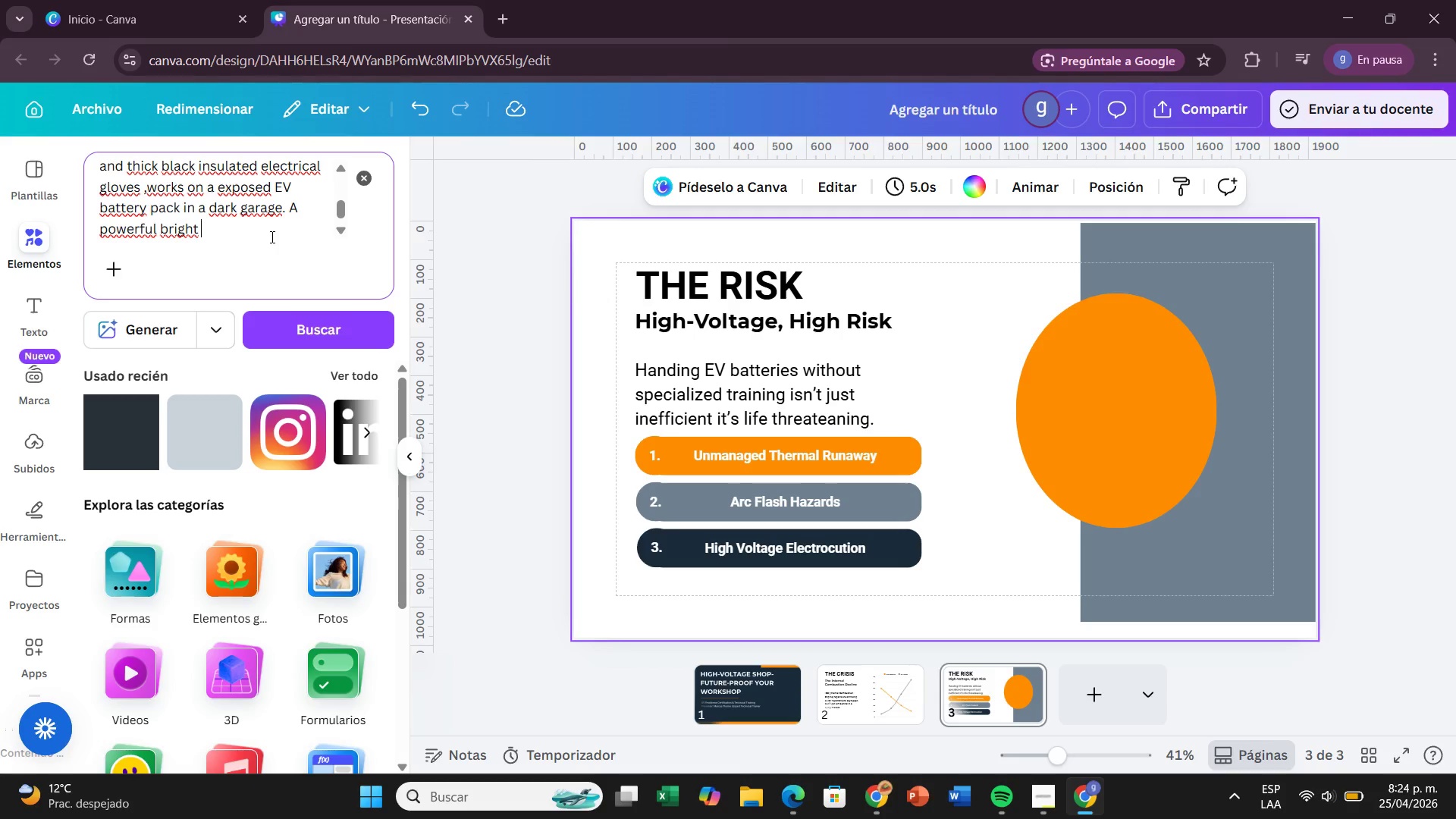 
type(white and orange electrical )
 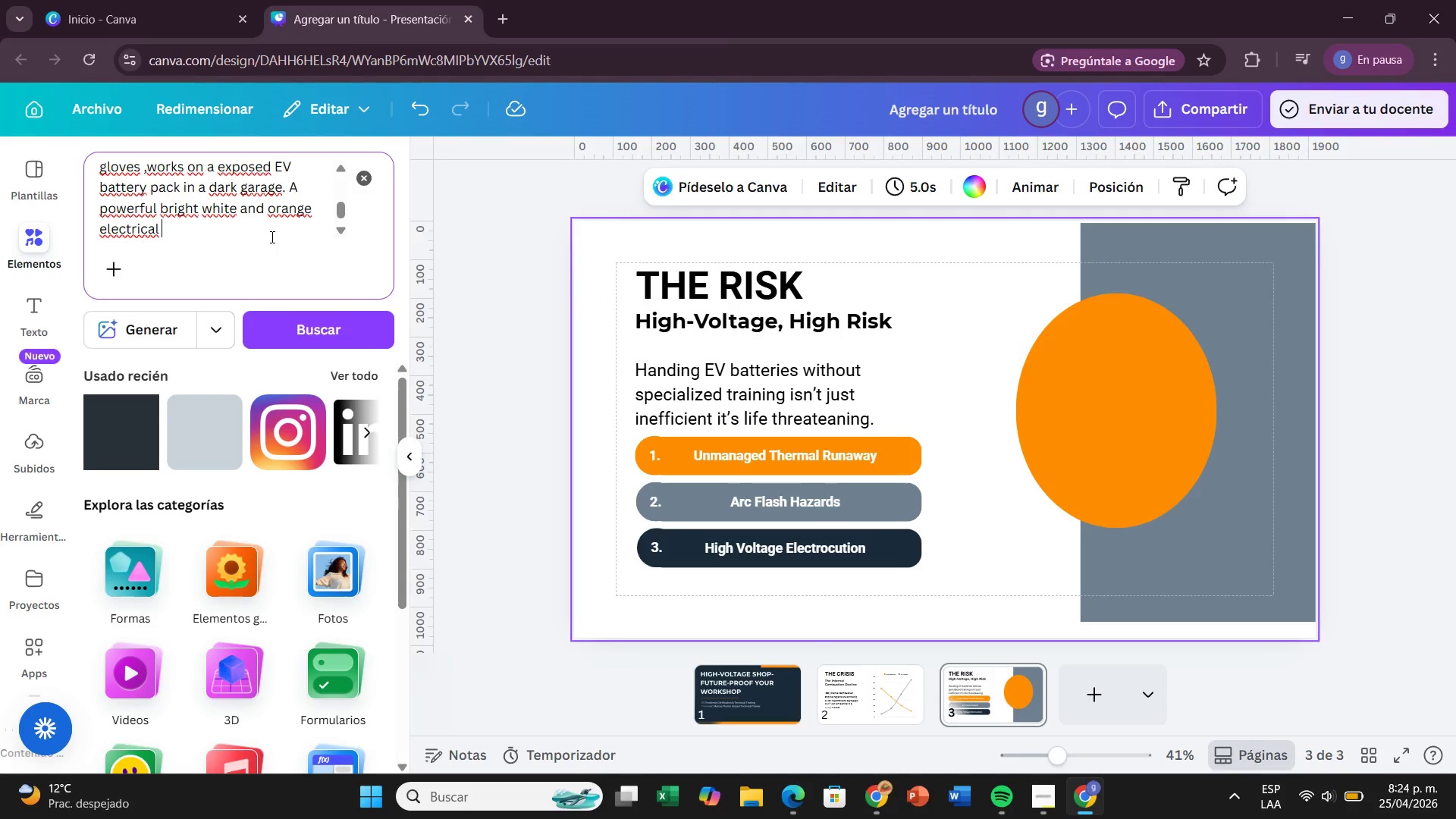 
wait(5.69)
 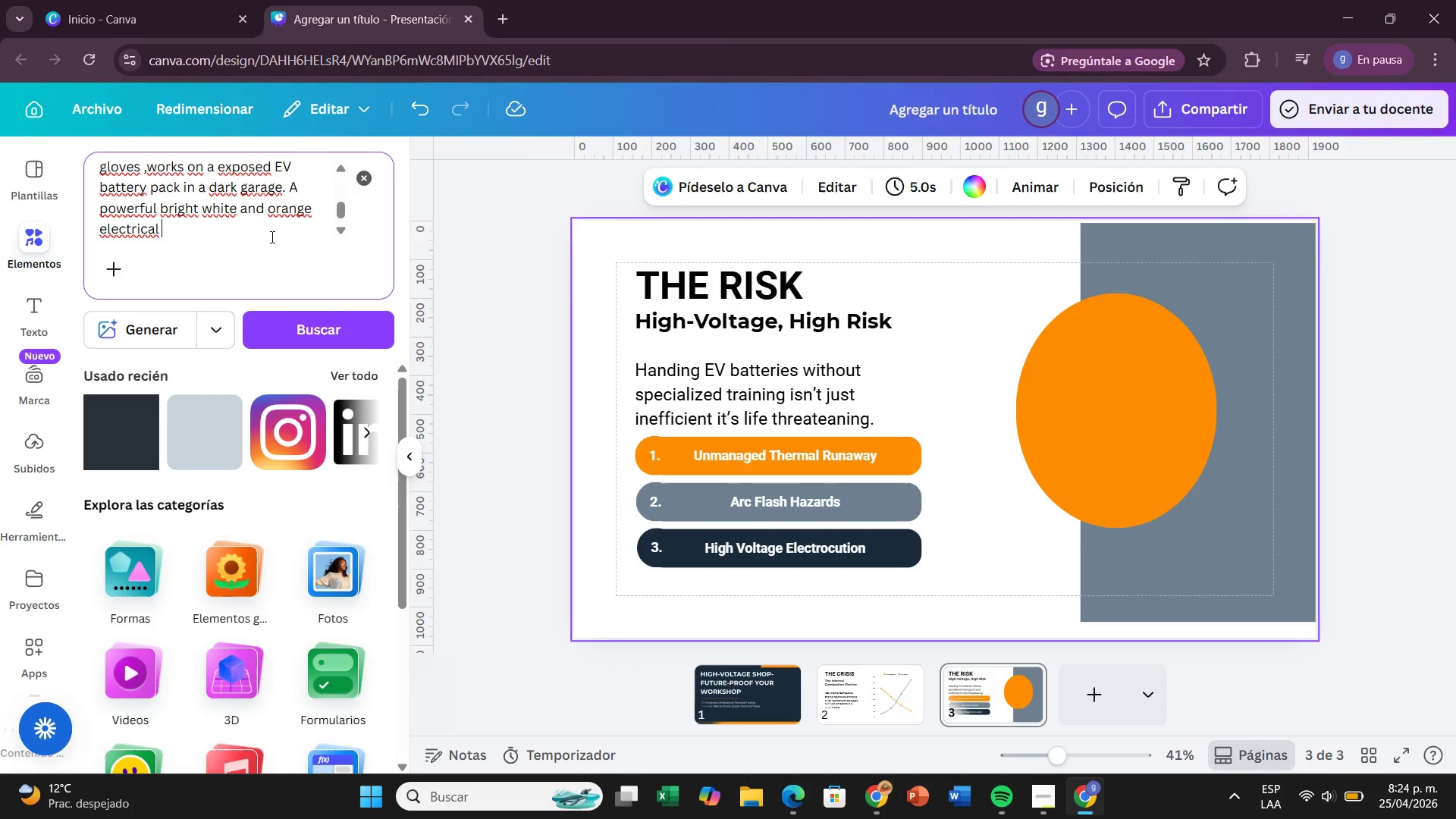 
type(current )
 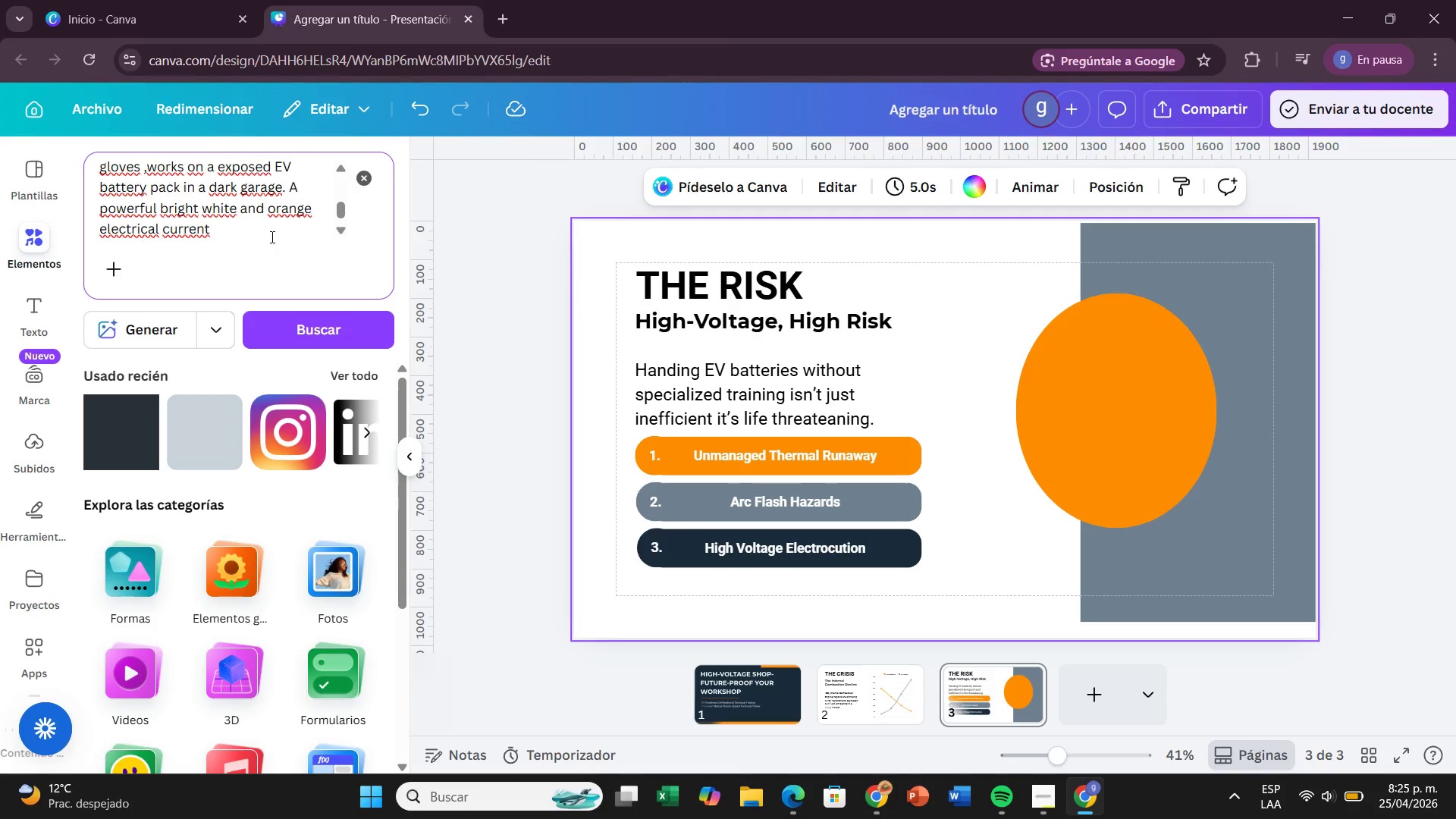 
wait(7.81)
 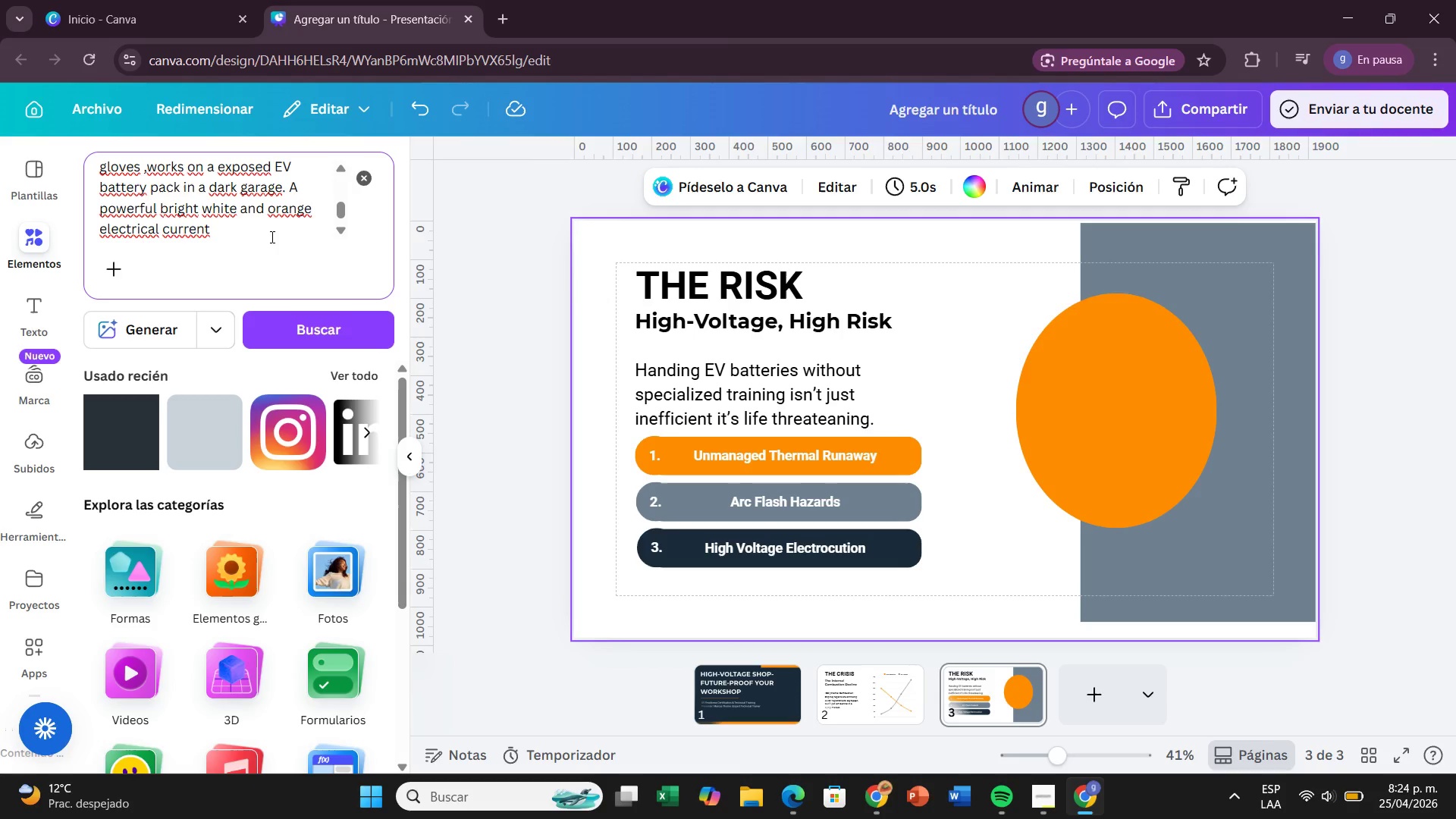 
type(arc flashes )
key(Backspace)
key(Backspace)
key(Backspace)
type( flashes from a cell connection. Extreme close-up on hands and tool, illunu)
key(Backspace)
key(Backspace)
type(mu)
key(Backspace)
type(inated by harsh blue light of the arc )
key(Backspace)
type(, dangerous ar)
key(Backspace)
type(tmosphere )
key(Backspace)
type(, profesio)
key(Backspace)
key(Backspace)
type(sionalcamera dep)
 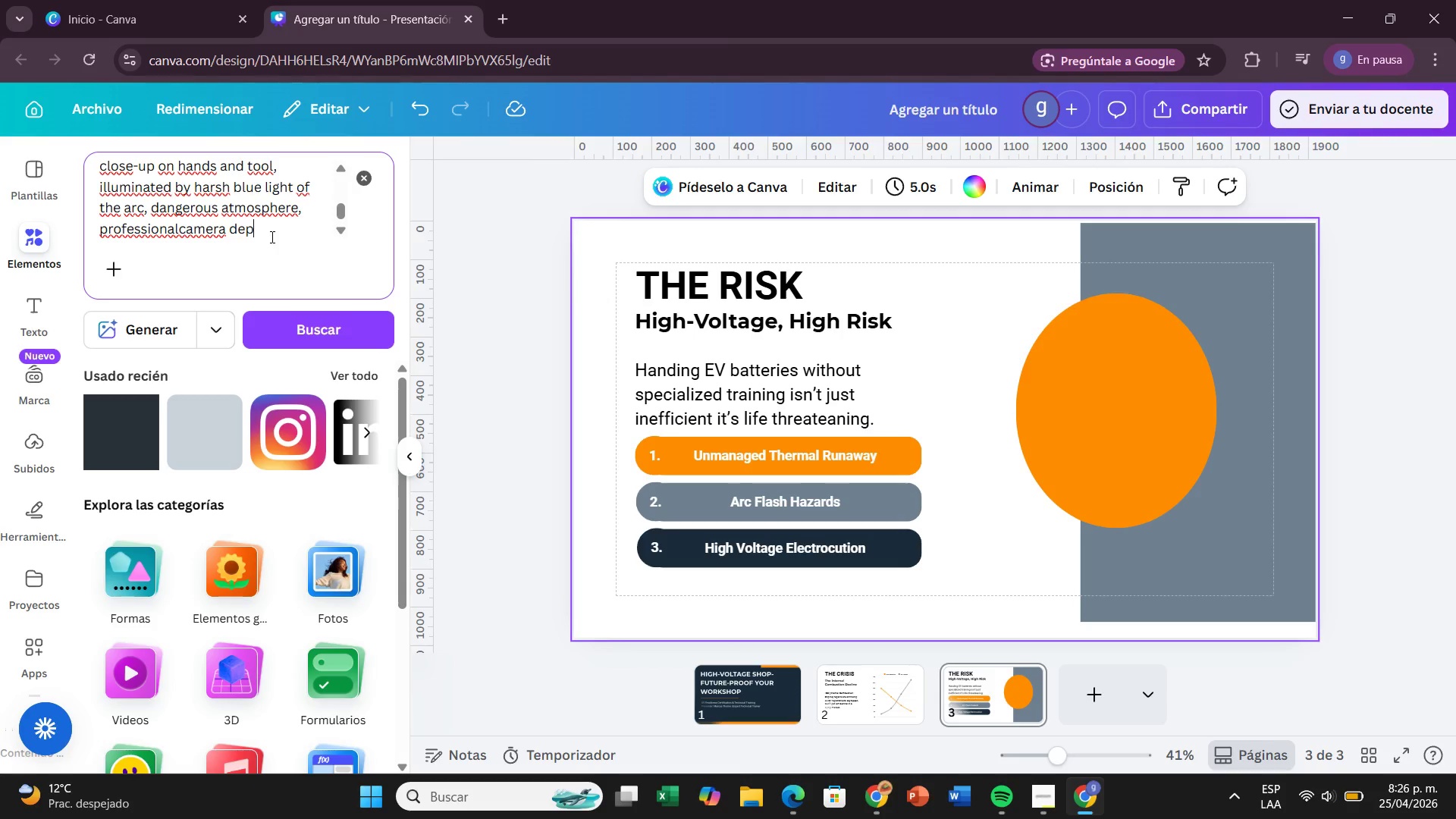 
wait(6.05)
 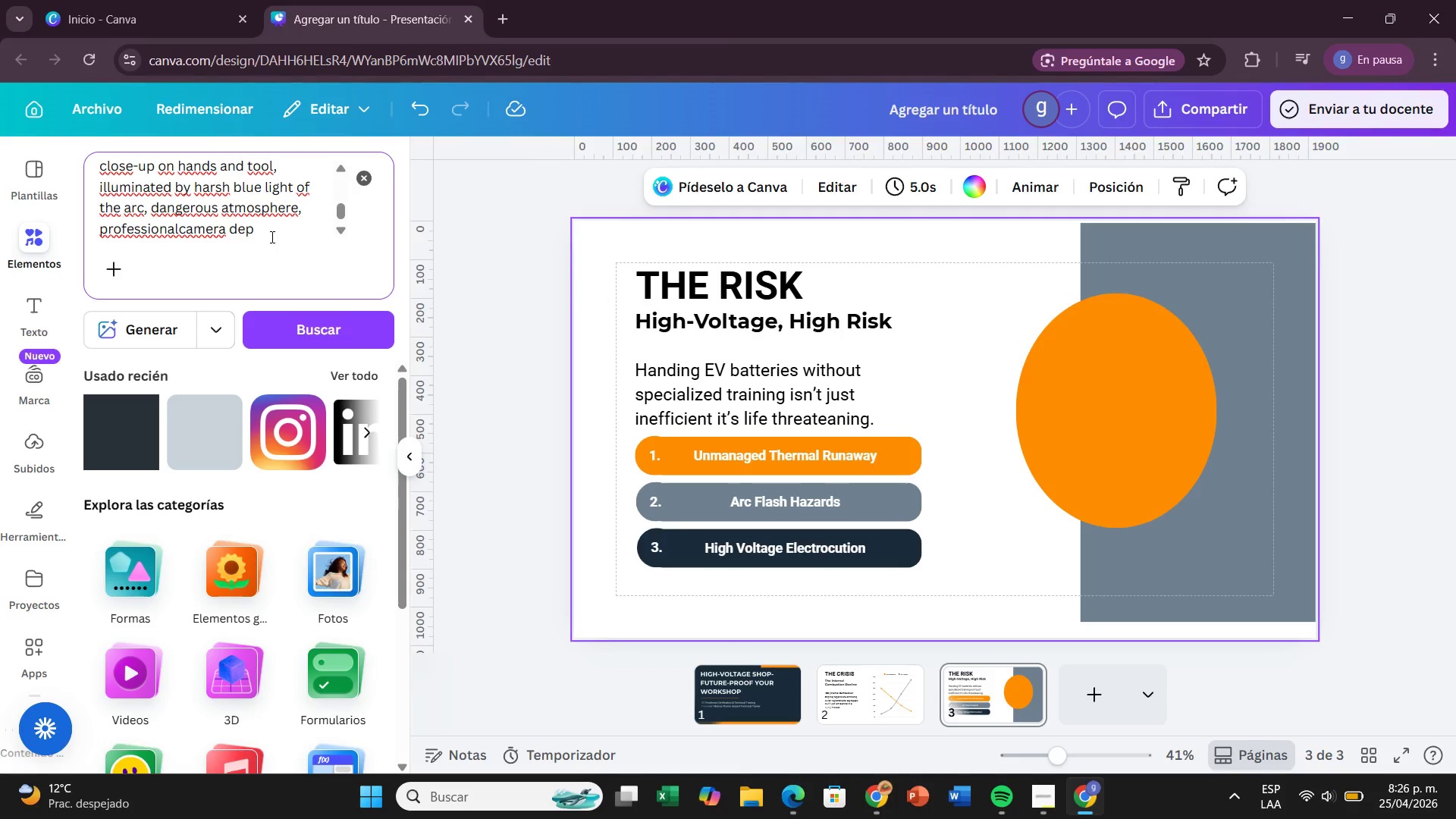 
type(th of field)
 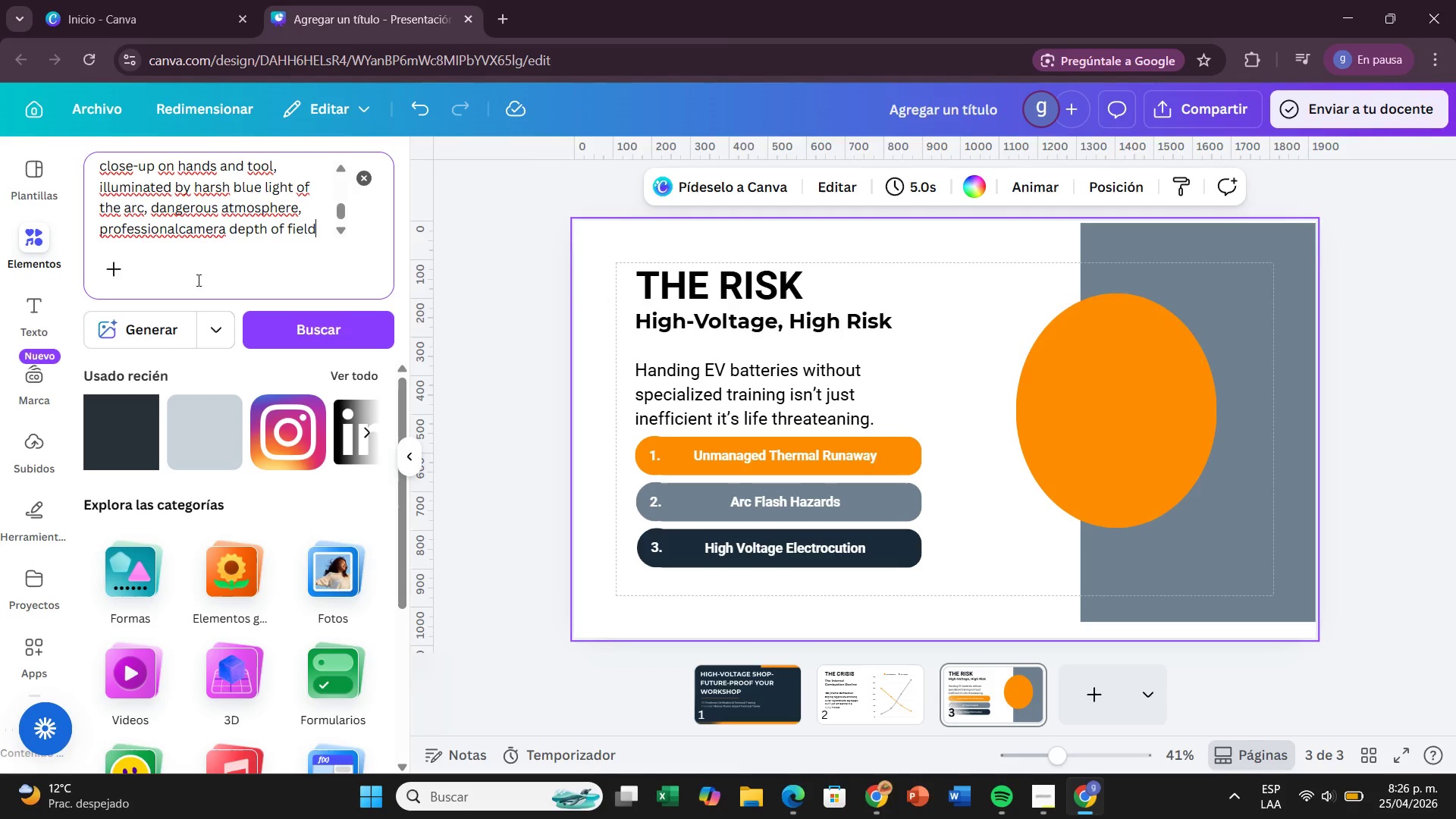 
left_click([147, 338])
 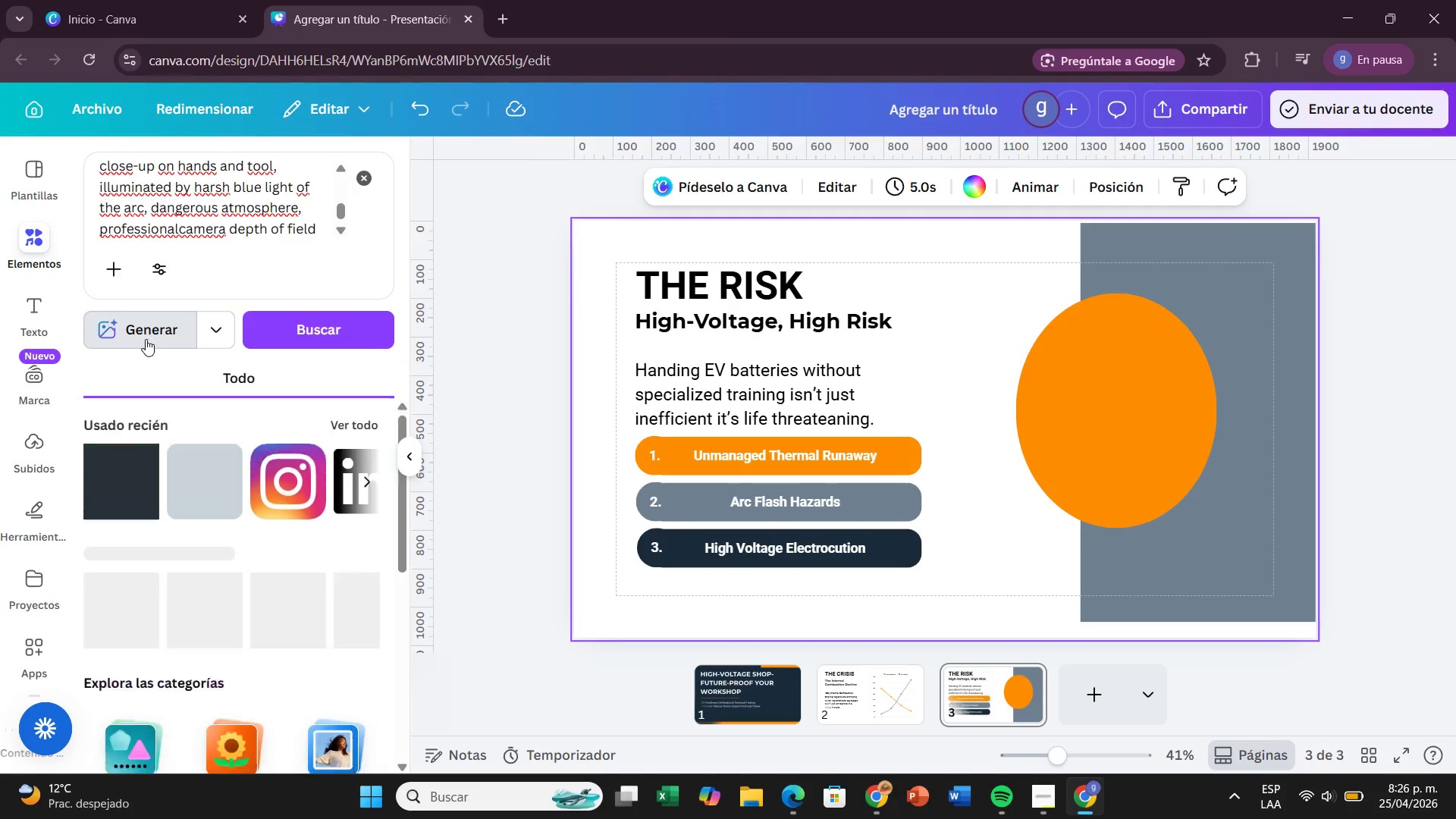 
mouse_move([146, 322])
 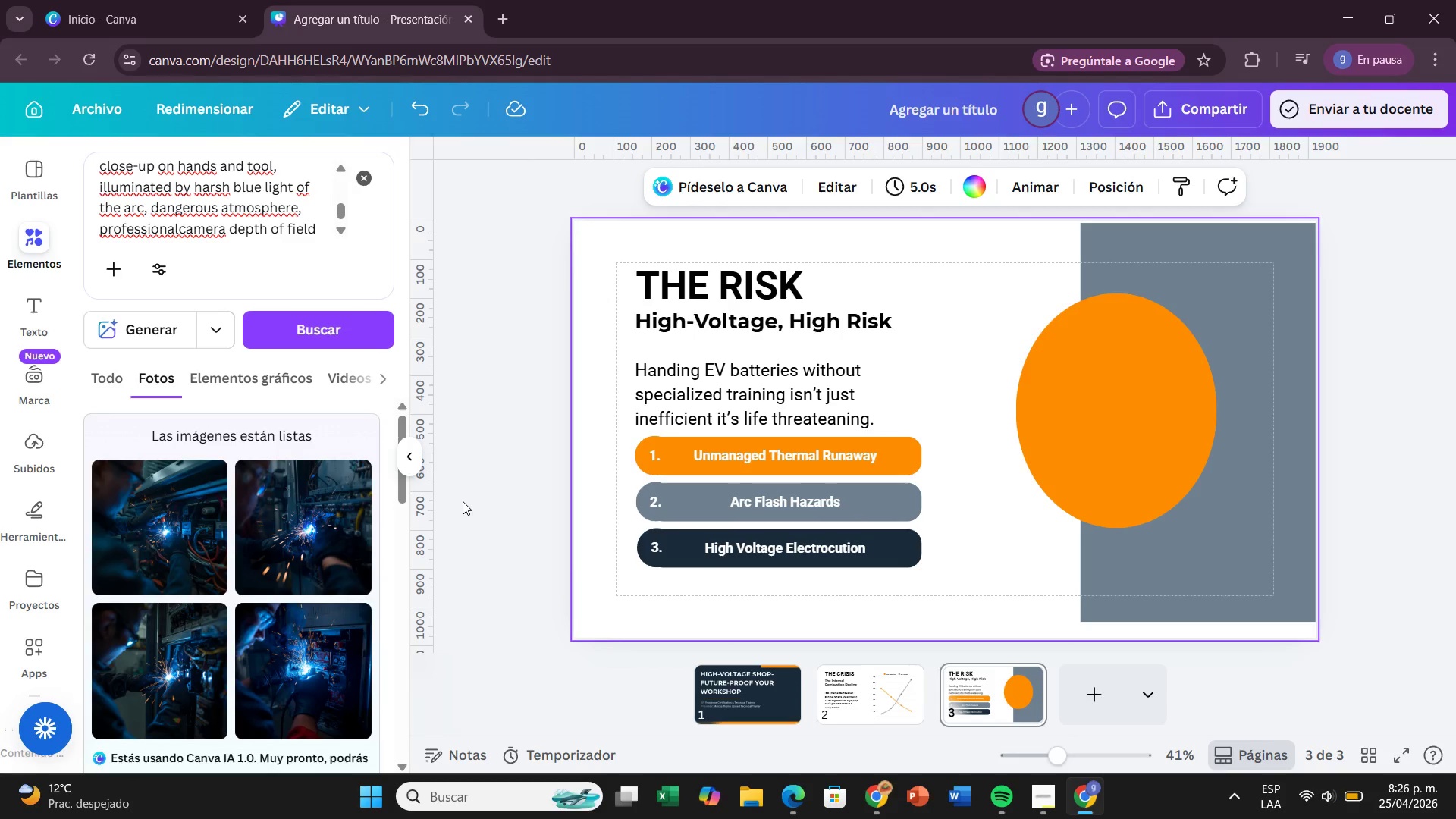 
wait(16.94)
 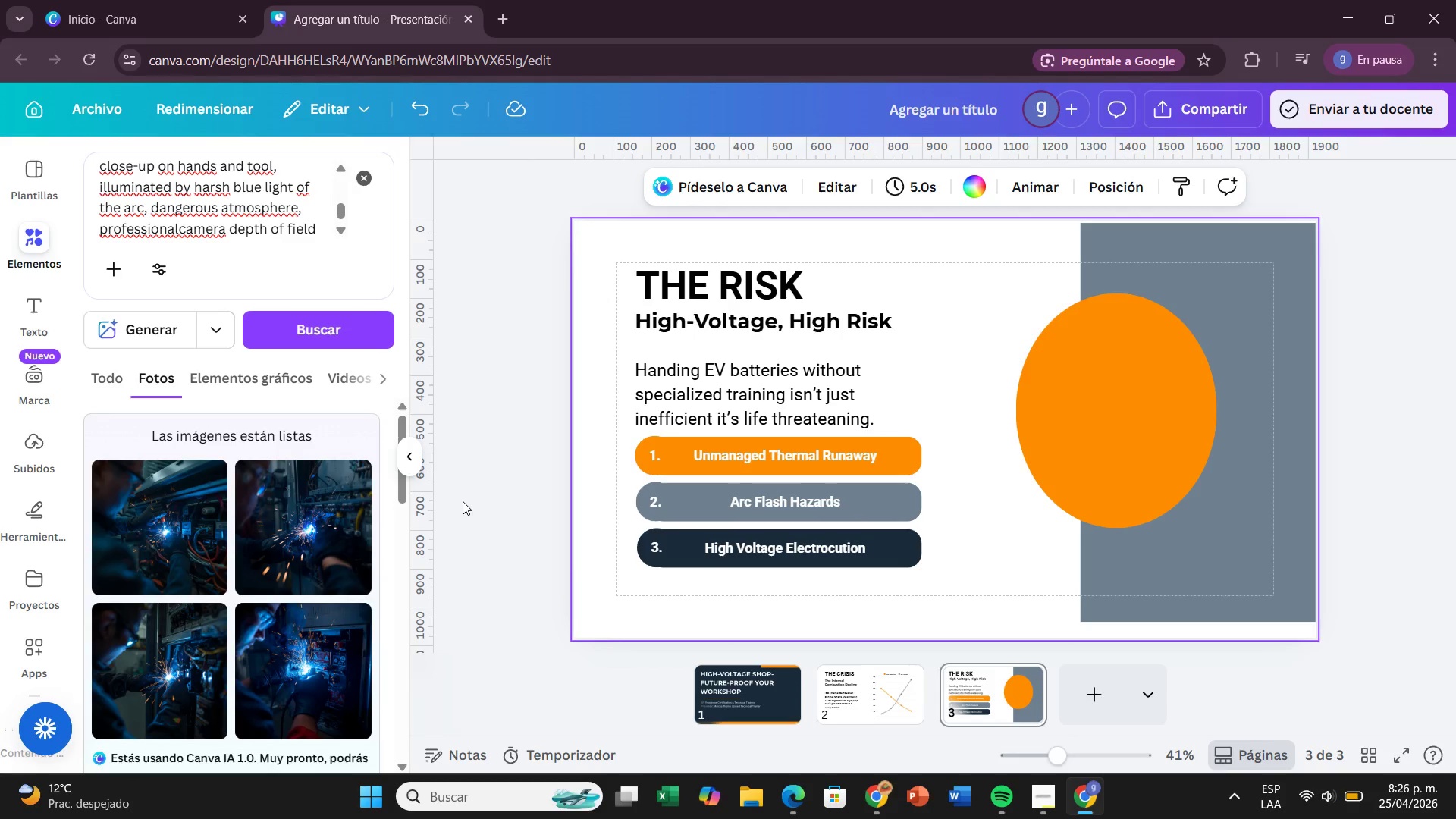 
left_click([165, 679])
 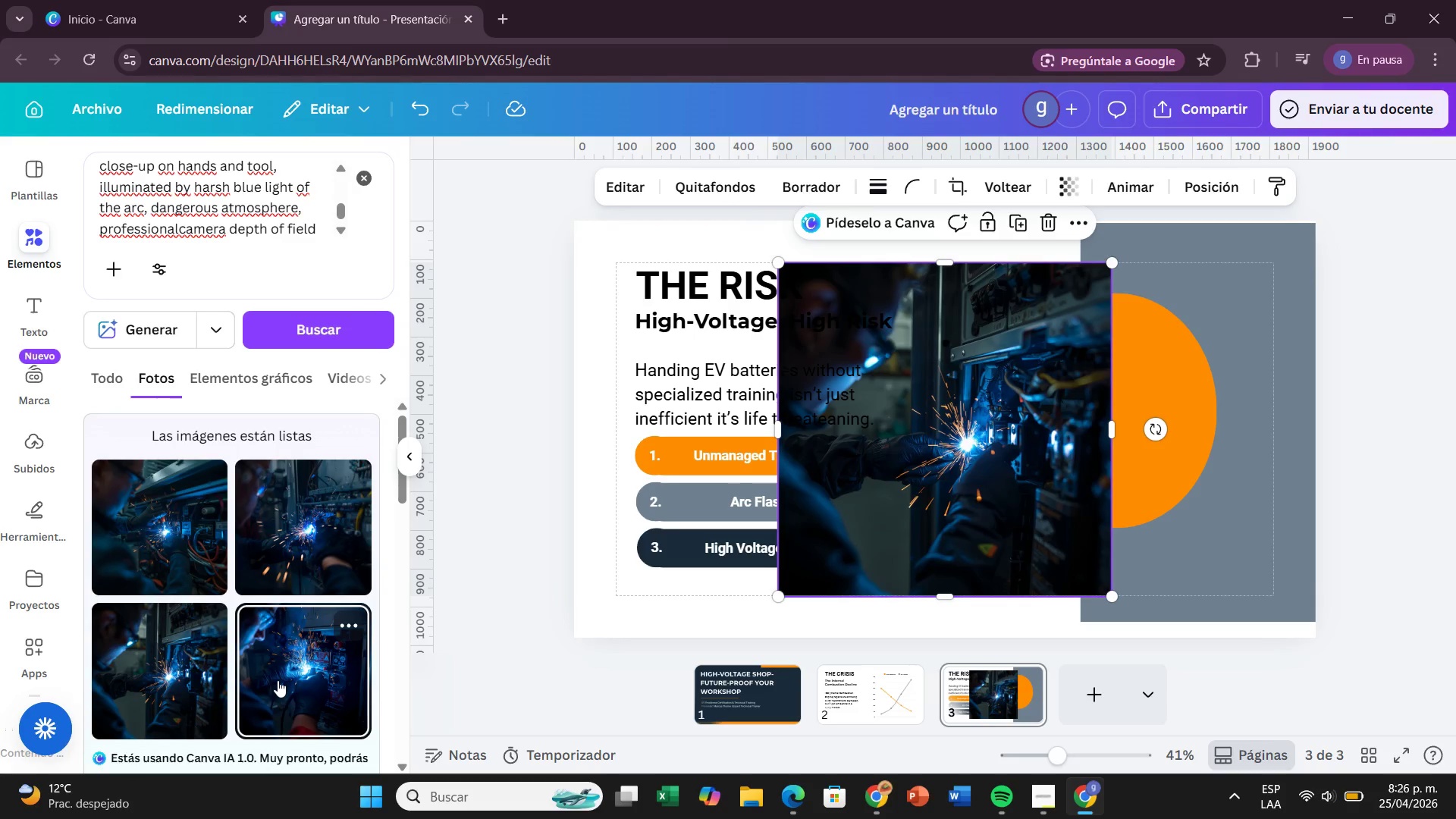 
left_click([278, 680])
 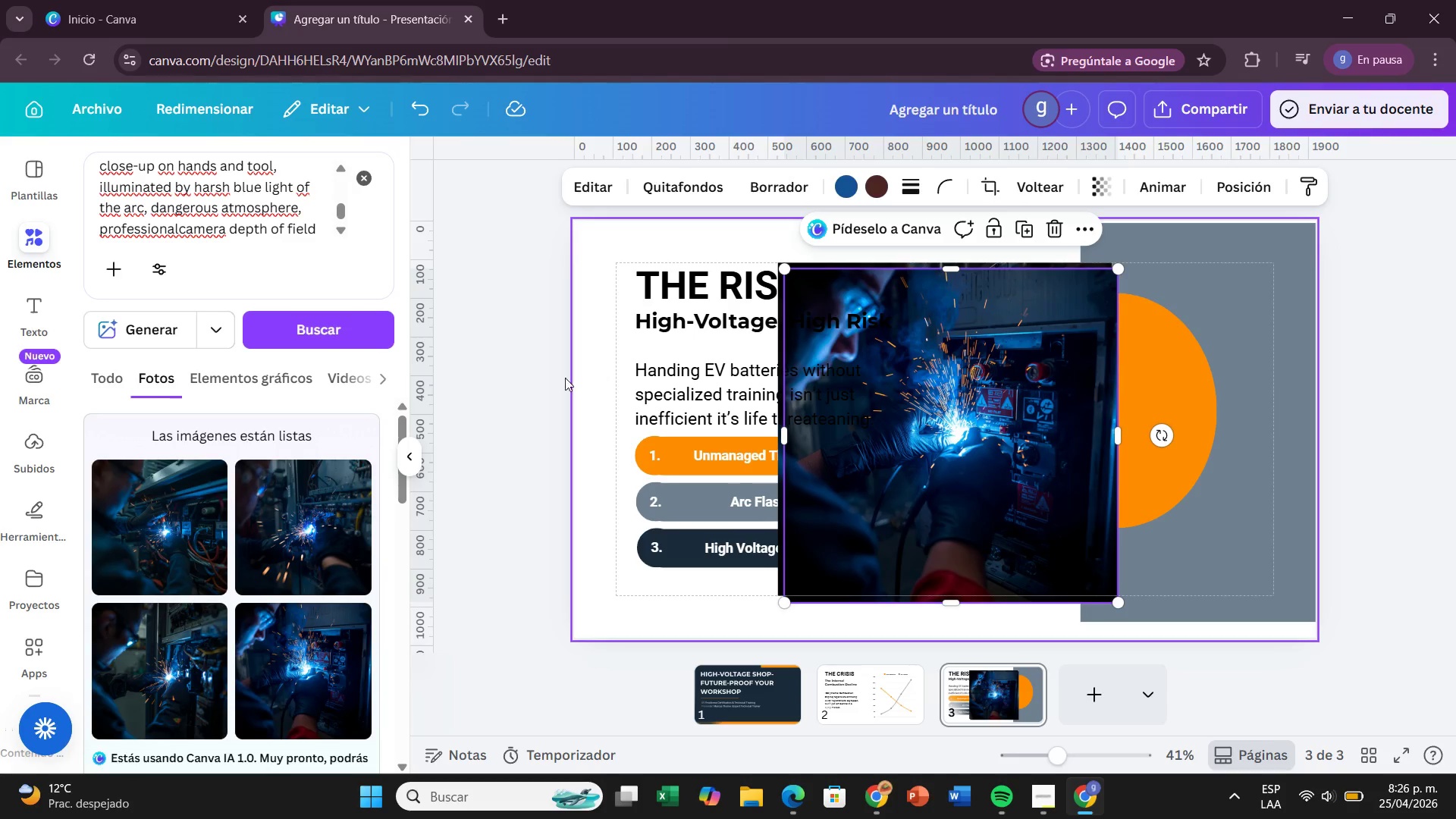 
left_click([407, 453])
 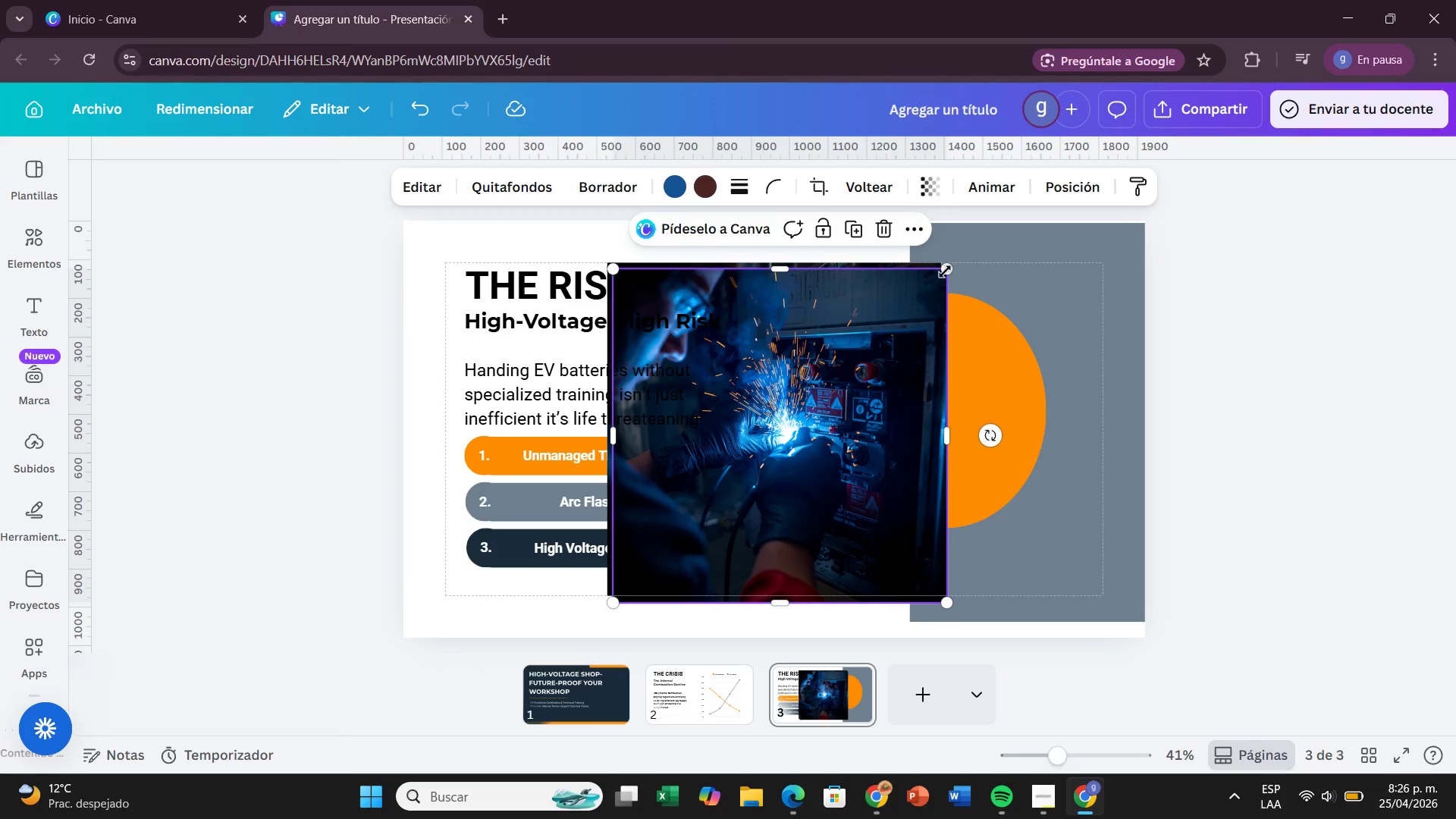 
left_click_drag(start_coordinate=[946, 269], to_coordinate=[850, 403])
 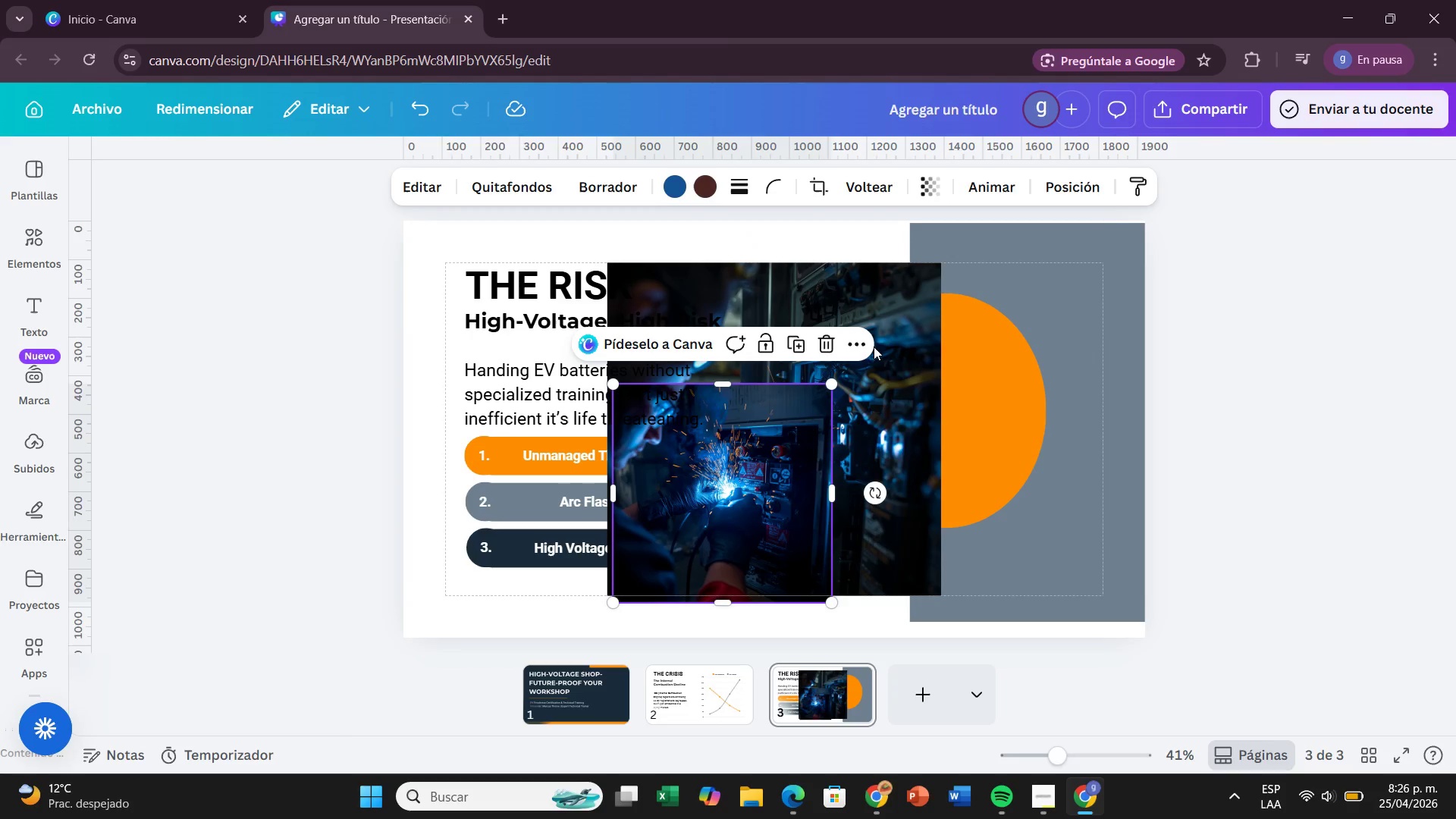 
left_click([874, 347])
 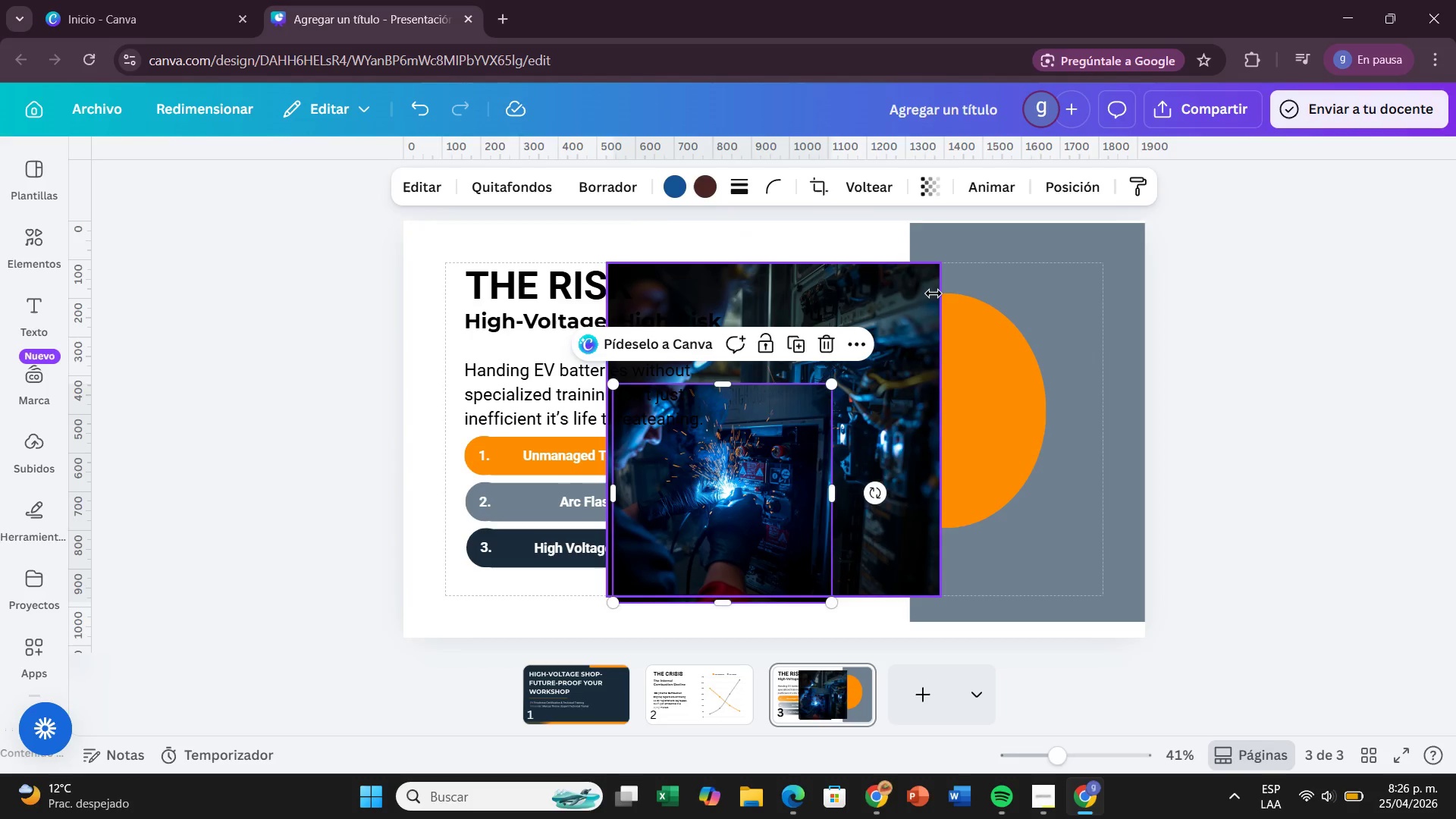 
left_click([934, 293])
 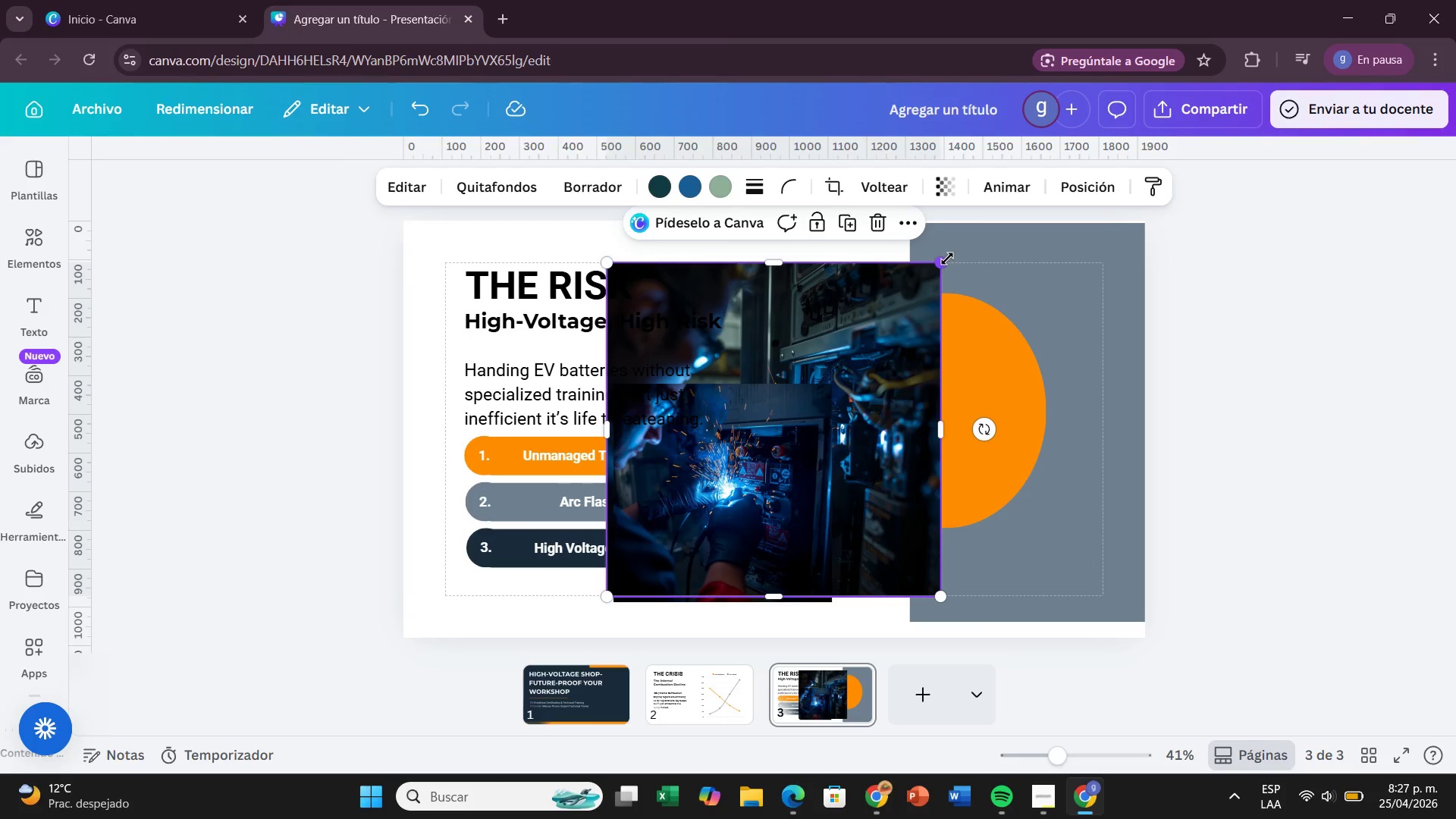 
left_click_drag(start_coordinate=[947, 259], to_coordinate=[878, 374])
 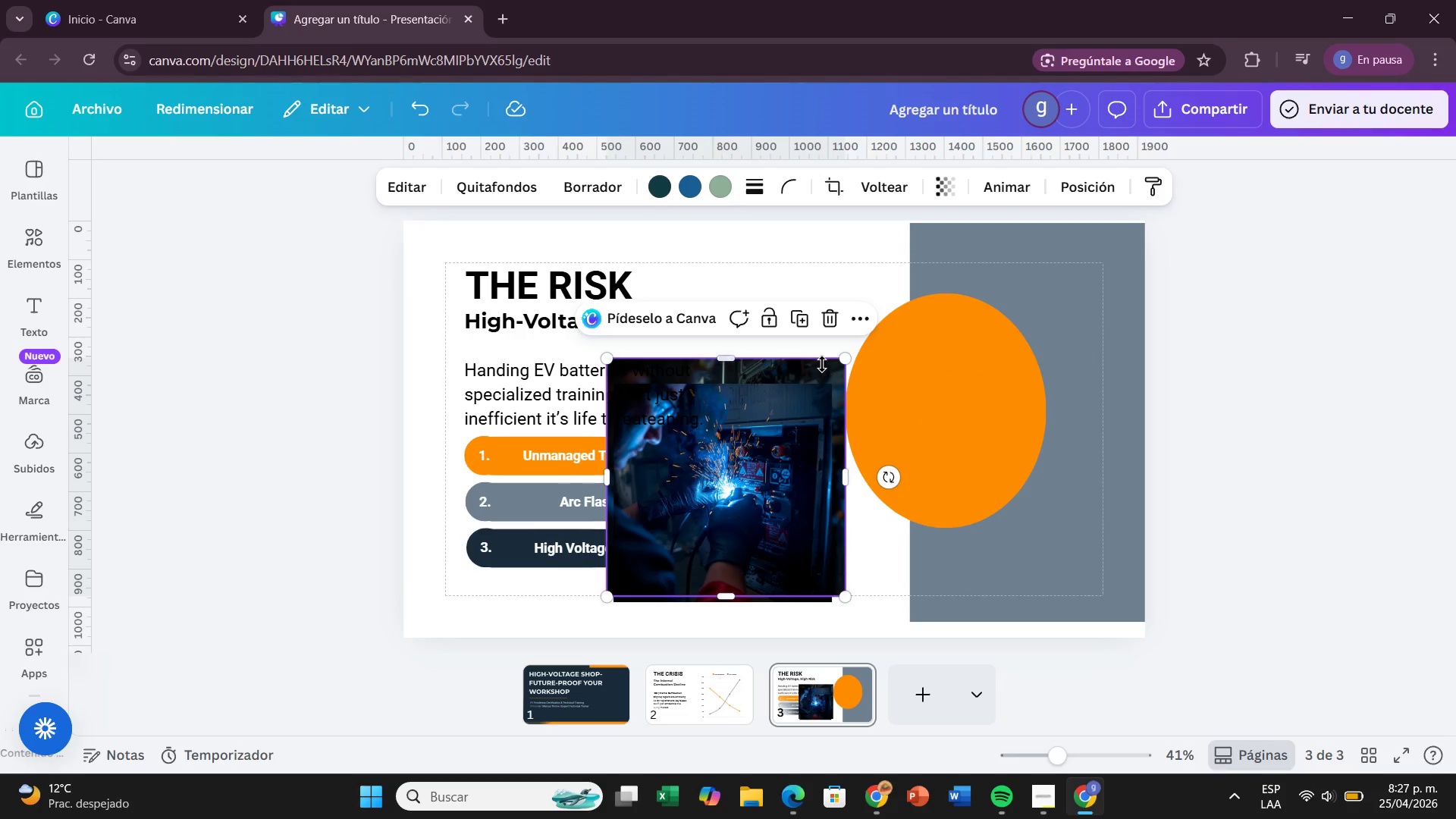 
left_click_drag(start_coordinate=[822, 364], to_coordinate=[805, 365])
 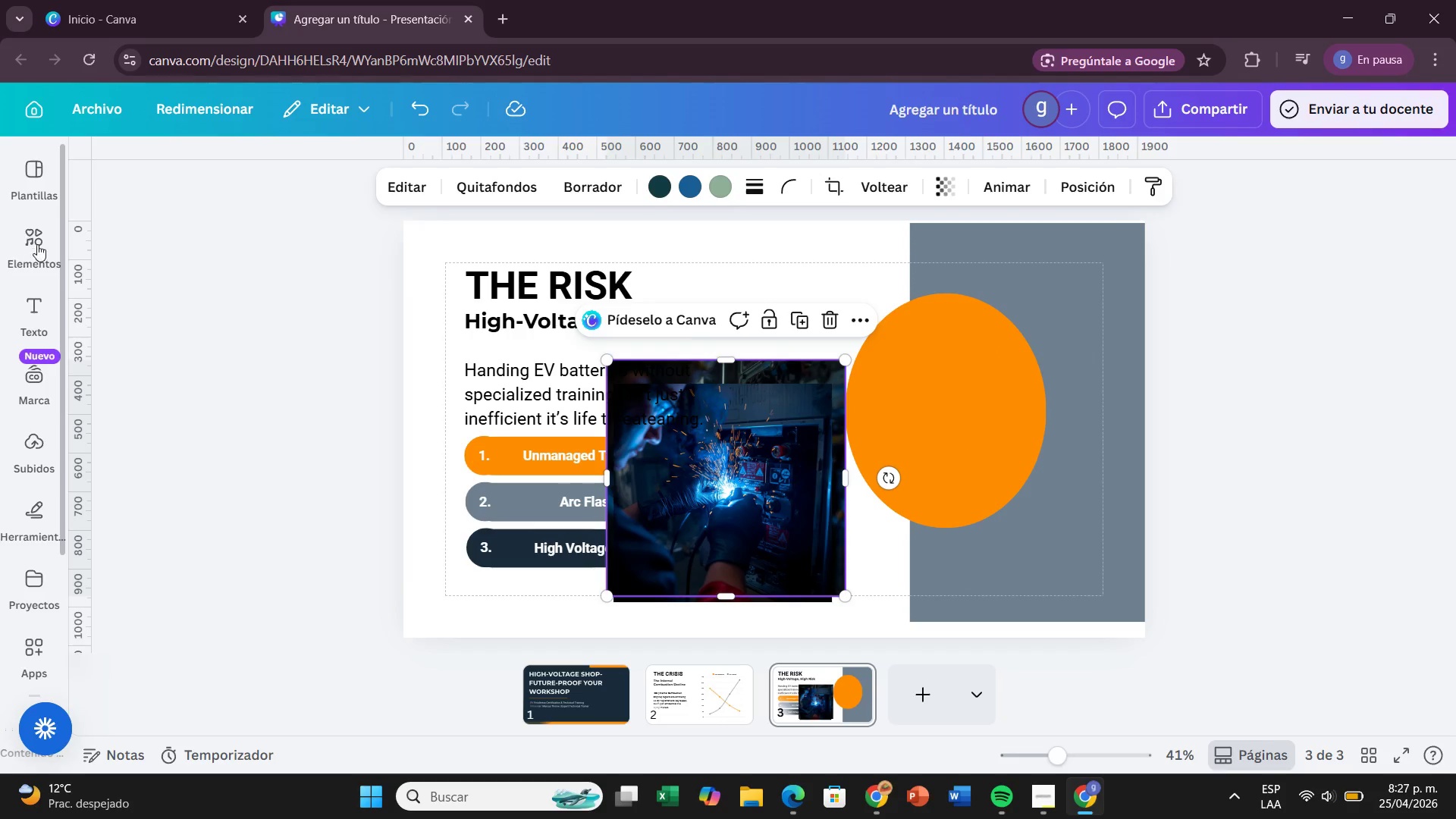 
left_click([37, 244])
 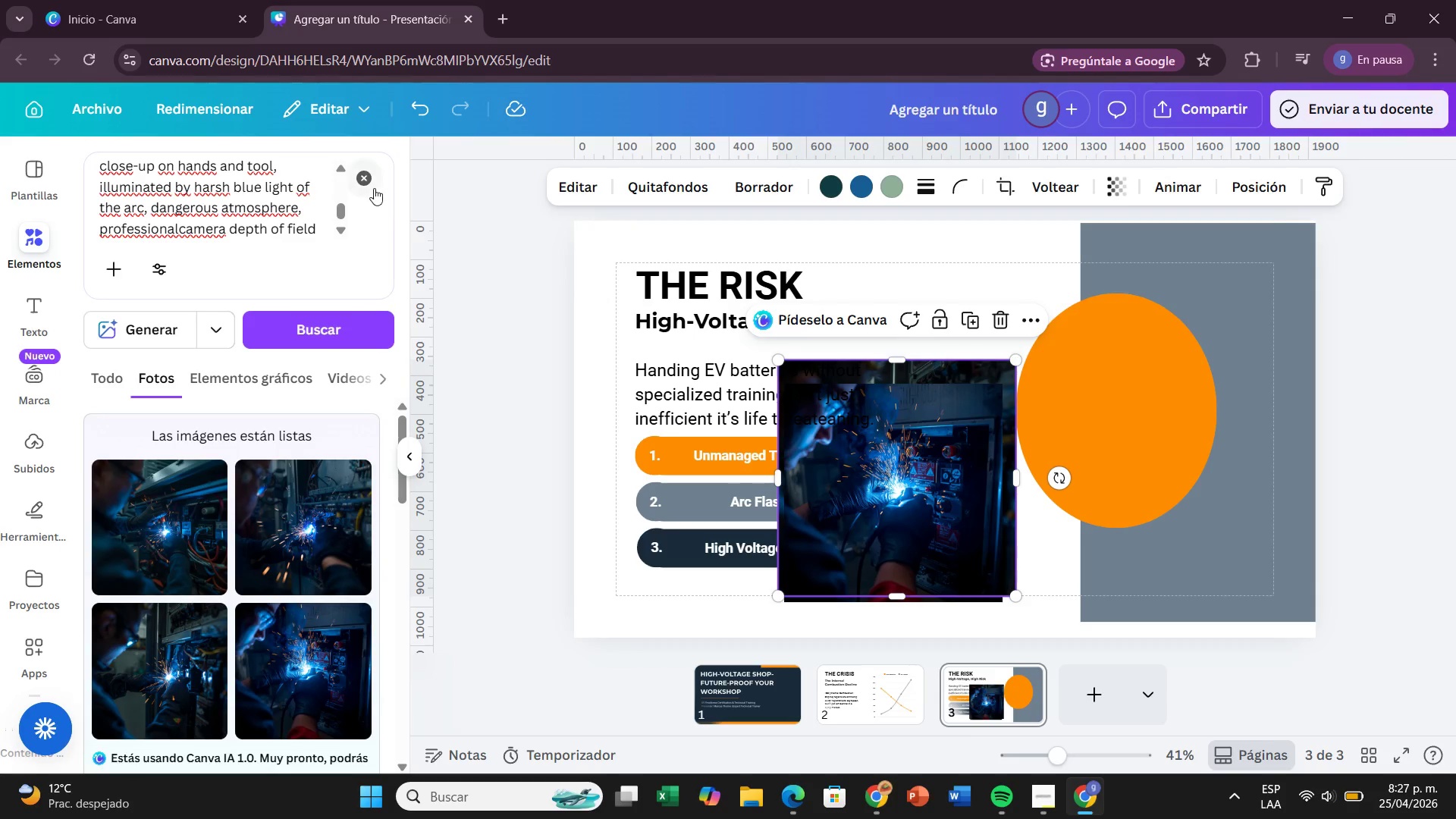 
left_click([374, 188])
 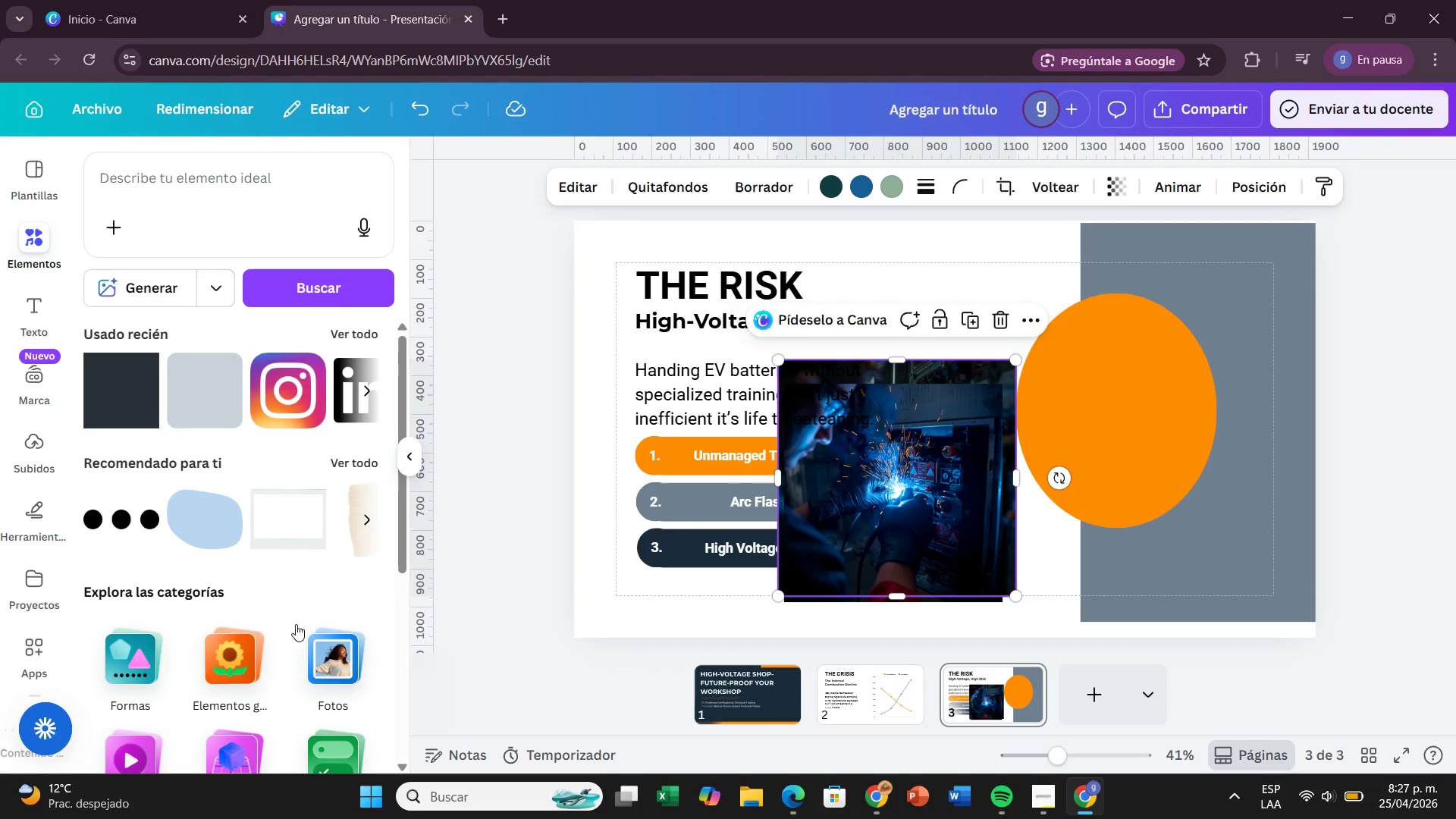 
scroll: coordinate [325, 681], scroll_direction: down, amount: 3.0
 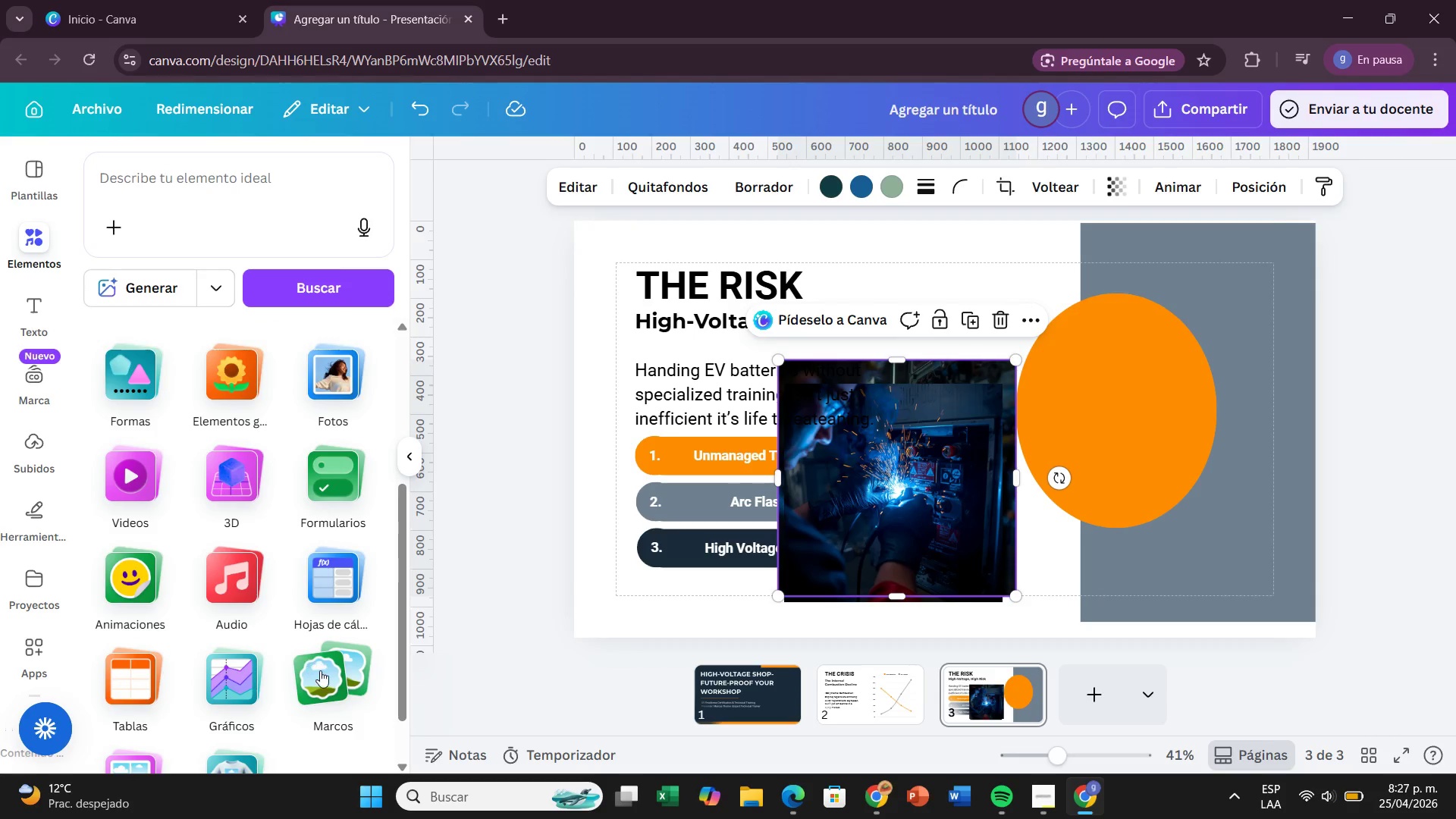 
left_click([320, 670])
 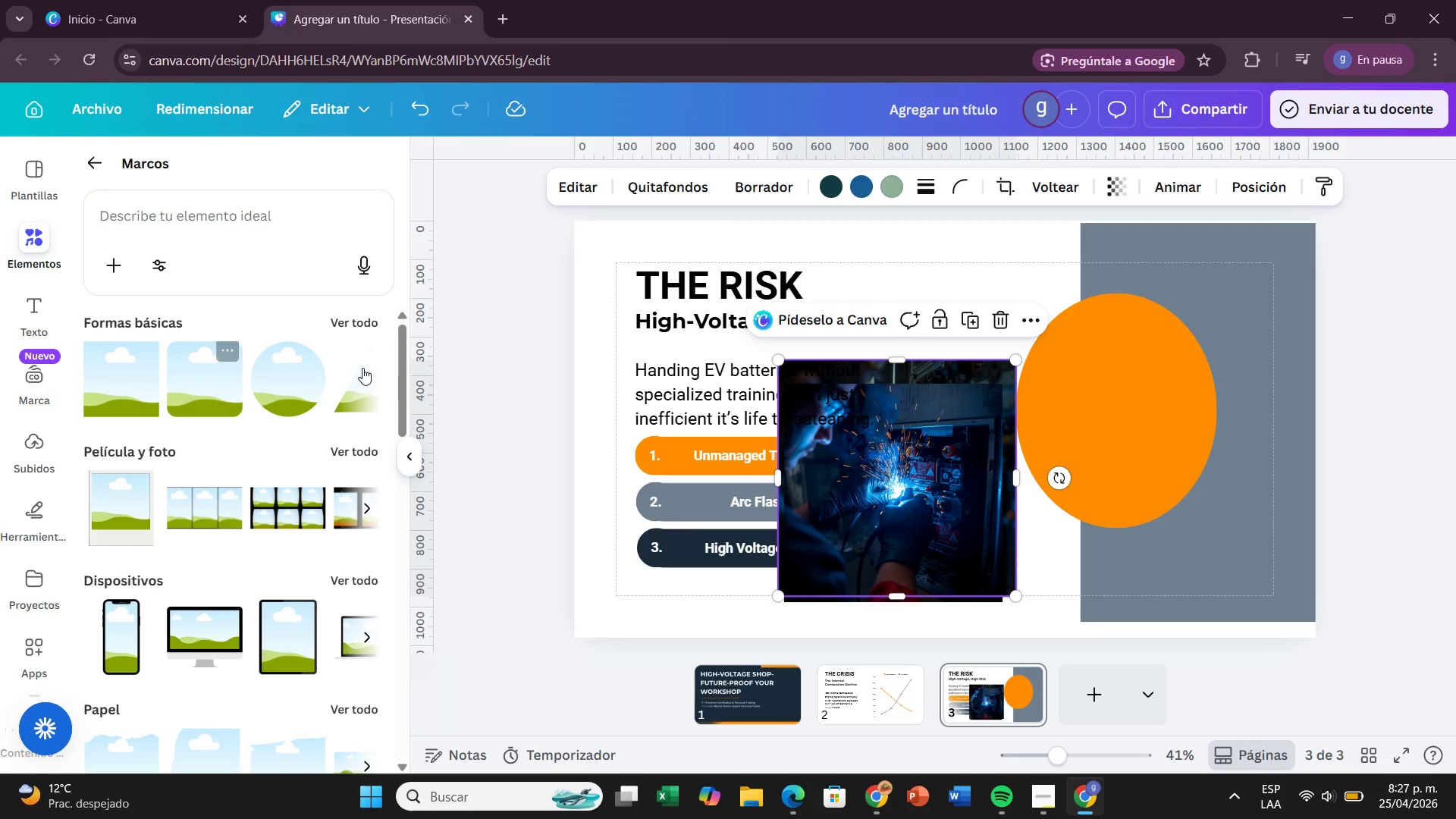 
left_click_drag(start_coordinate=[297, 389], to_coordinate=[1050, 350])
 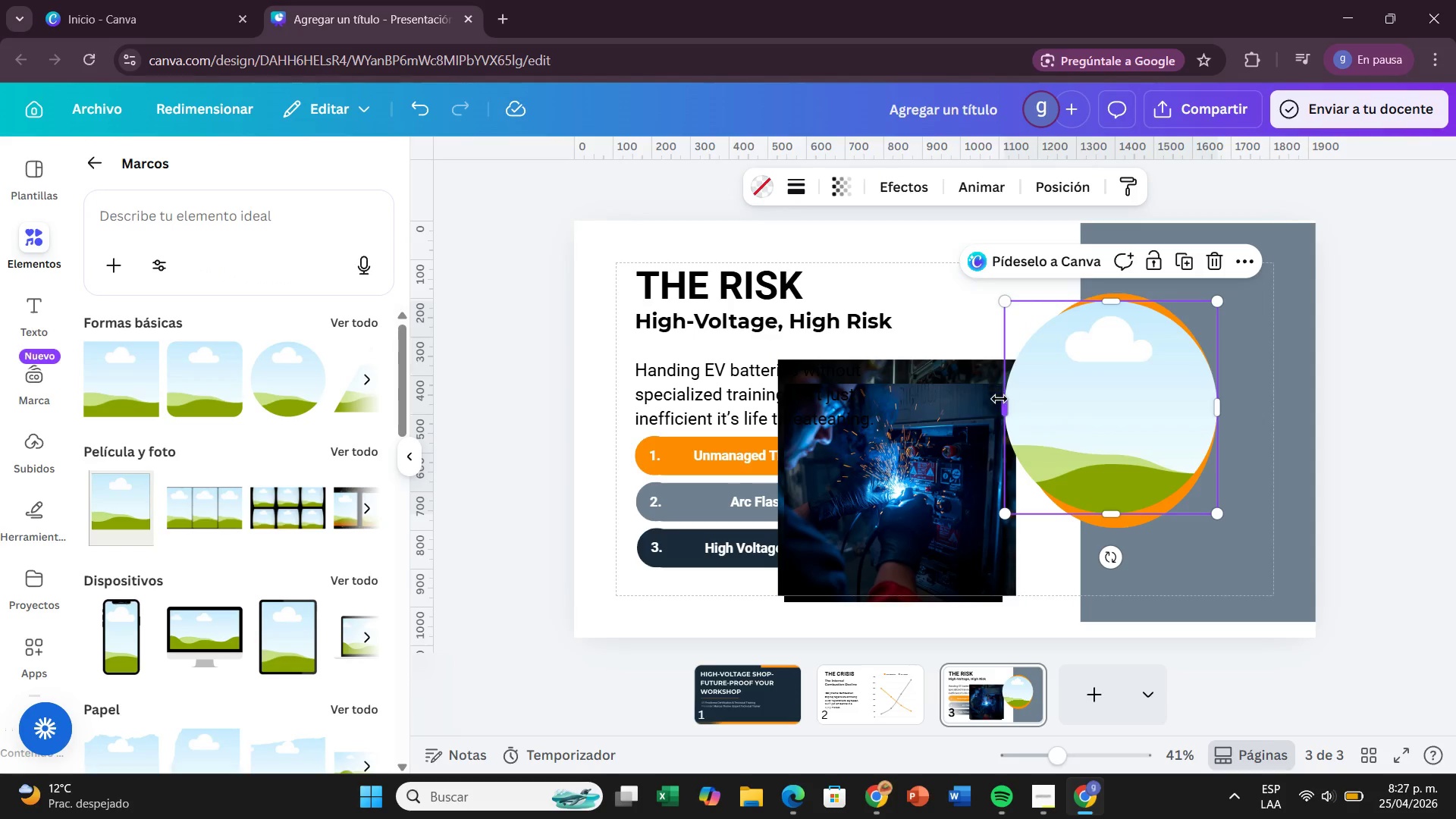 
left_click_drag(start_coordinate=[999, 404], to_coordinate=[1025, 410])
 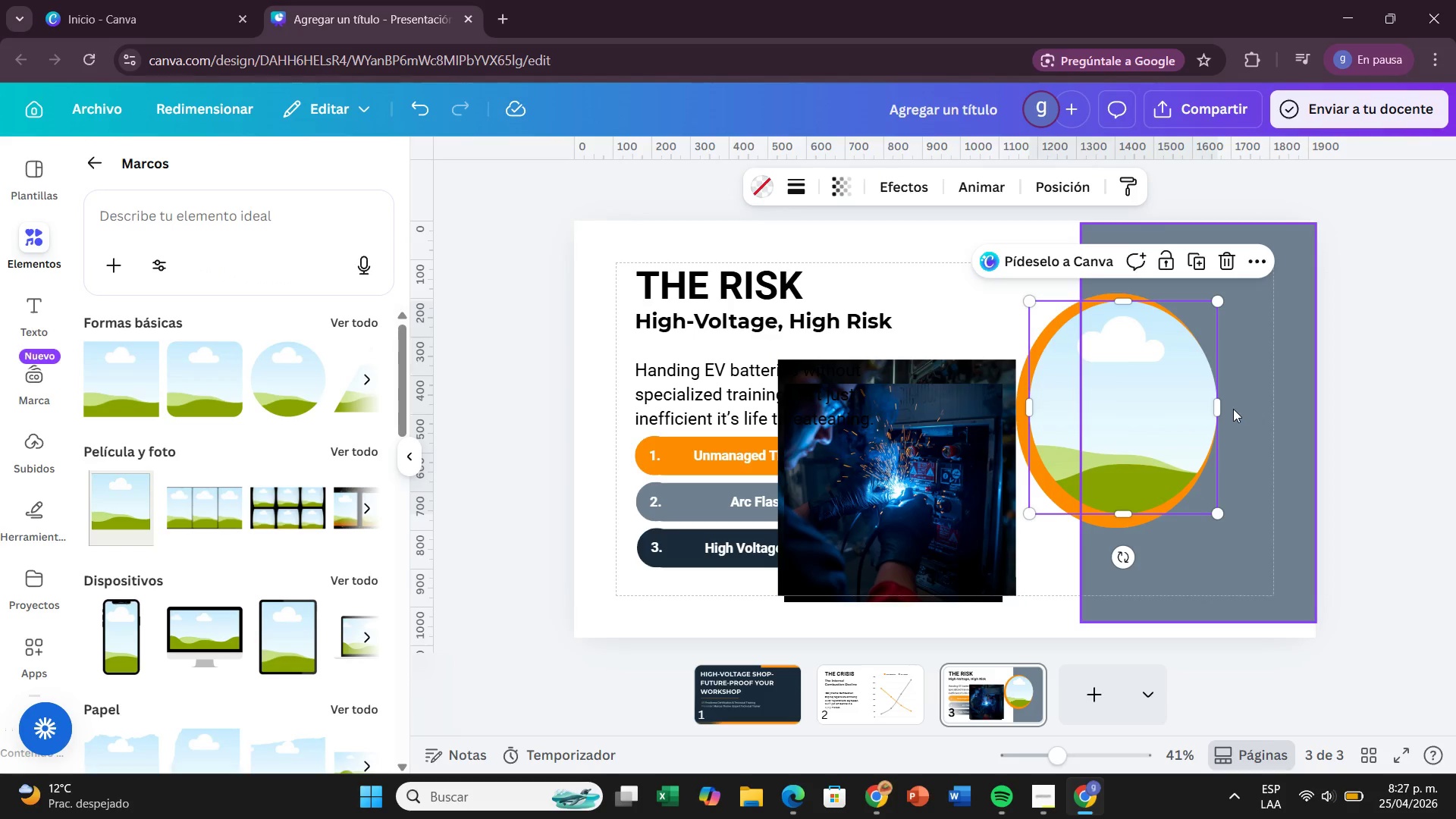 
left_click([1209, 409])
 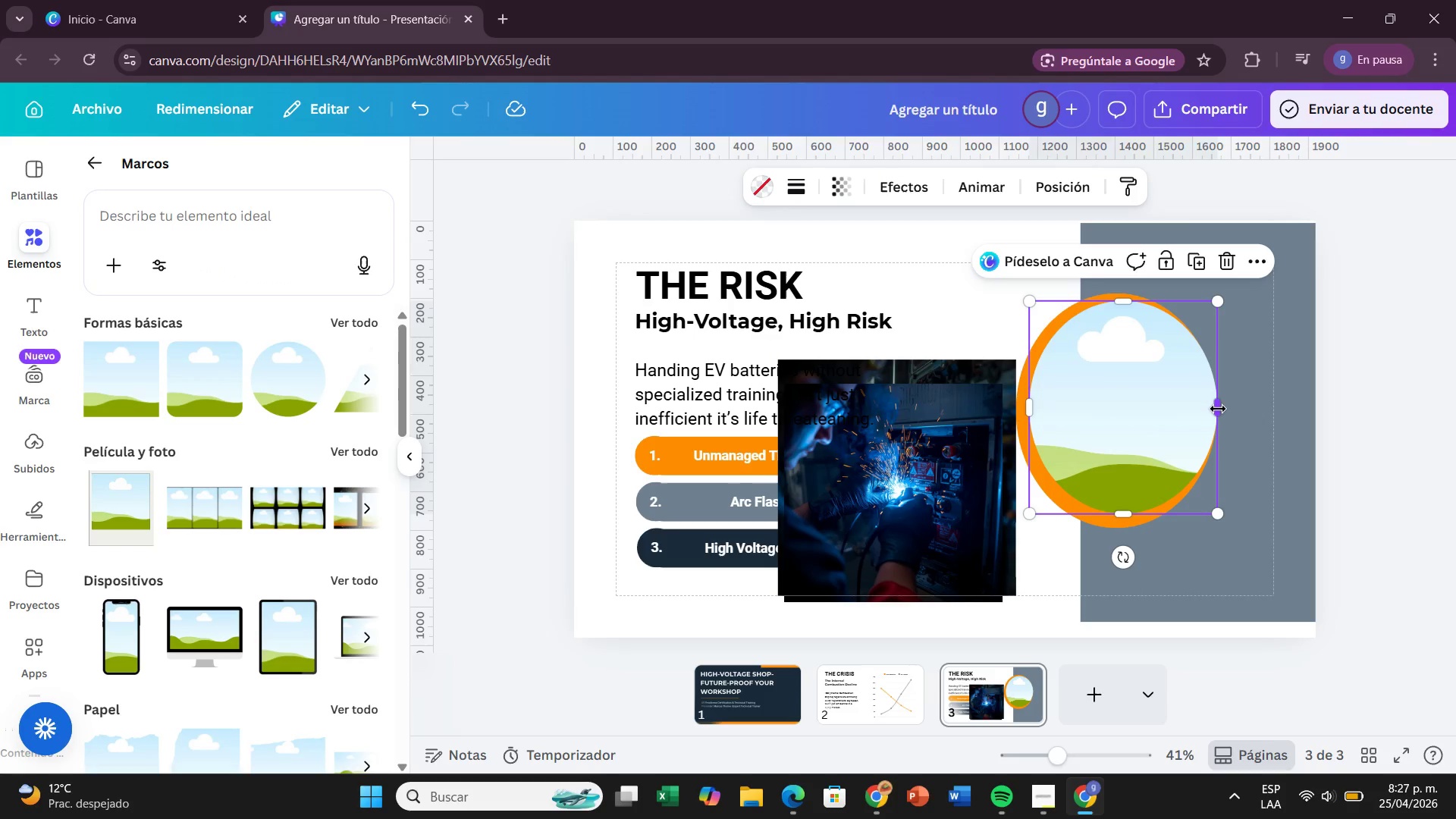 
left_click_drag(start_coordinate=[1218, 409], to_coordinate=[1206, 413])
 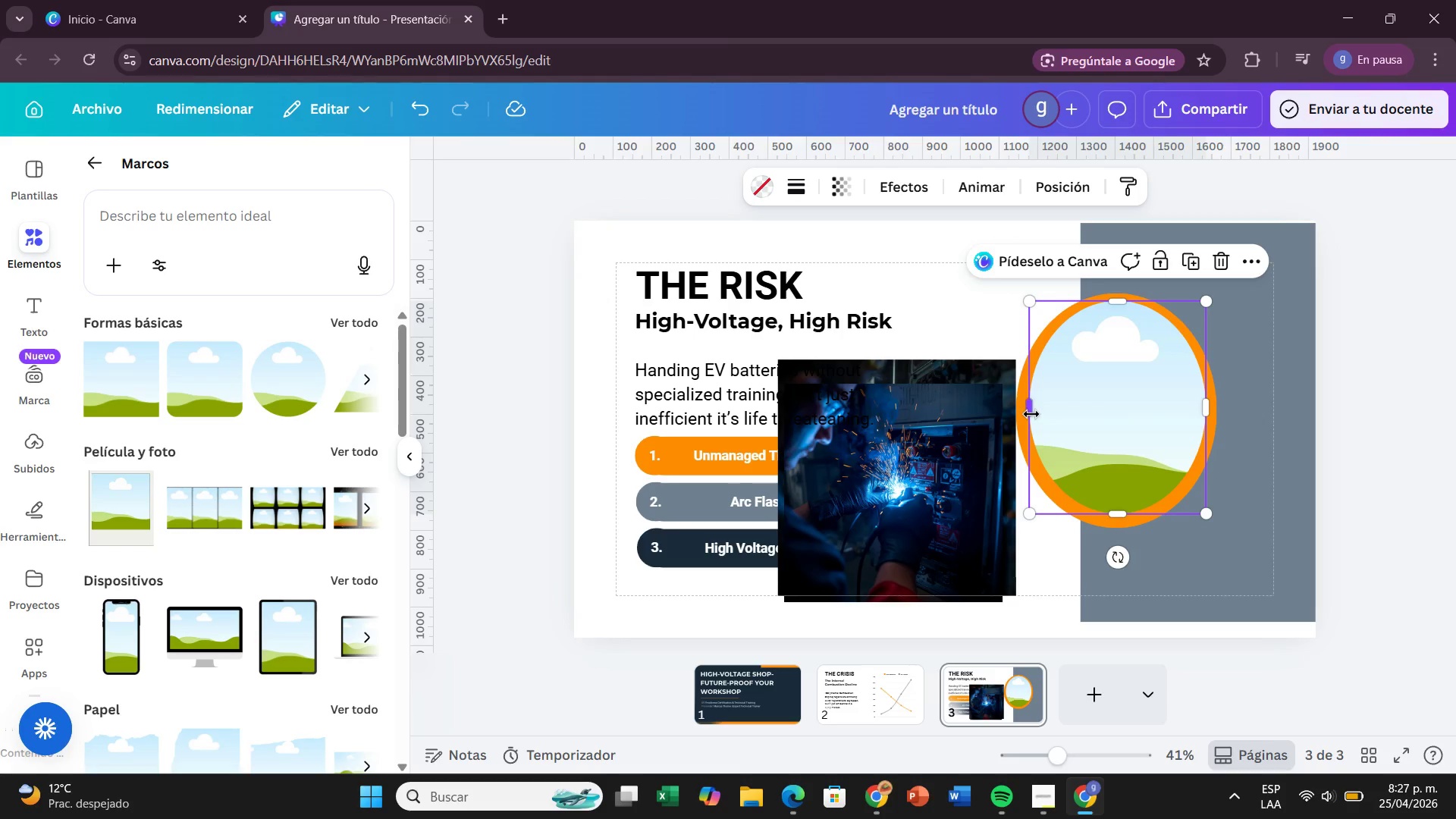 
left_click_drag(start_coordinate=[1031, 414], to_coordinate=[1026, 418])
 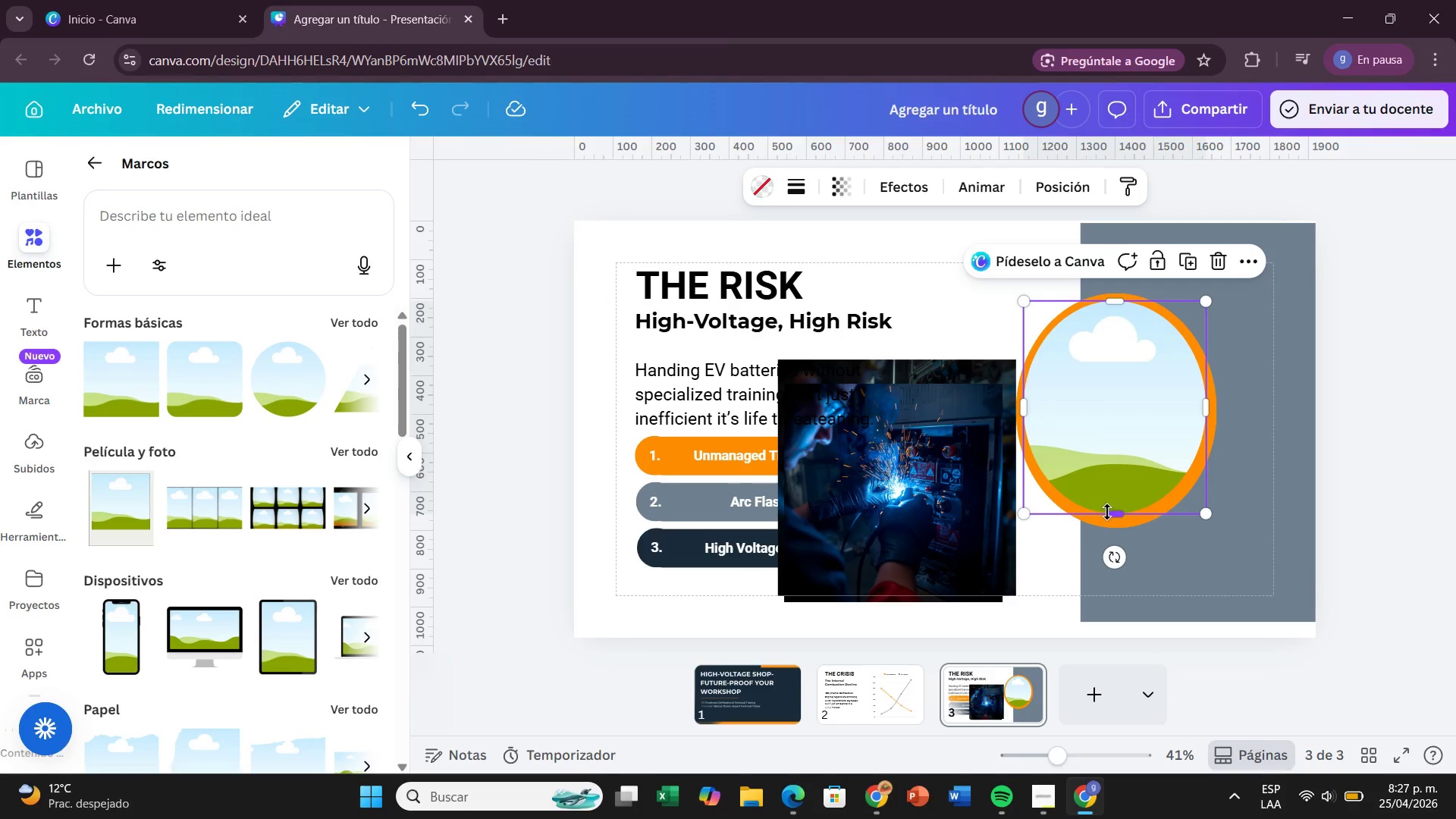 
left_click_drag(start_coordinate=[1108, 512], to_coordinate=[1115, 521])
 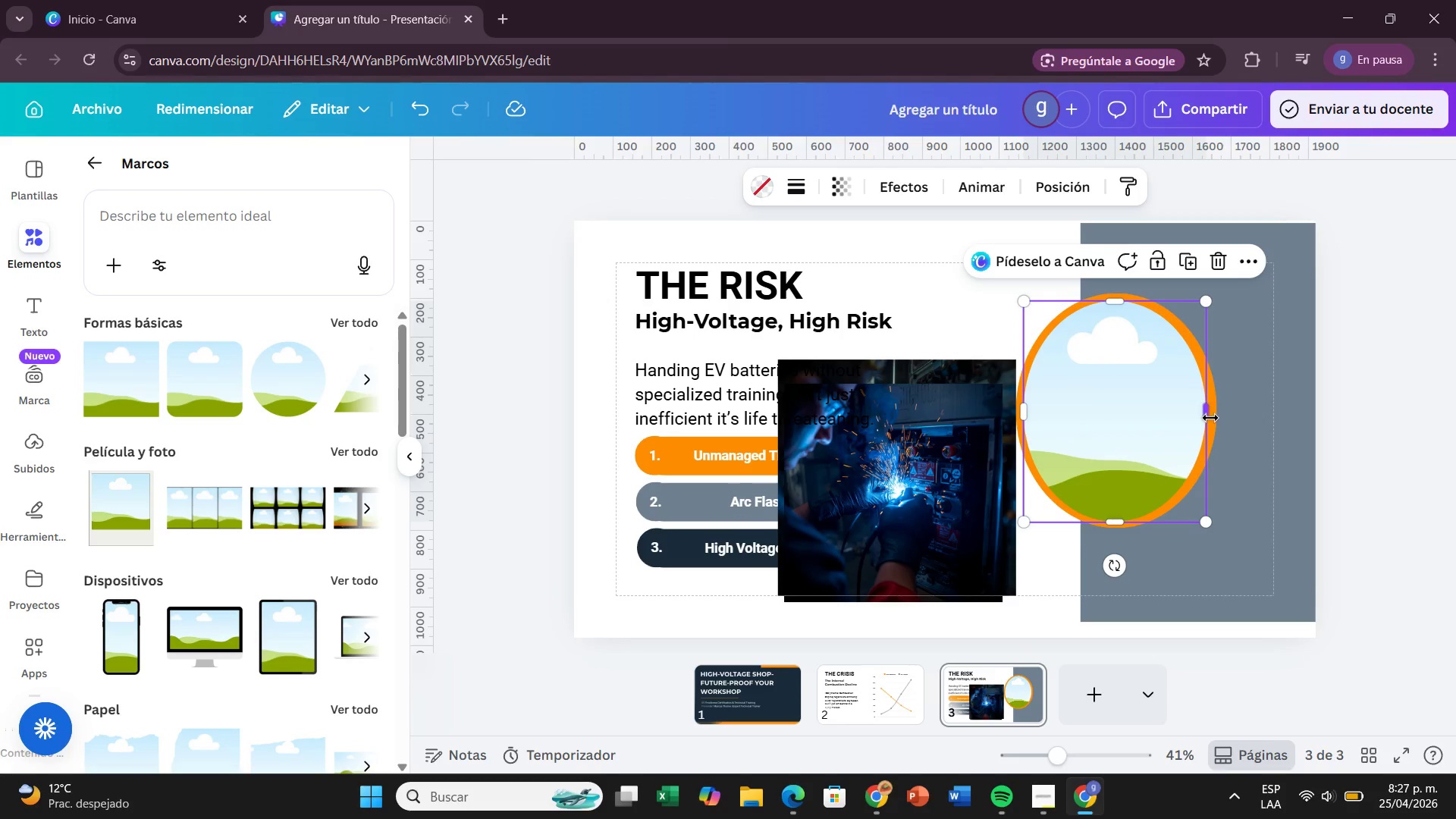 
left_click_drag(start_coordinate=[1209, 417], to_coordinate=[1213, 420])
 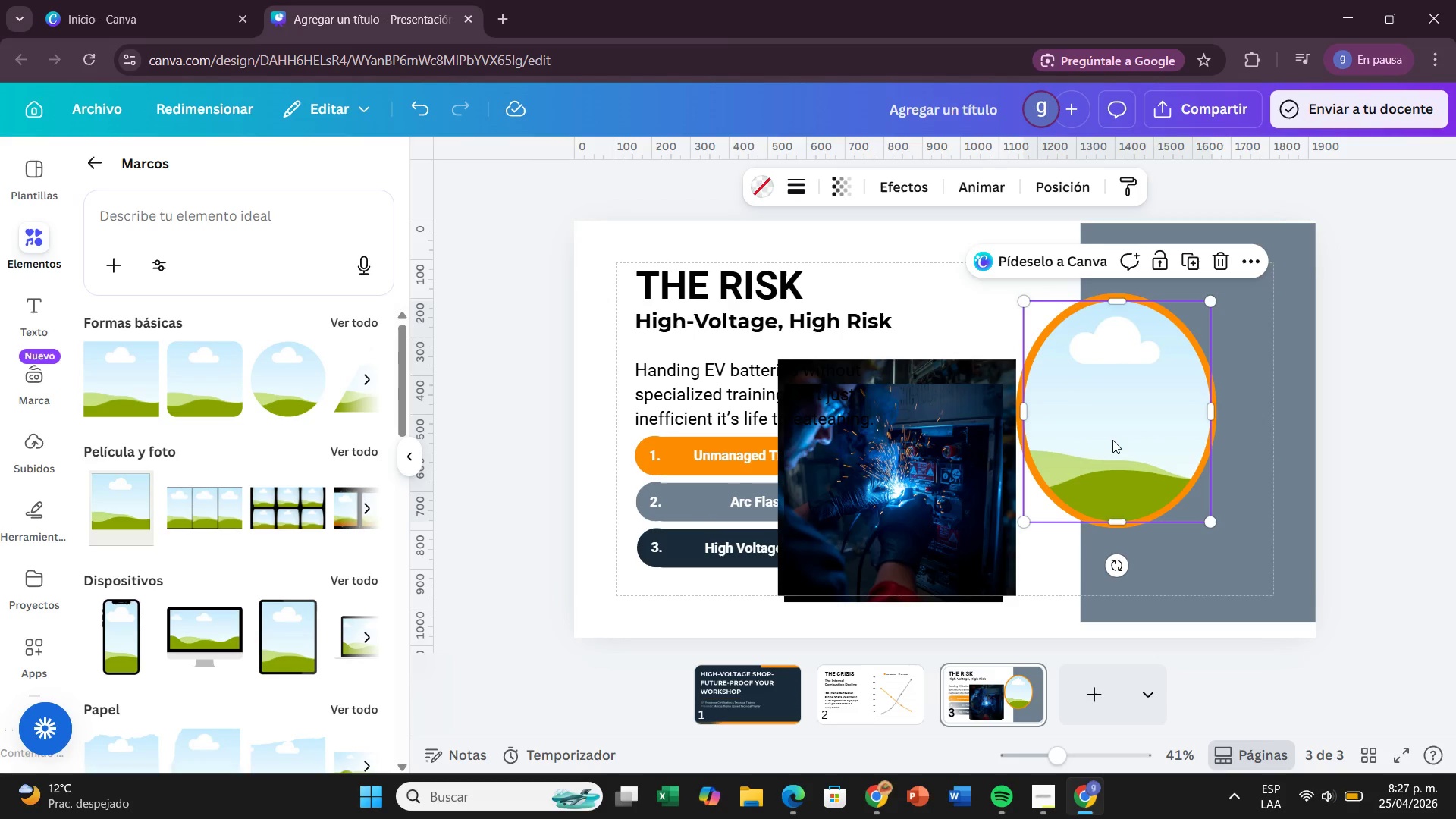 
left_click([1112, 440])
 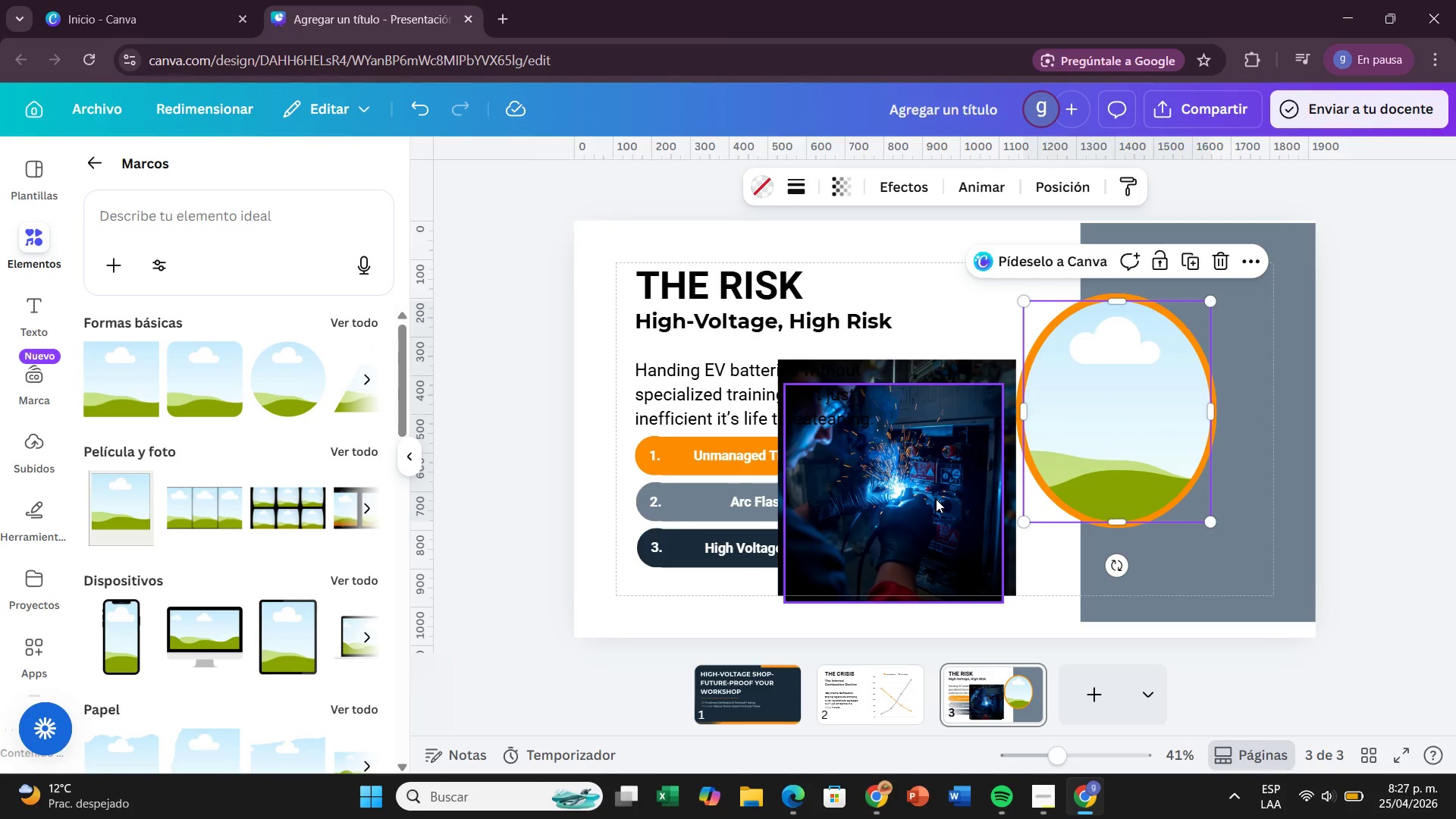 
left_click_drag(start_coordinate=[936, 499], to_coordinate=[1124, 430])
 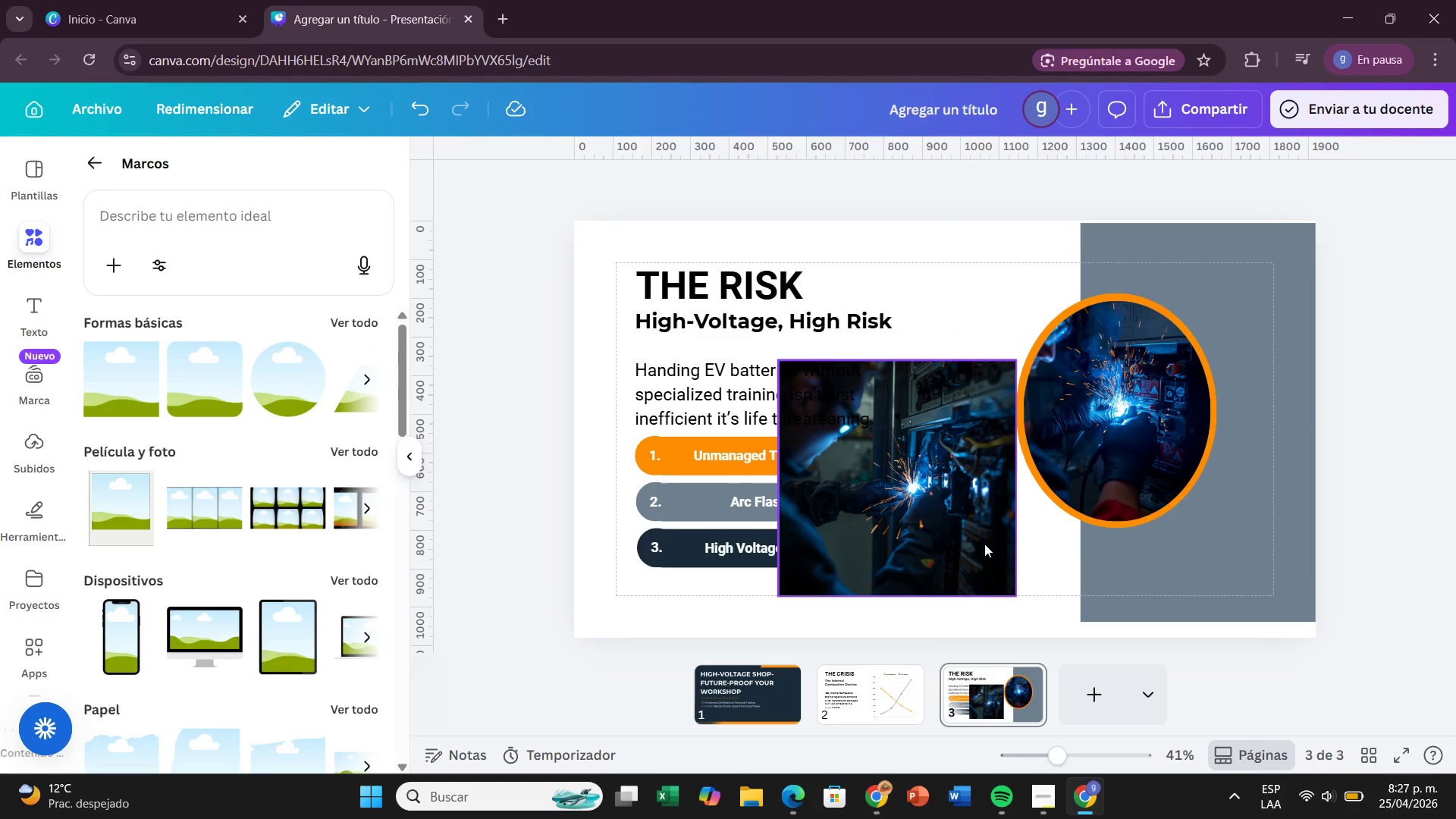 
left_click_drag(start_coordinate=[941, 534], to_coordinate=[1183, 421])
 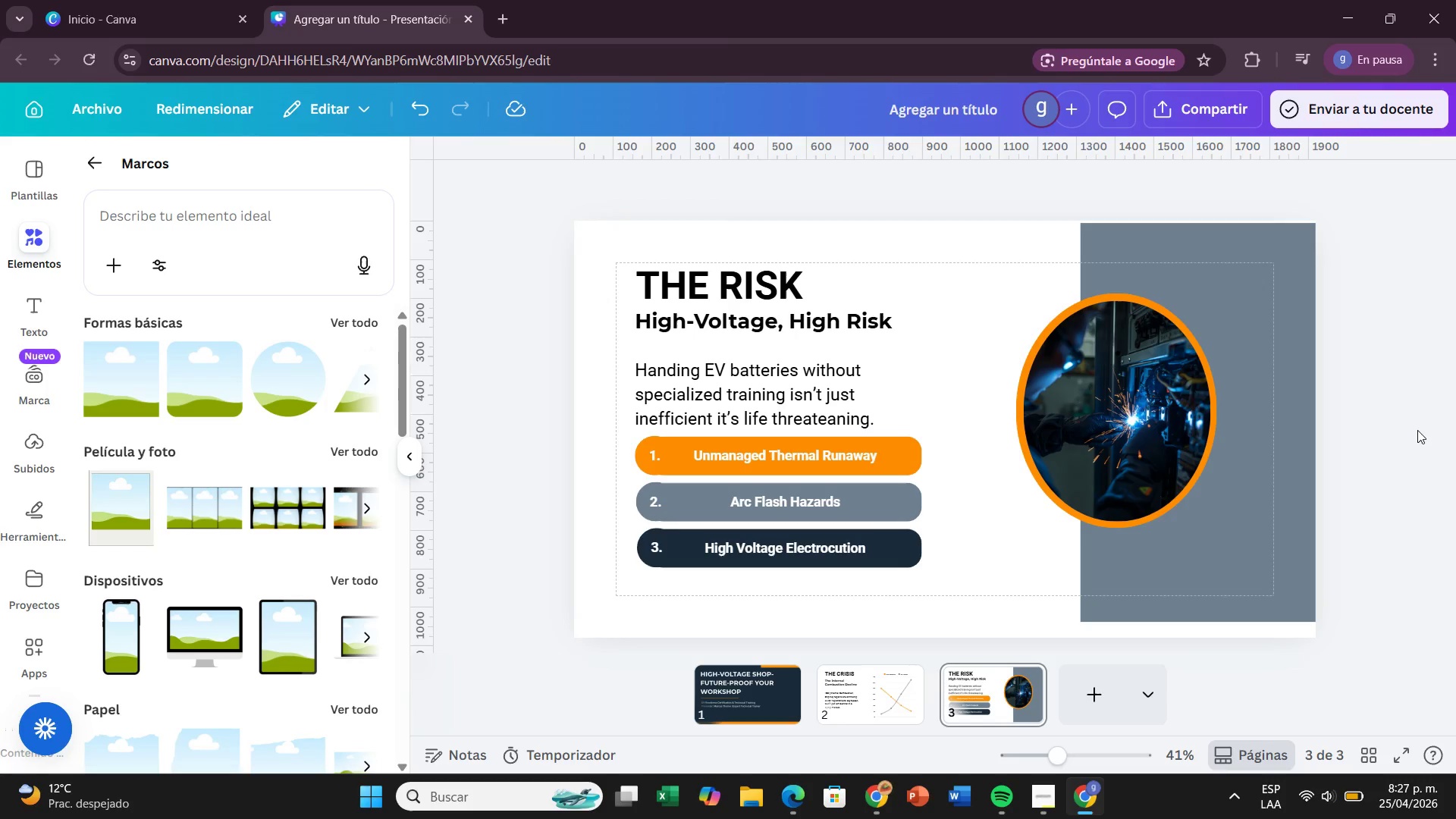 
left_click([1417, 430])
 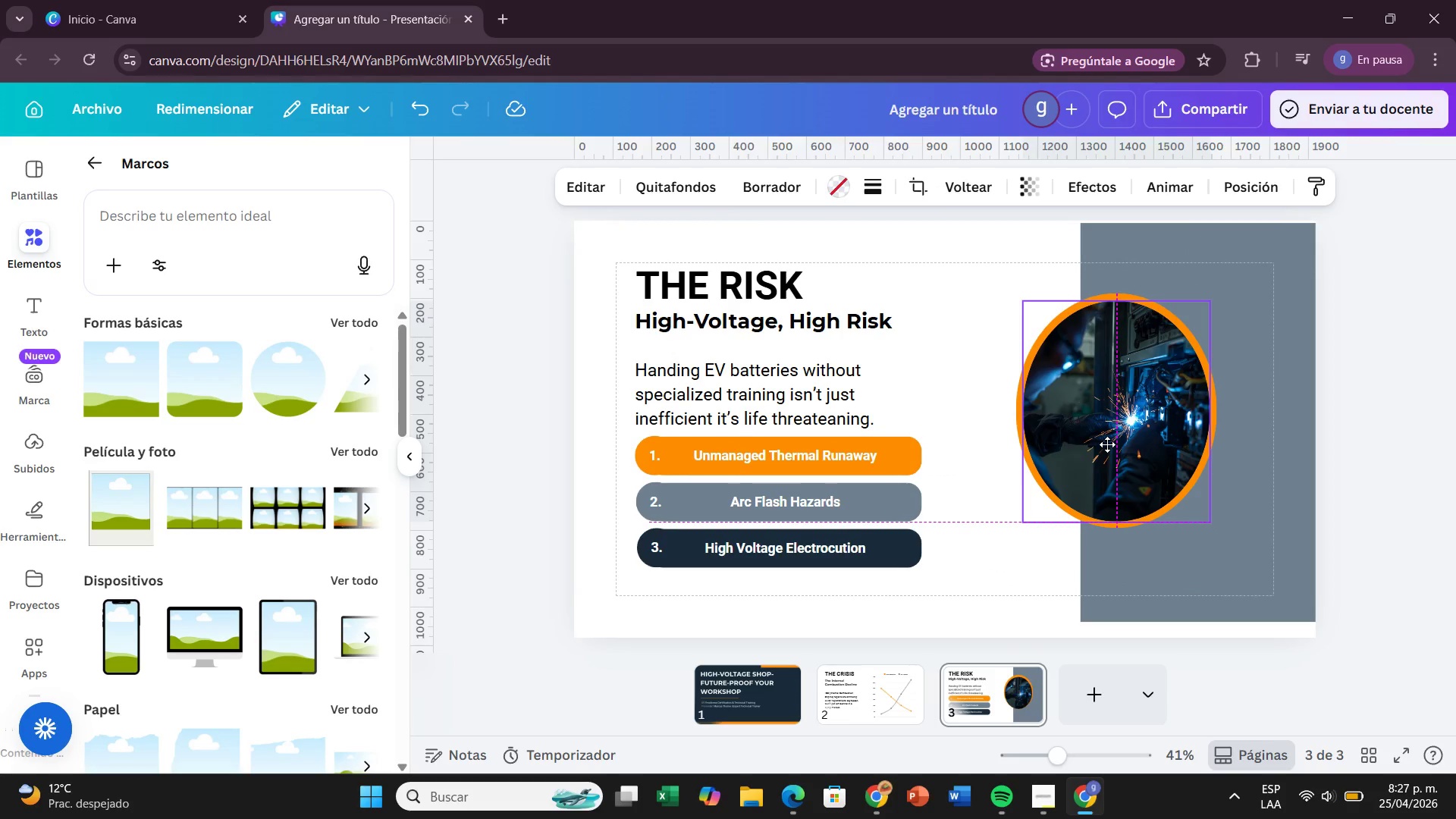 
wait(11.67)
 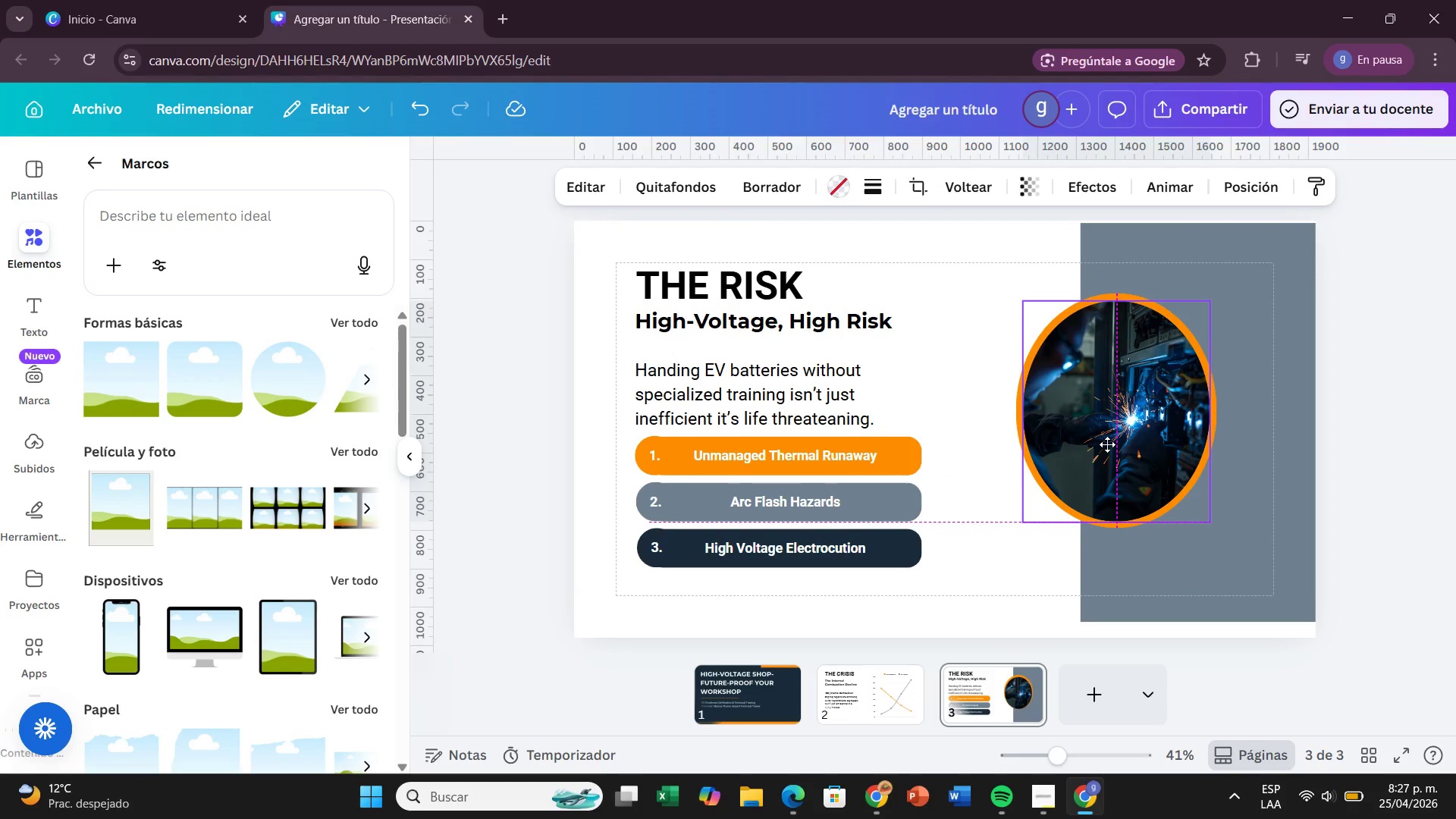 
left_click([1423, 430])
 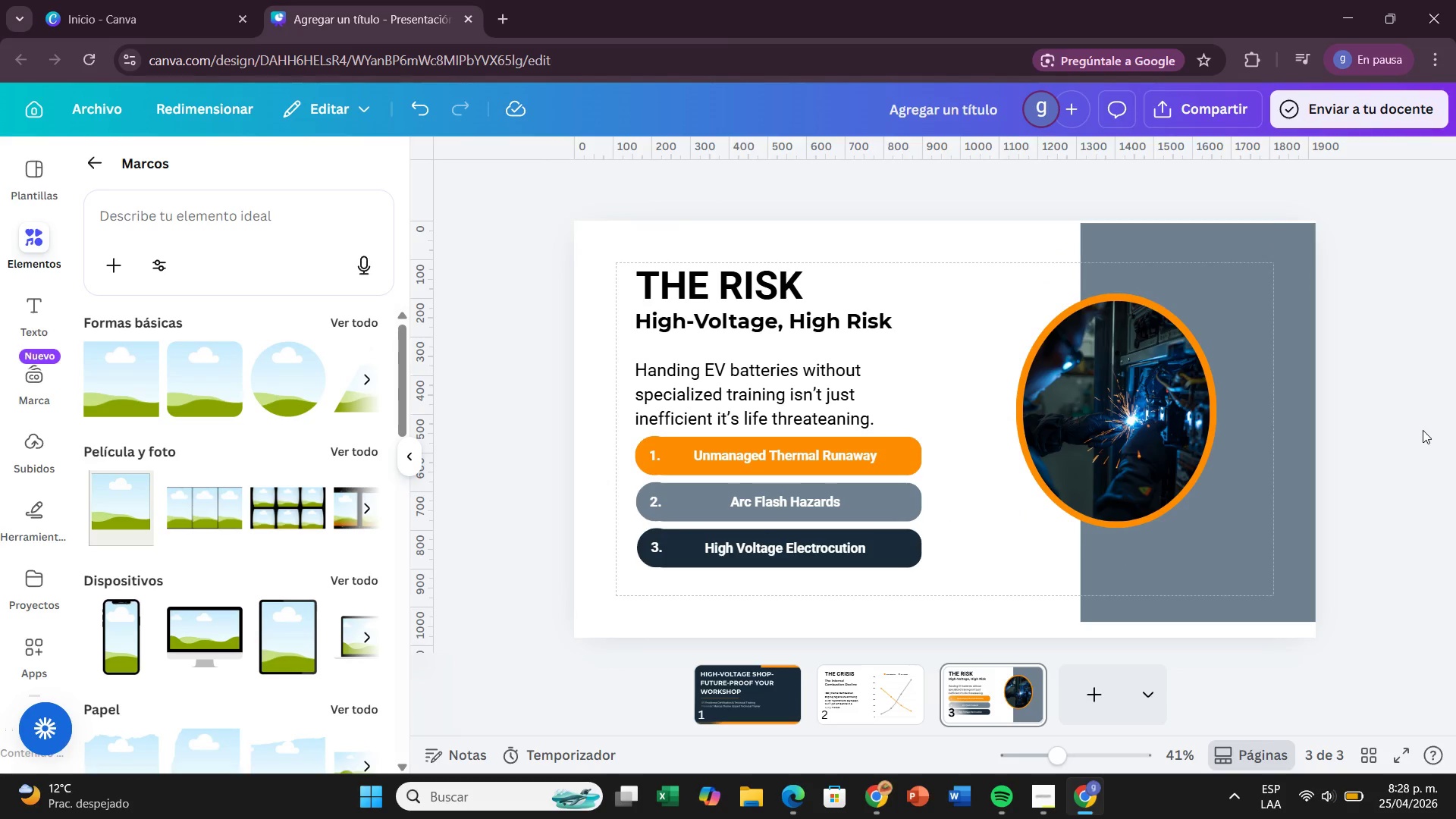 
wait(14.33)
 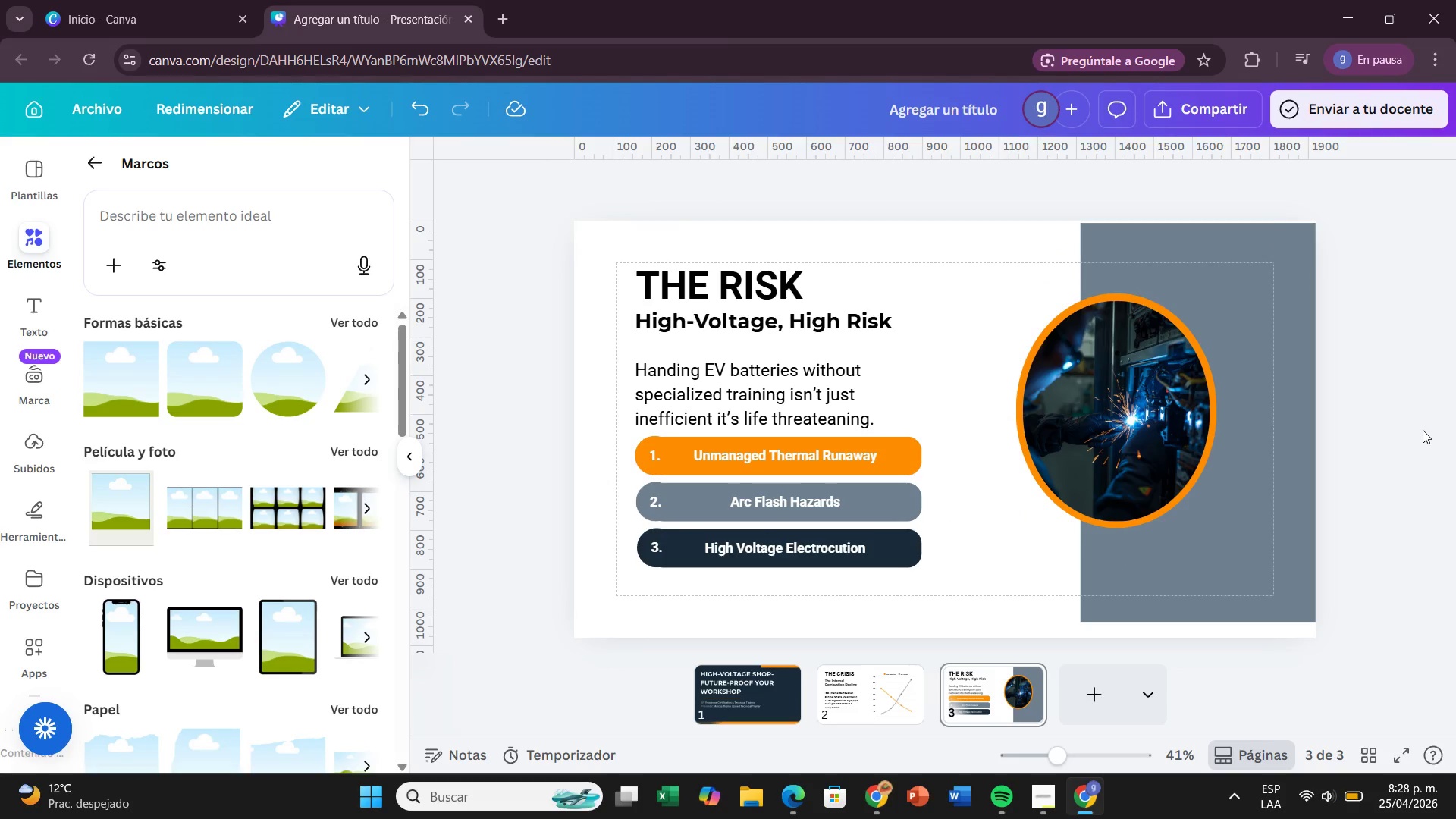 
left_click([1065, 714])
 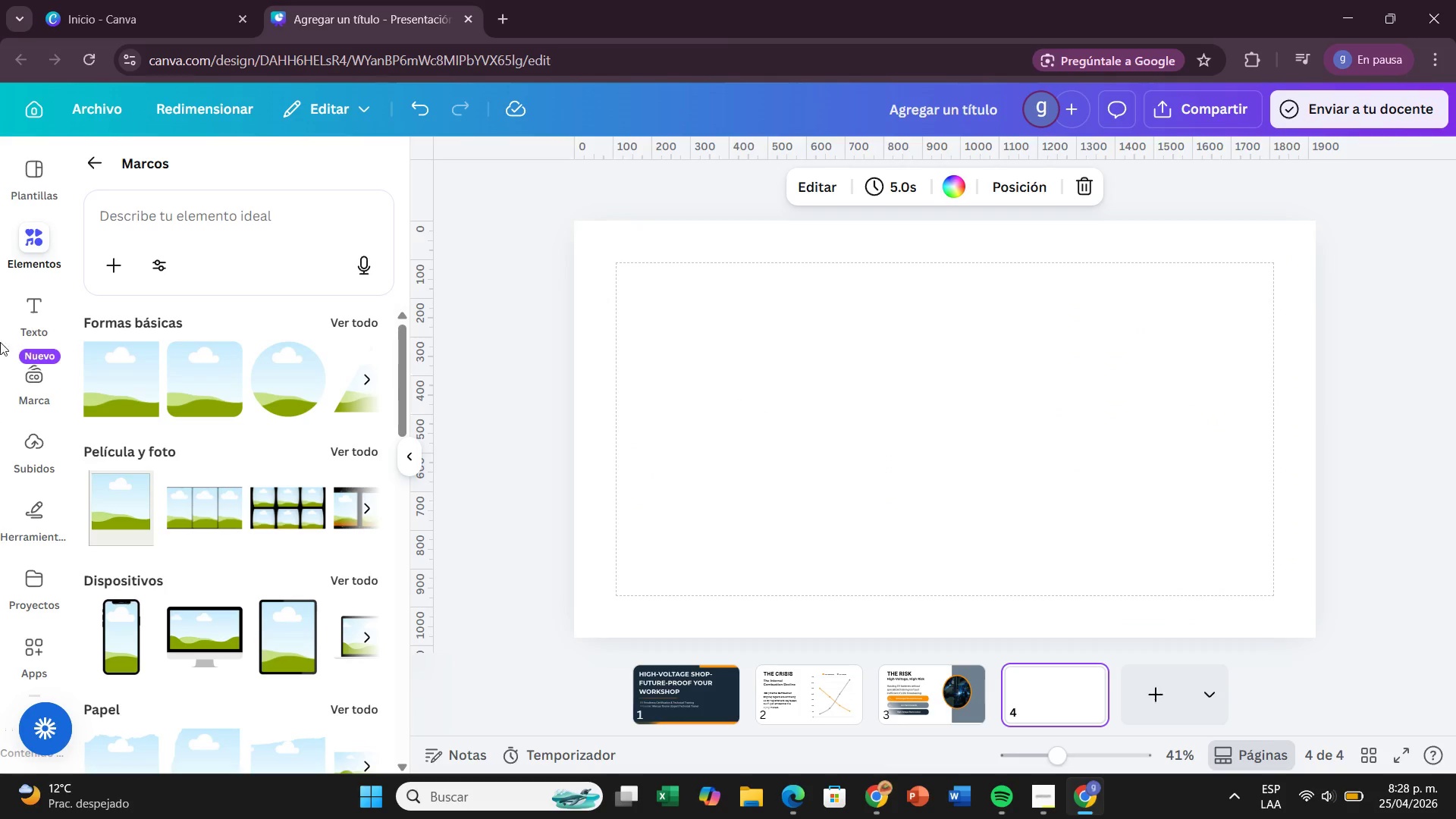 
left_click([22, 306])
 